 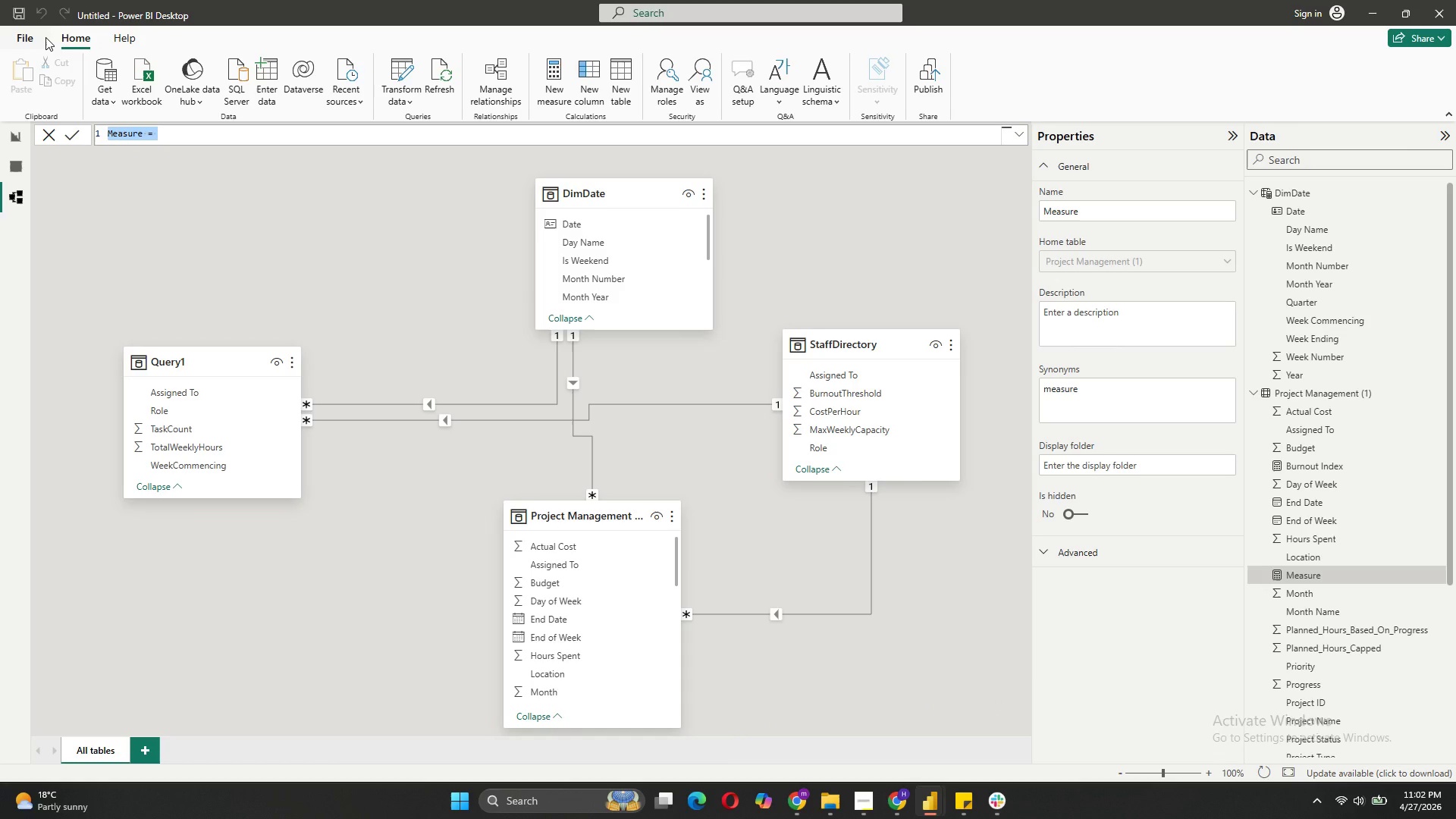 
hold_key(key=Backspace, duration=0.83)
 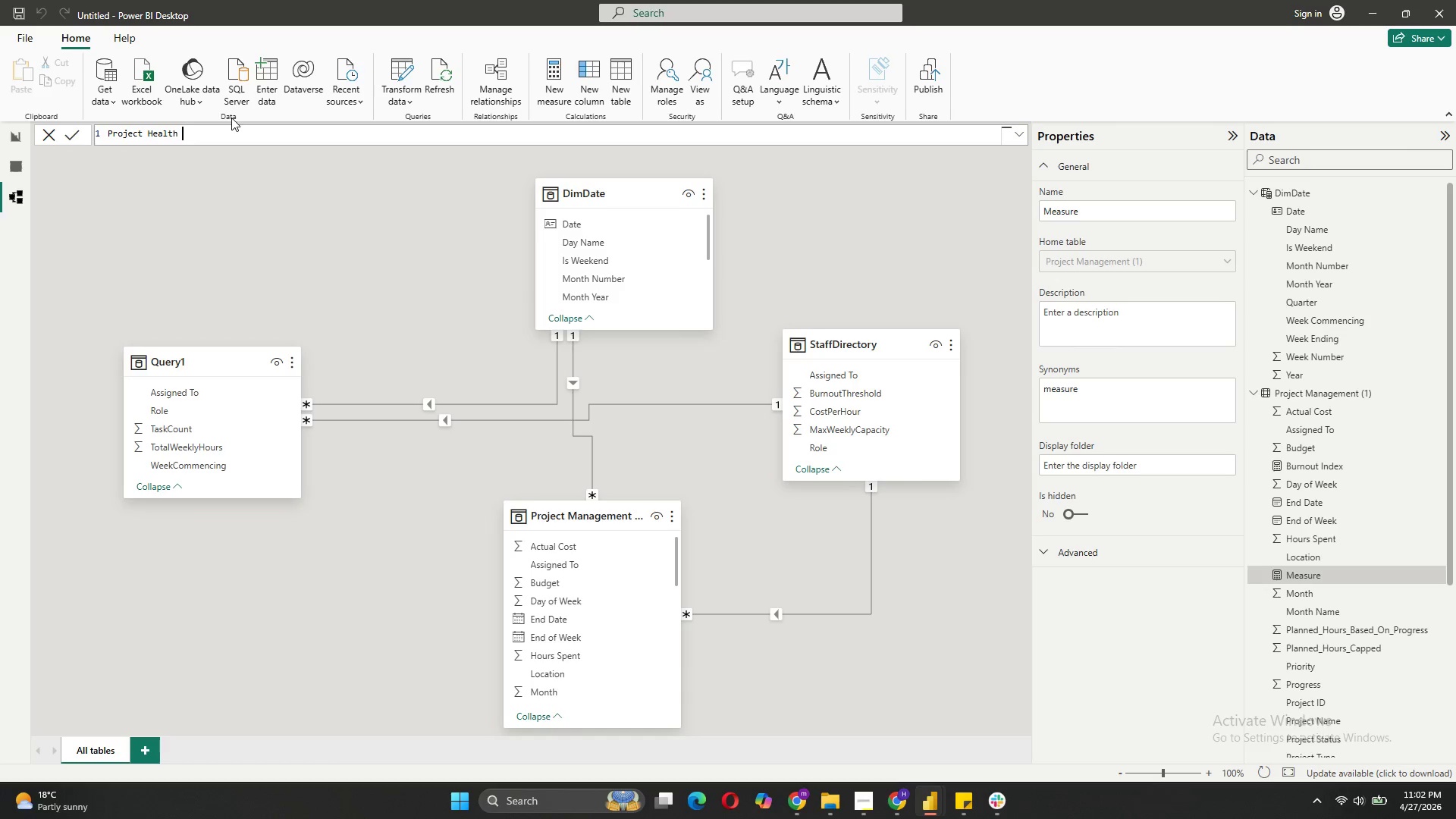 
wait(6.25)
 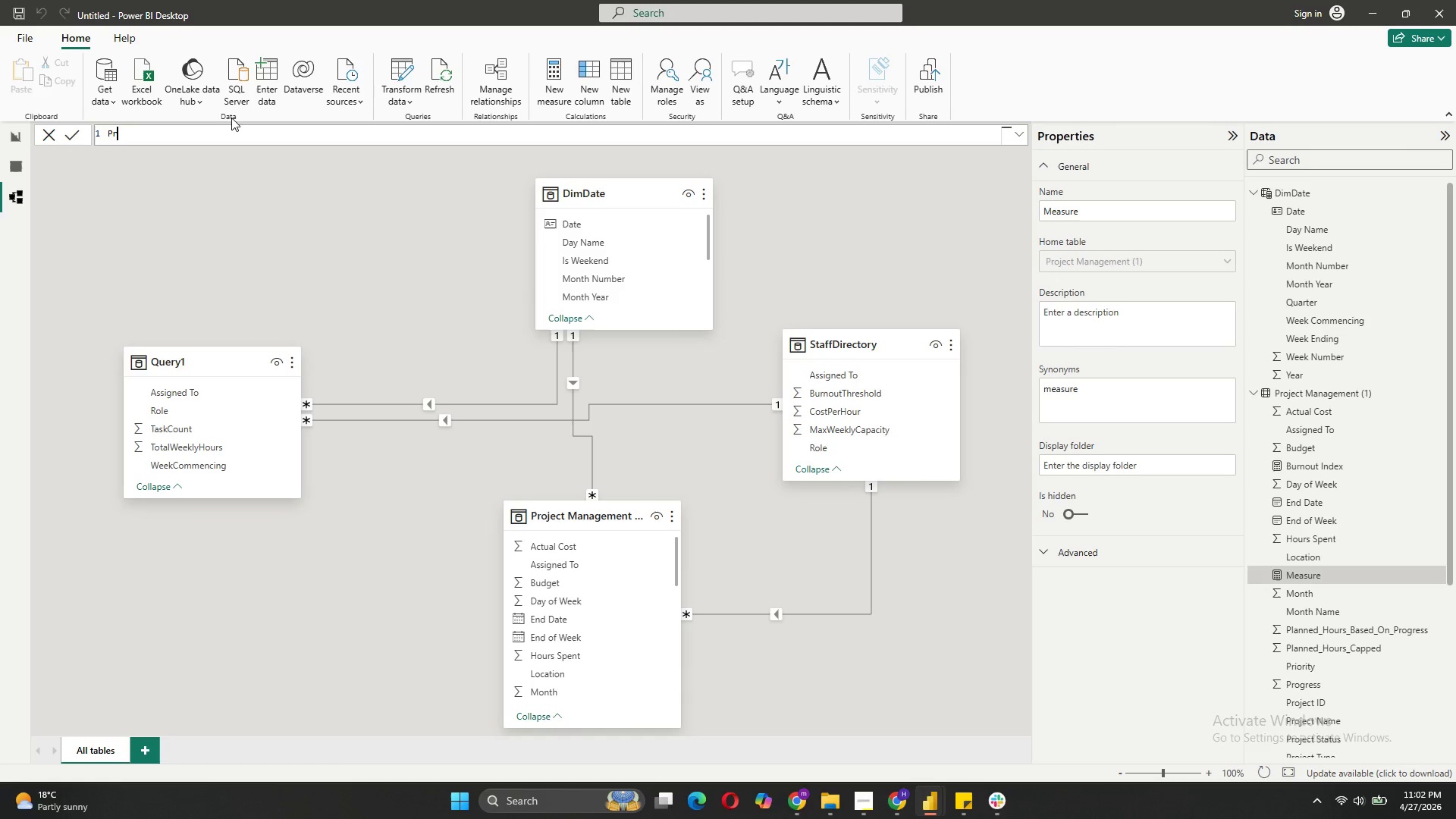 
key(Shift+Enter)
 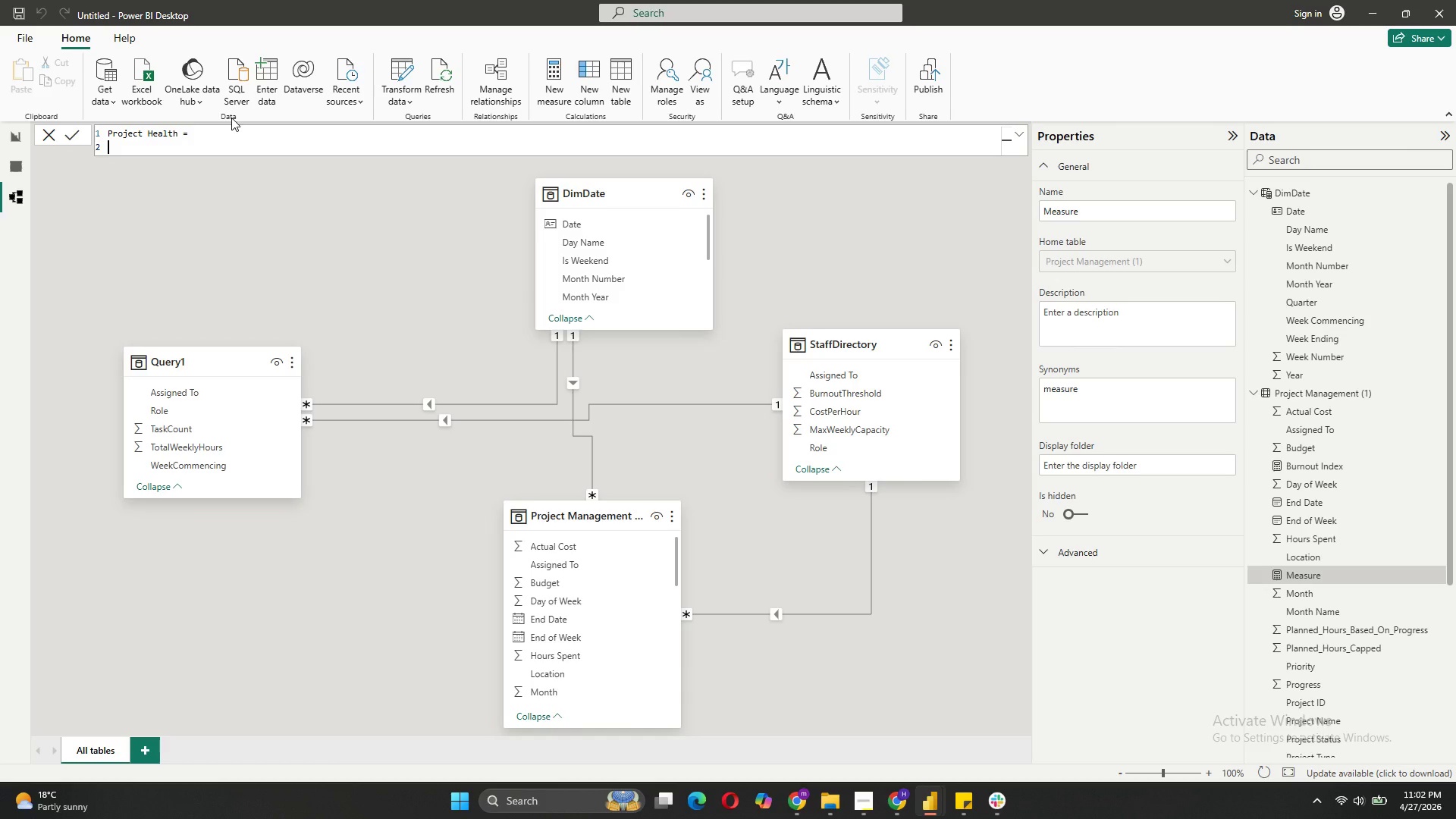 
type(VAR AvgVelocity = )
 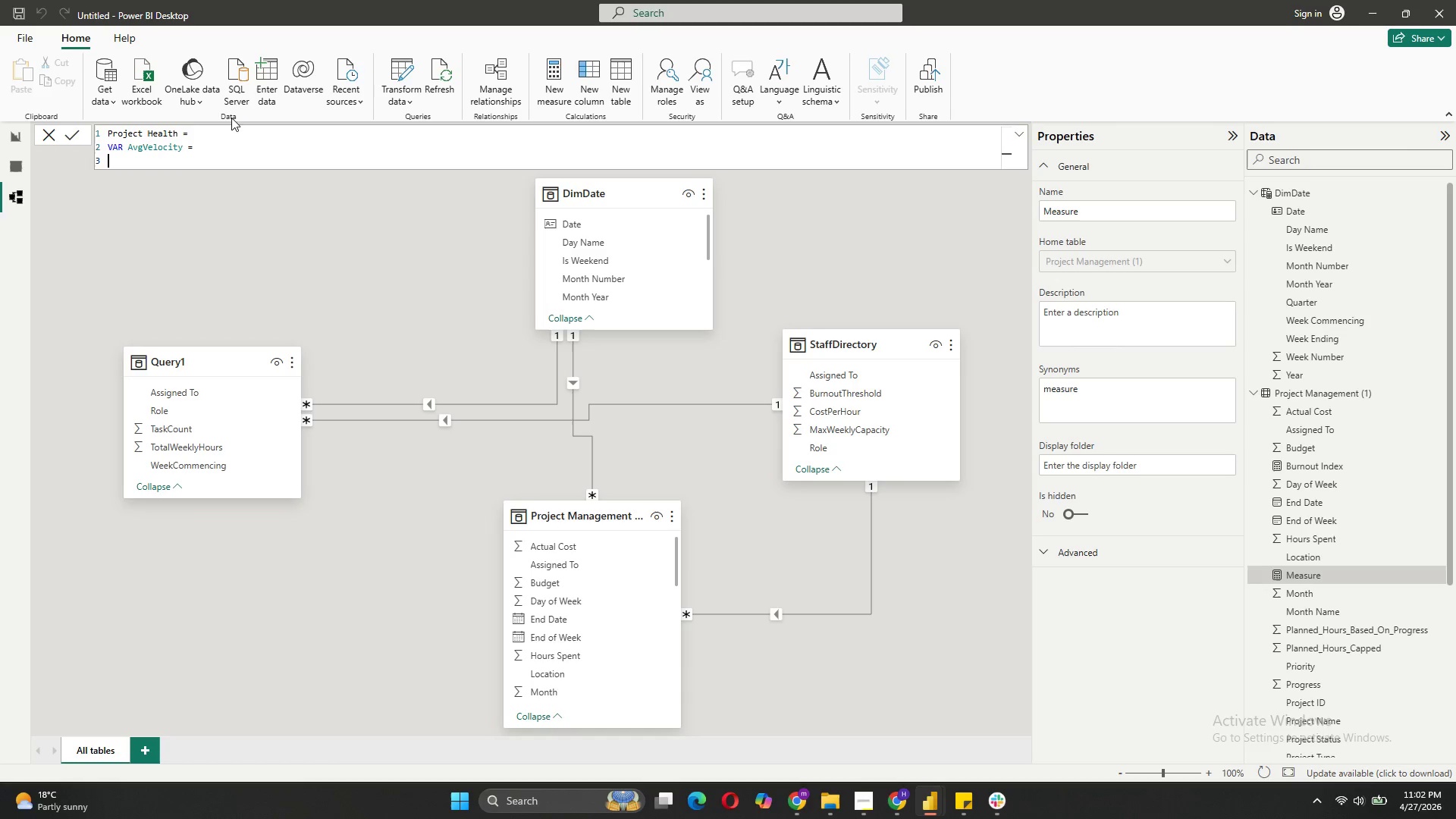 
key(Shift+Enter)
 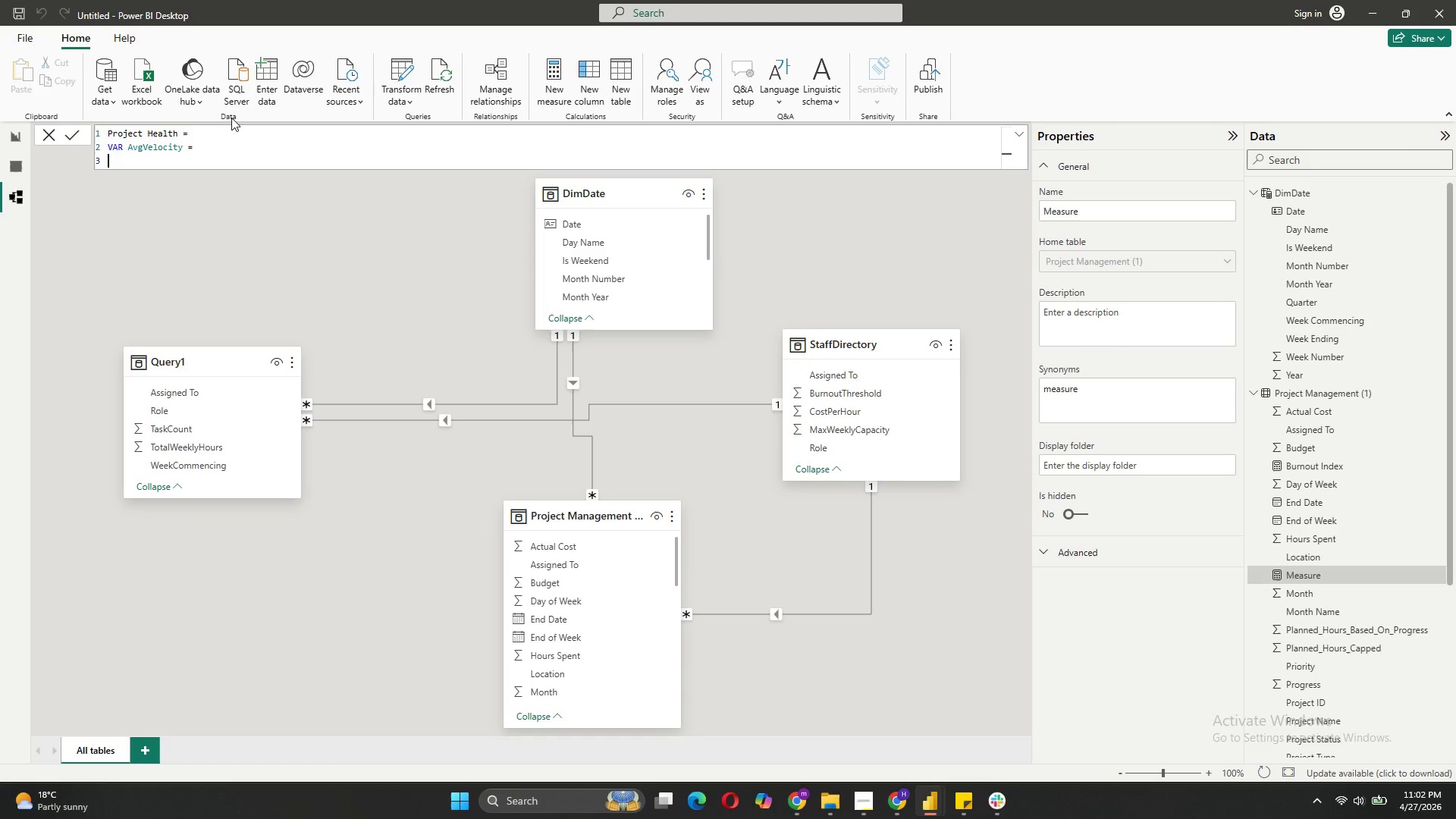 
key(Tab)
type(CALCULATE())
 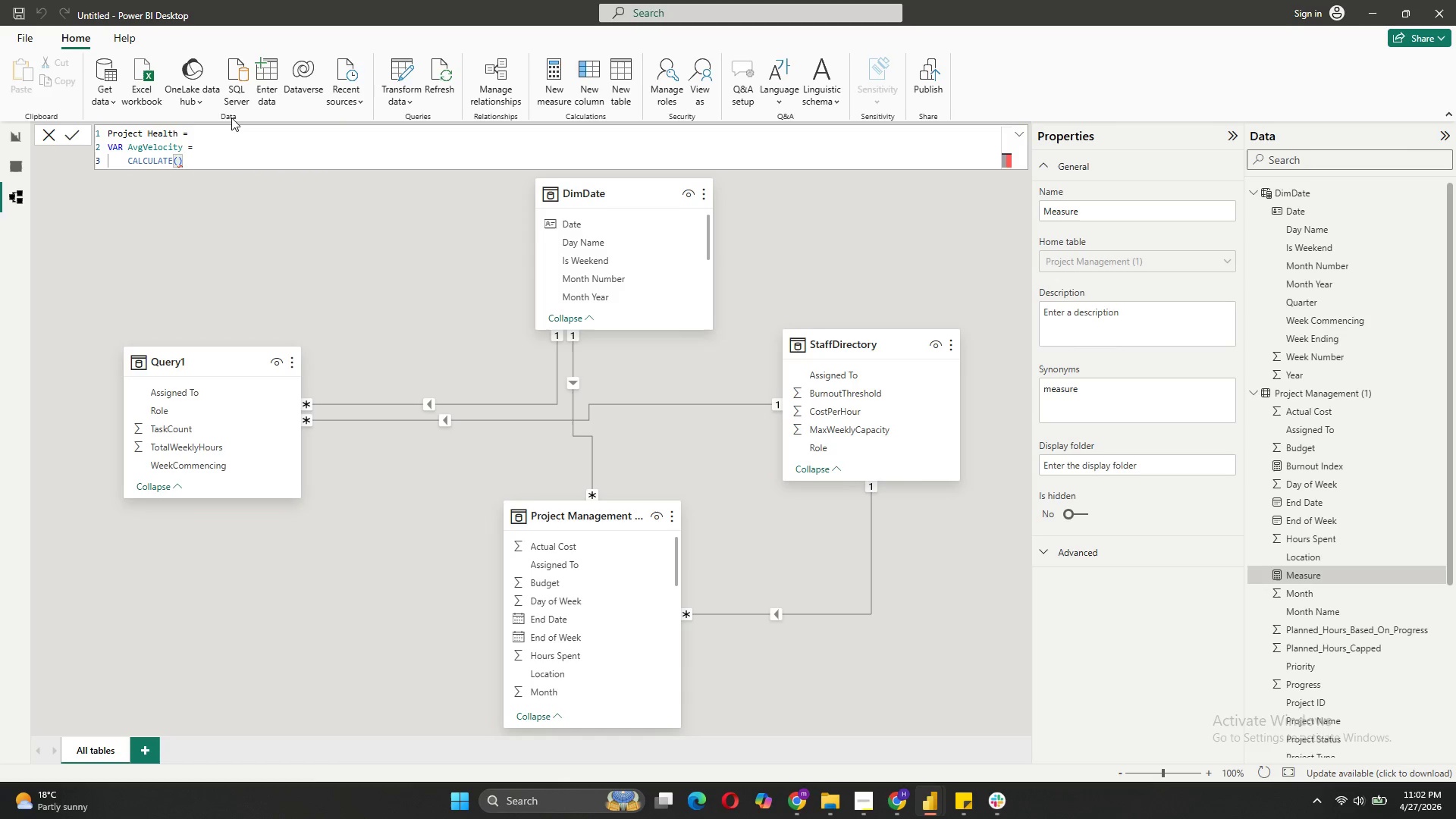 
key(ArrowLeft)
 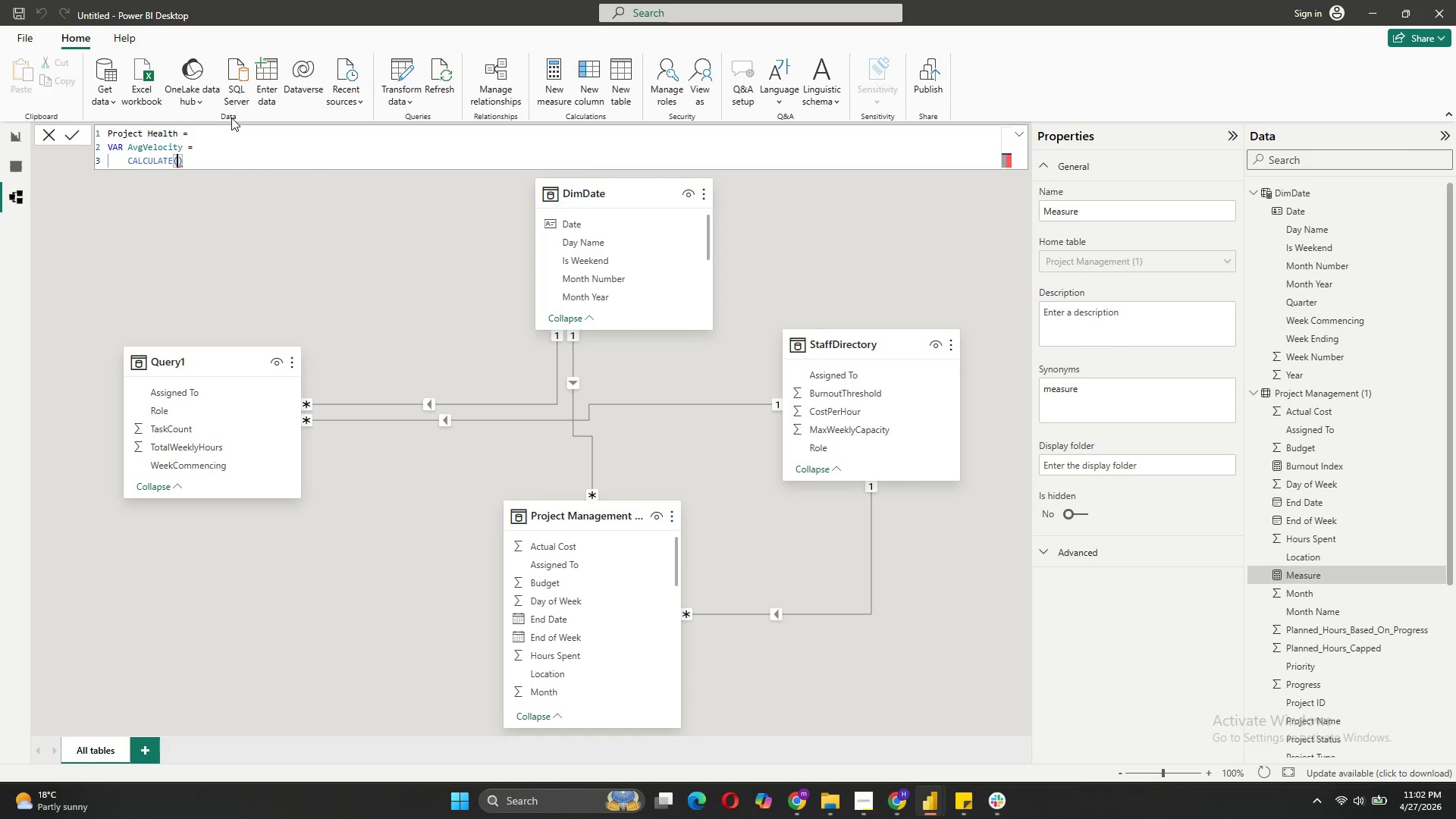 
key(Shift+ShiftRight)
 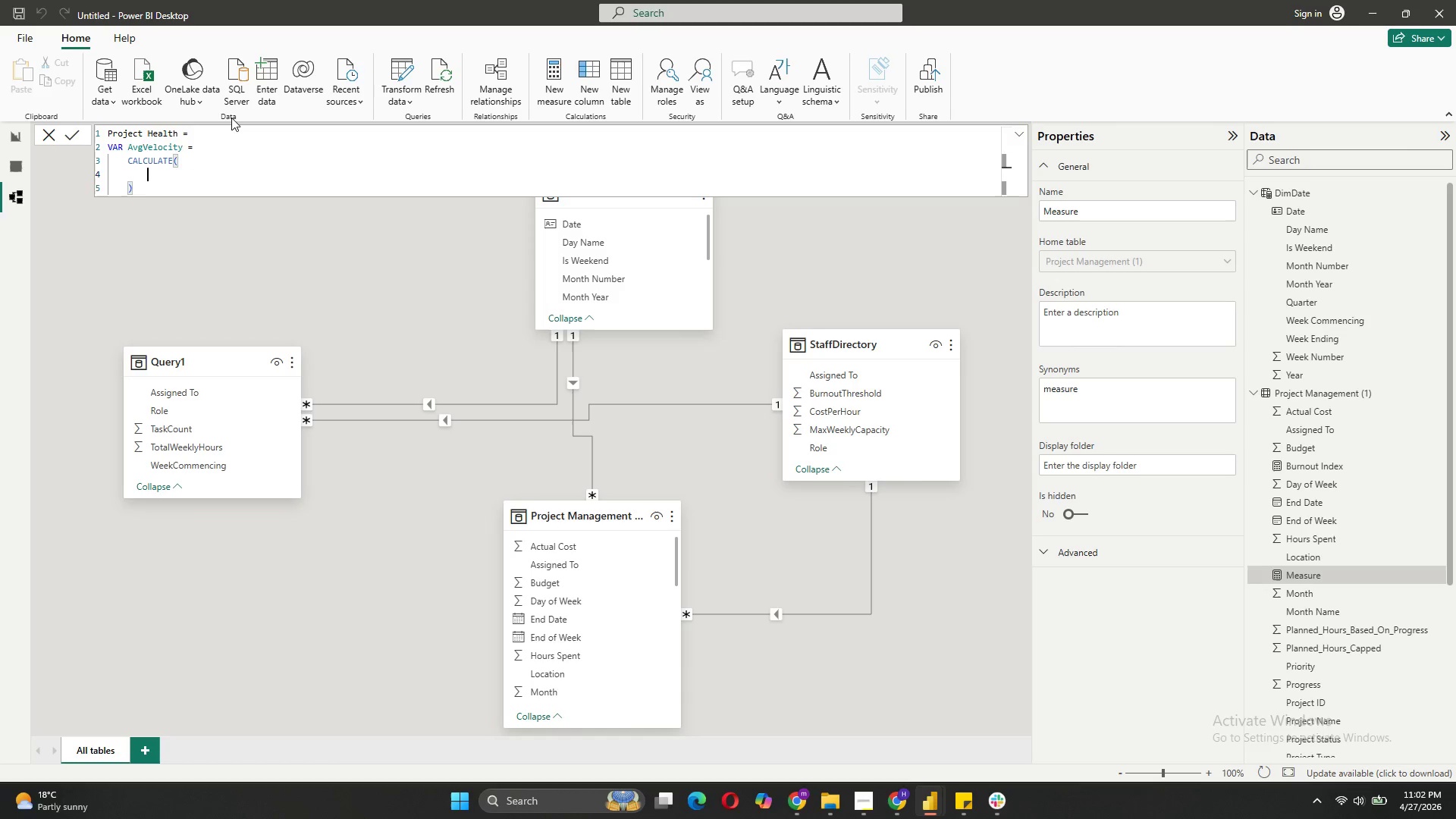 
key(Shift+Enter)
 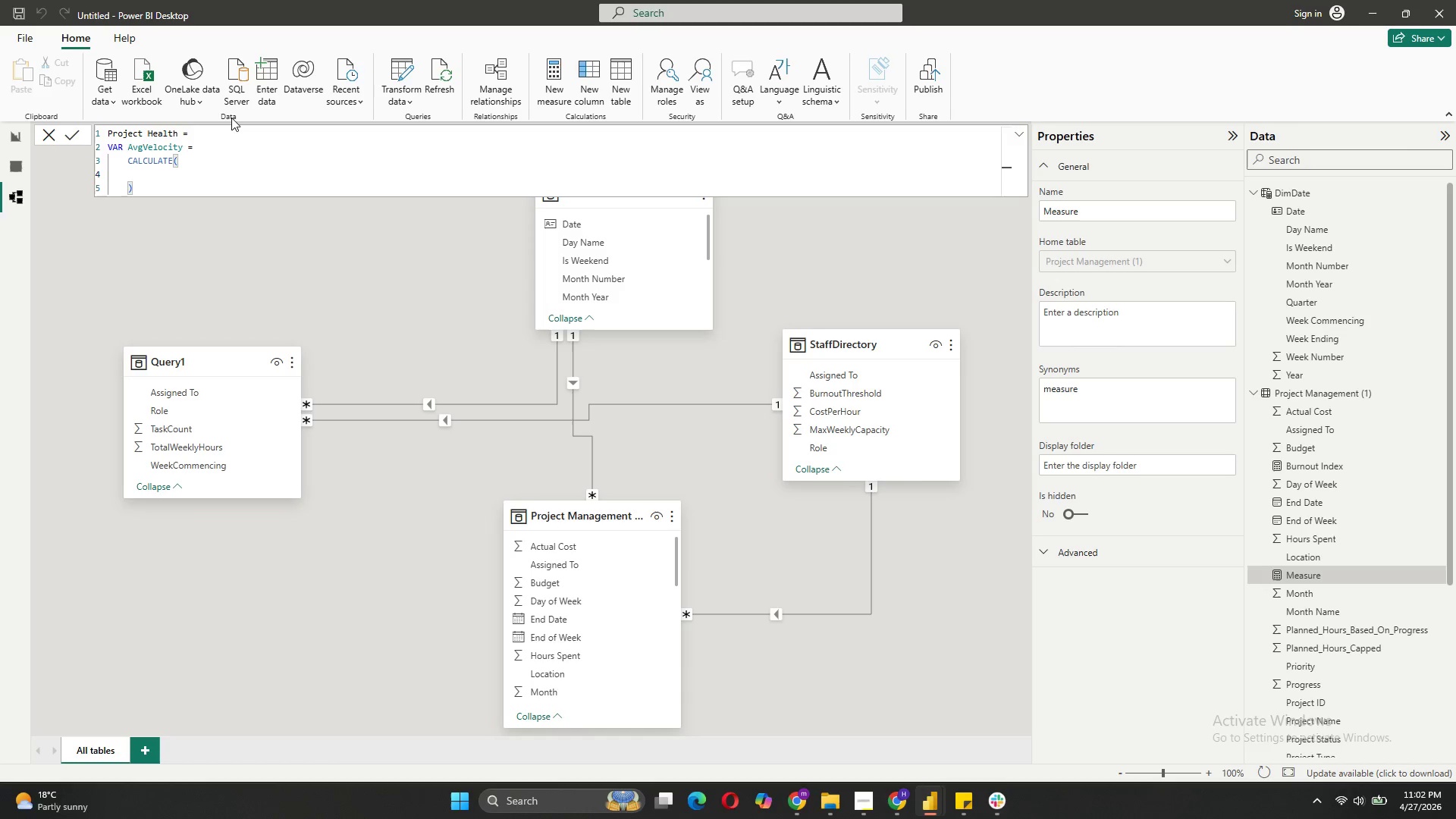 
key(BracketLeft)
 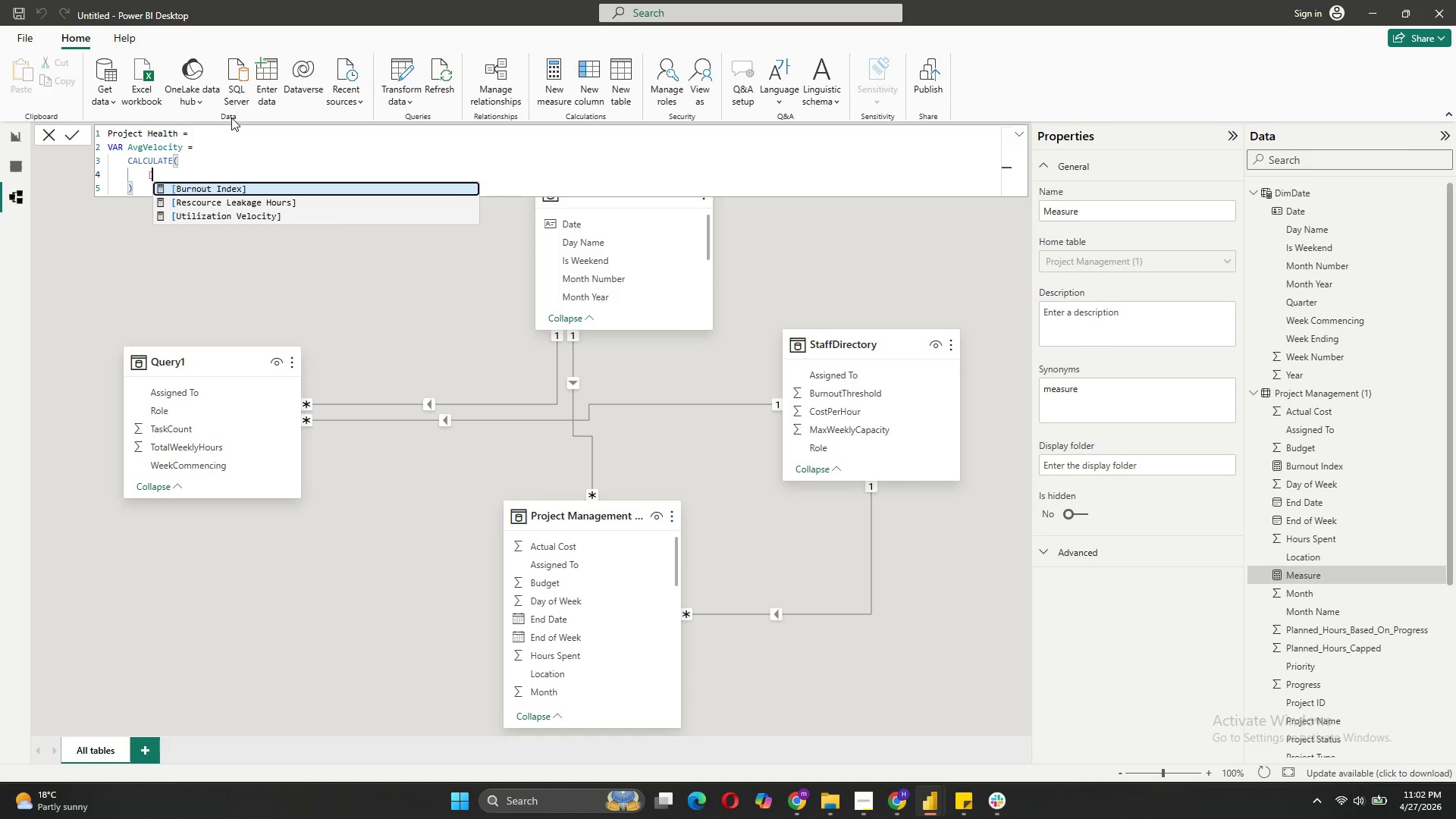 
key(ArrowDown)
 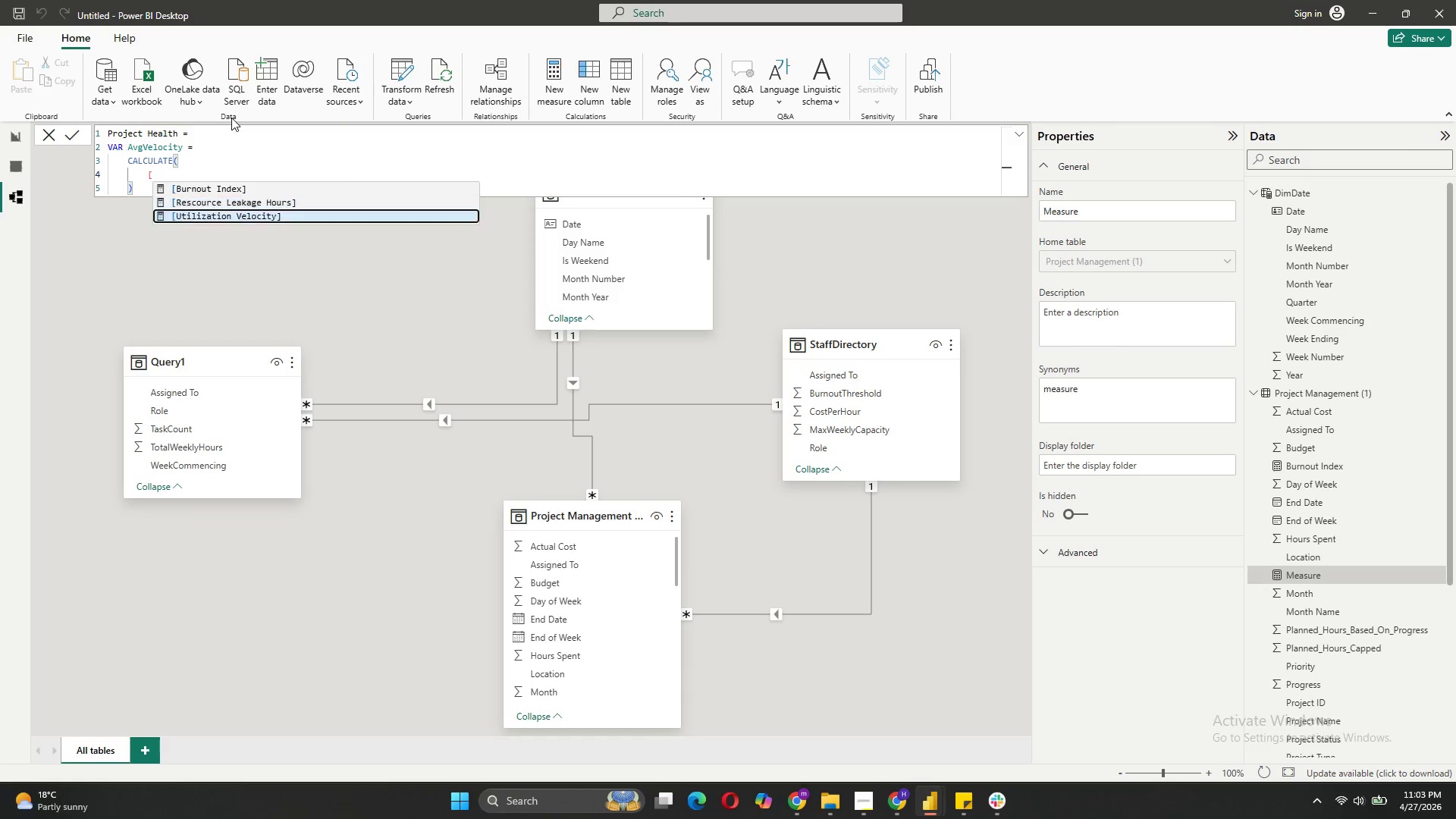 
key(ArrowDown)
 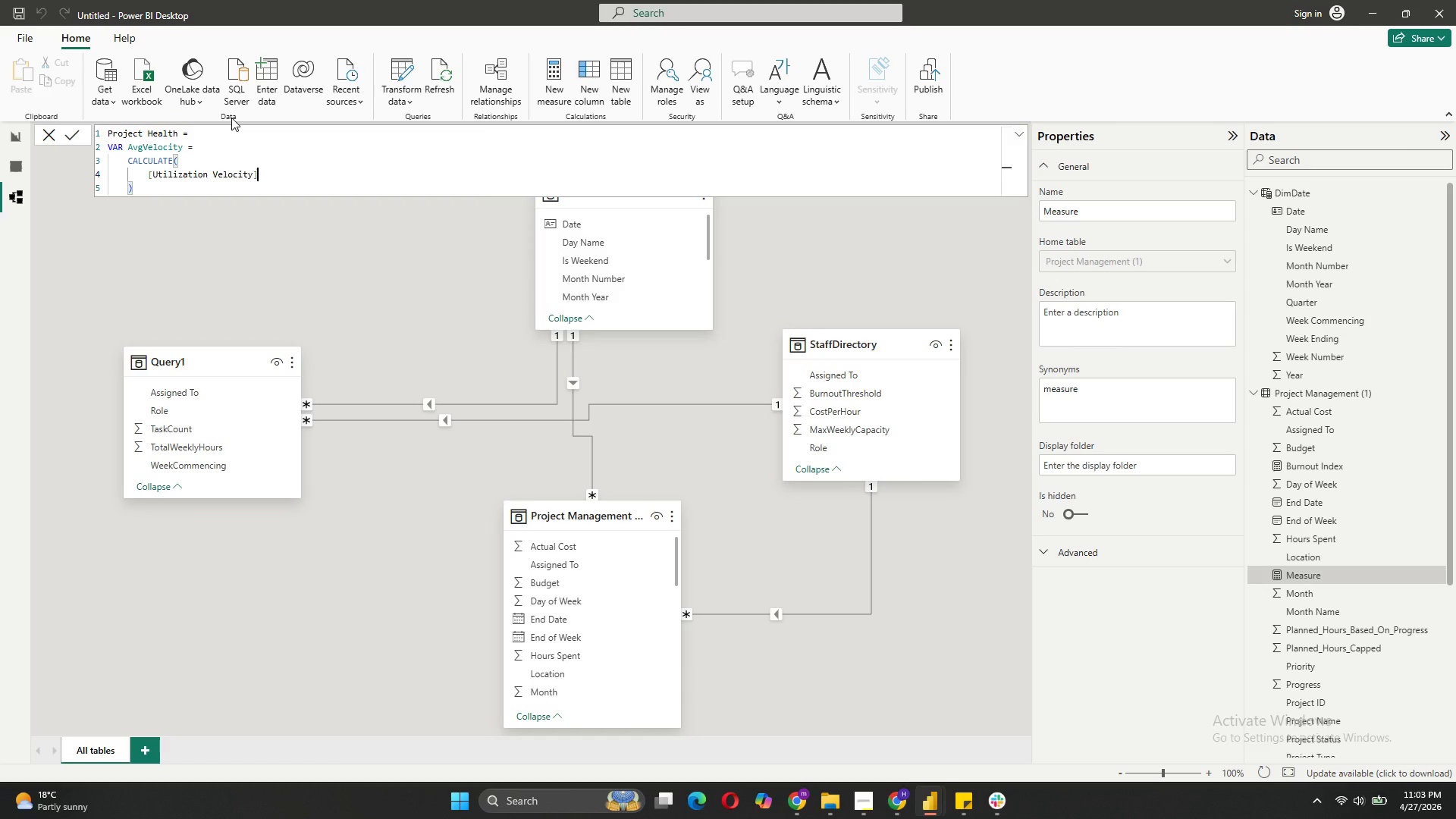 
key(Tab)
 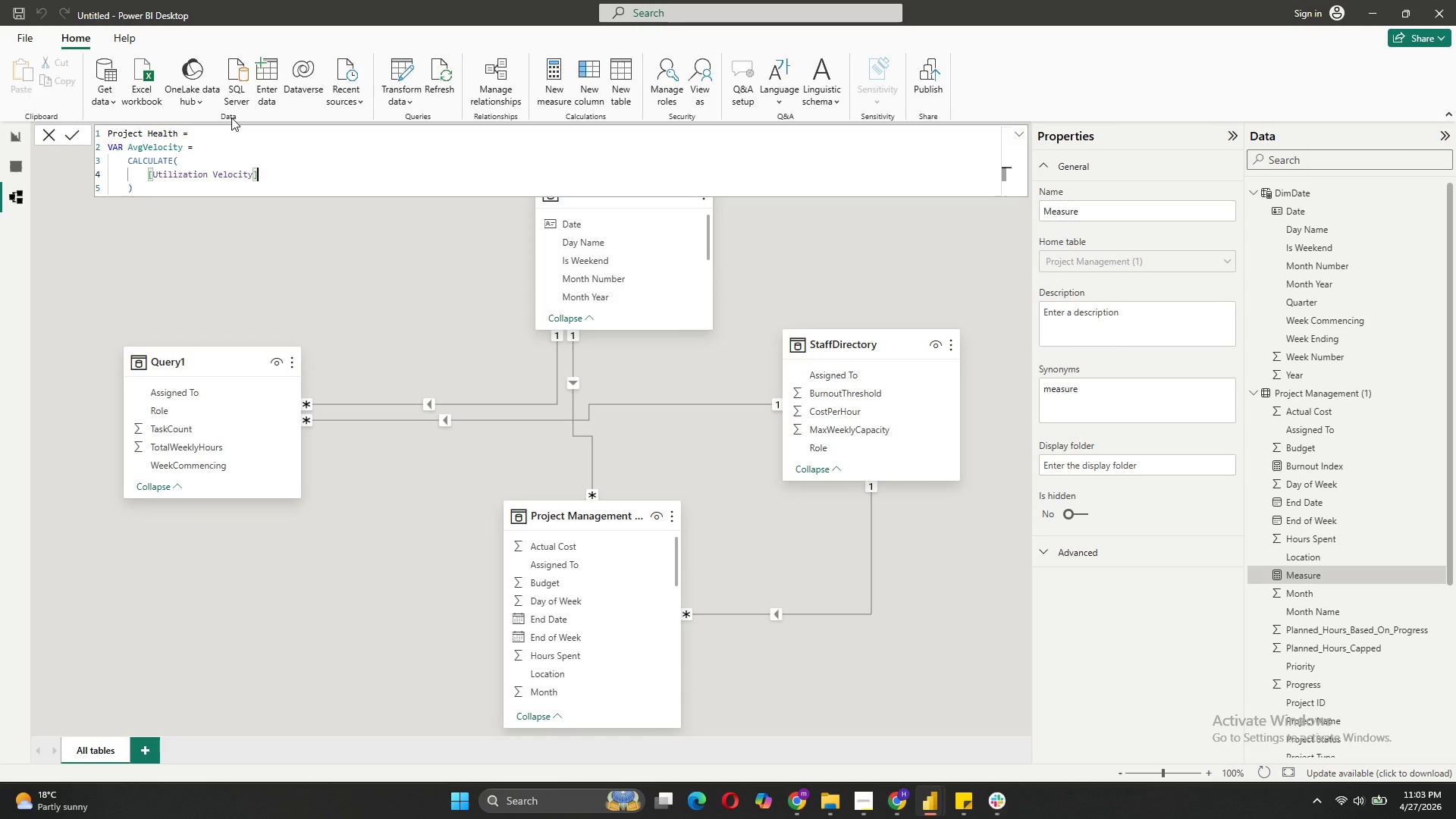 
key(Comma)
 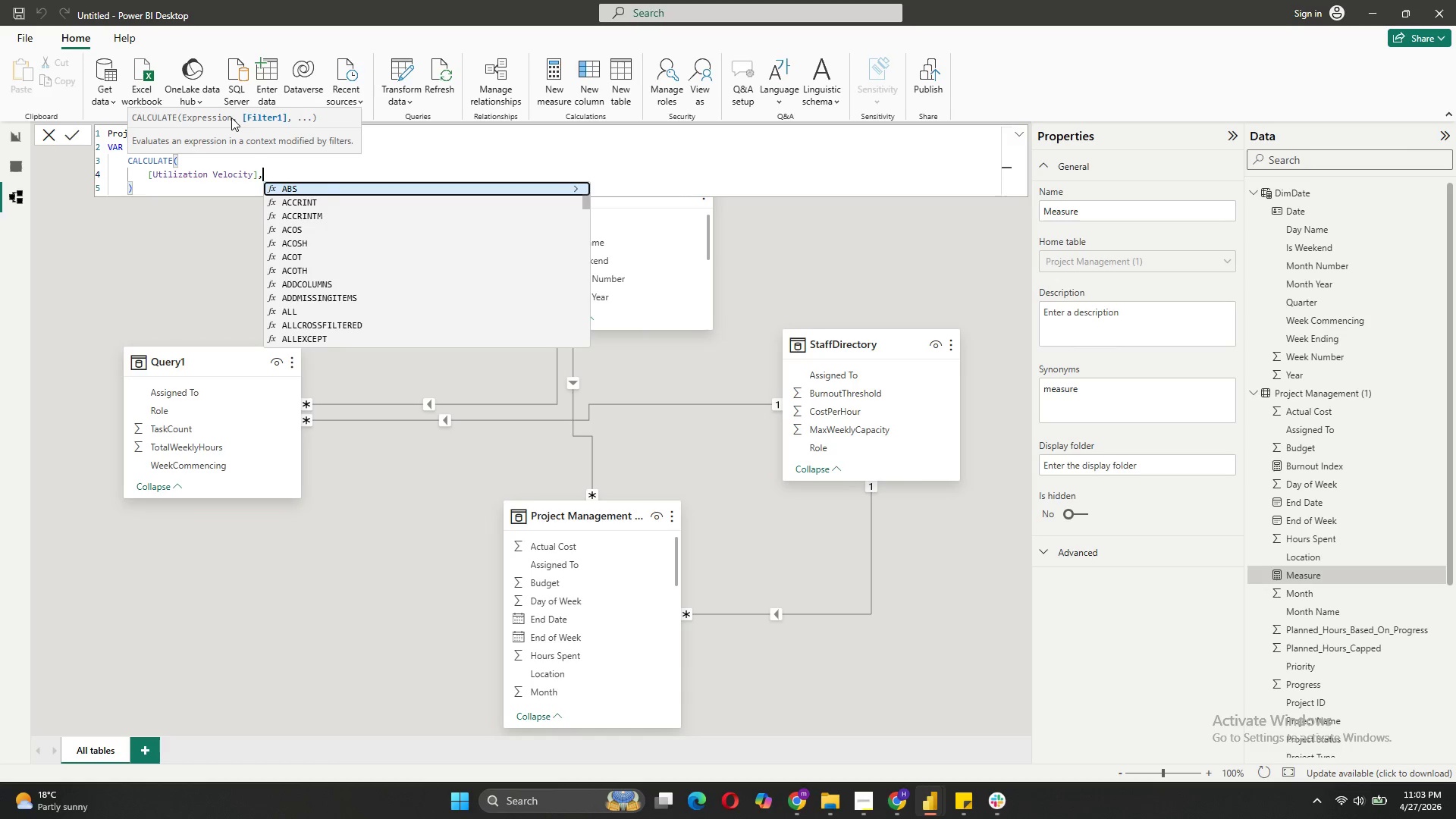 
key(Shift+ShiftRight)
 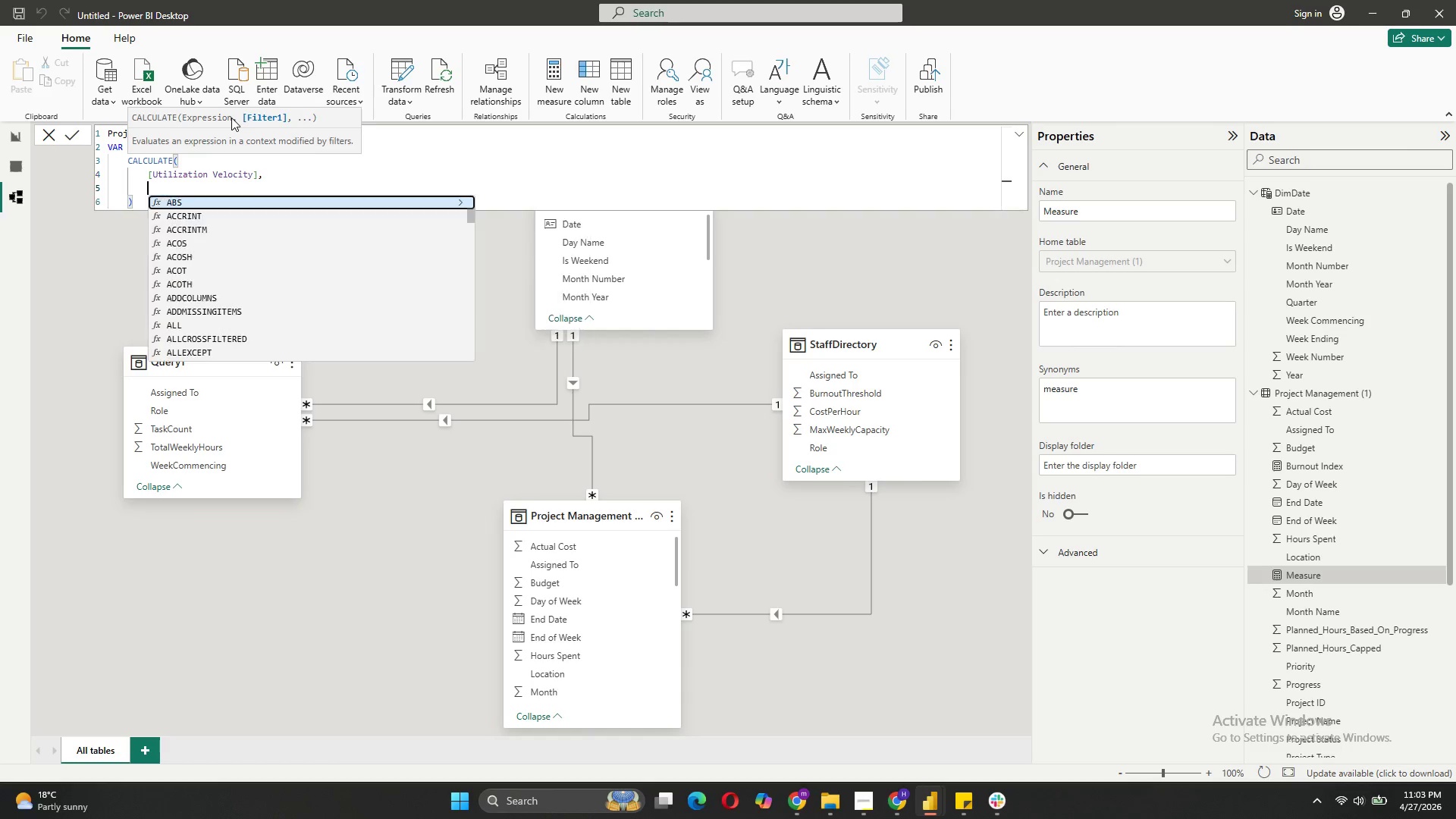 
key(Shift+Enter)
 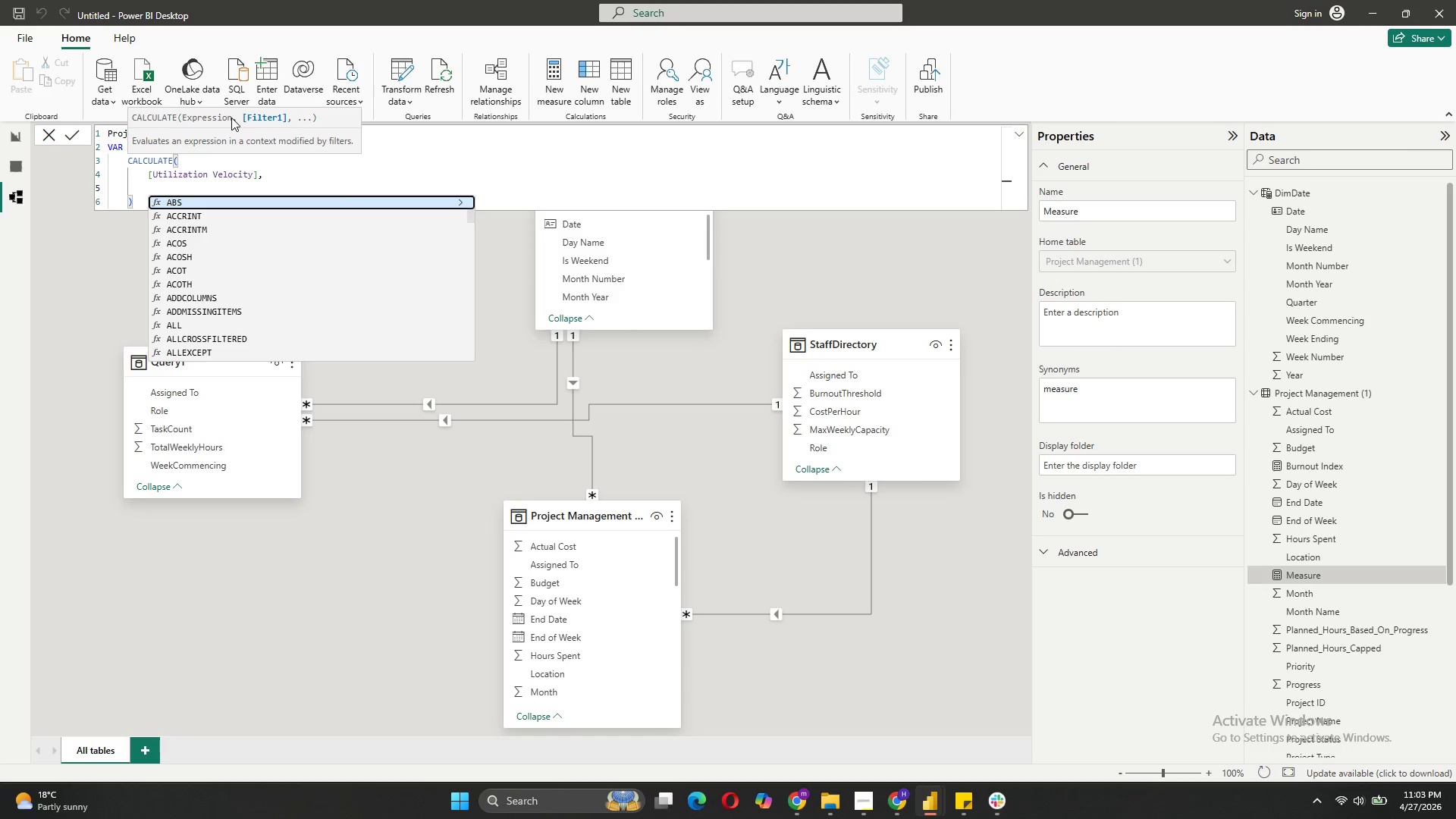 
type(ALLW)
key(Backspace)
type(EX)
key(Tab)
 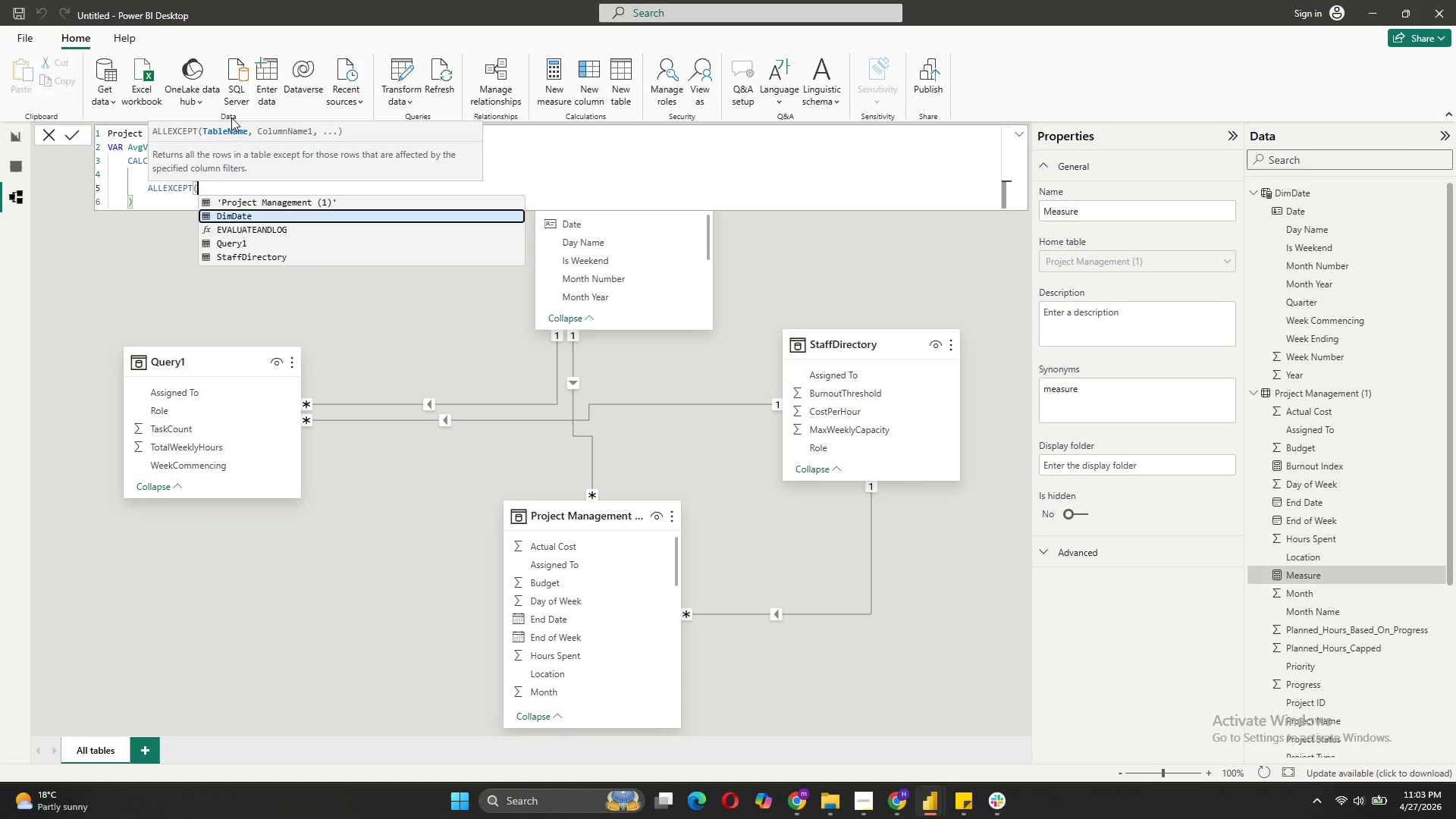 
type(ProjectTASKS)
 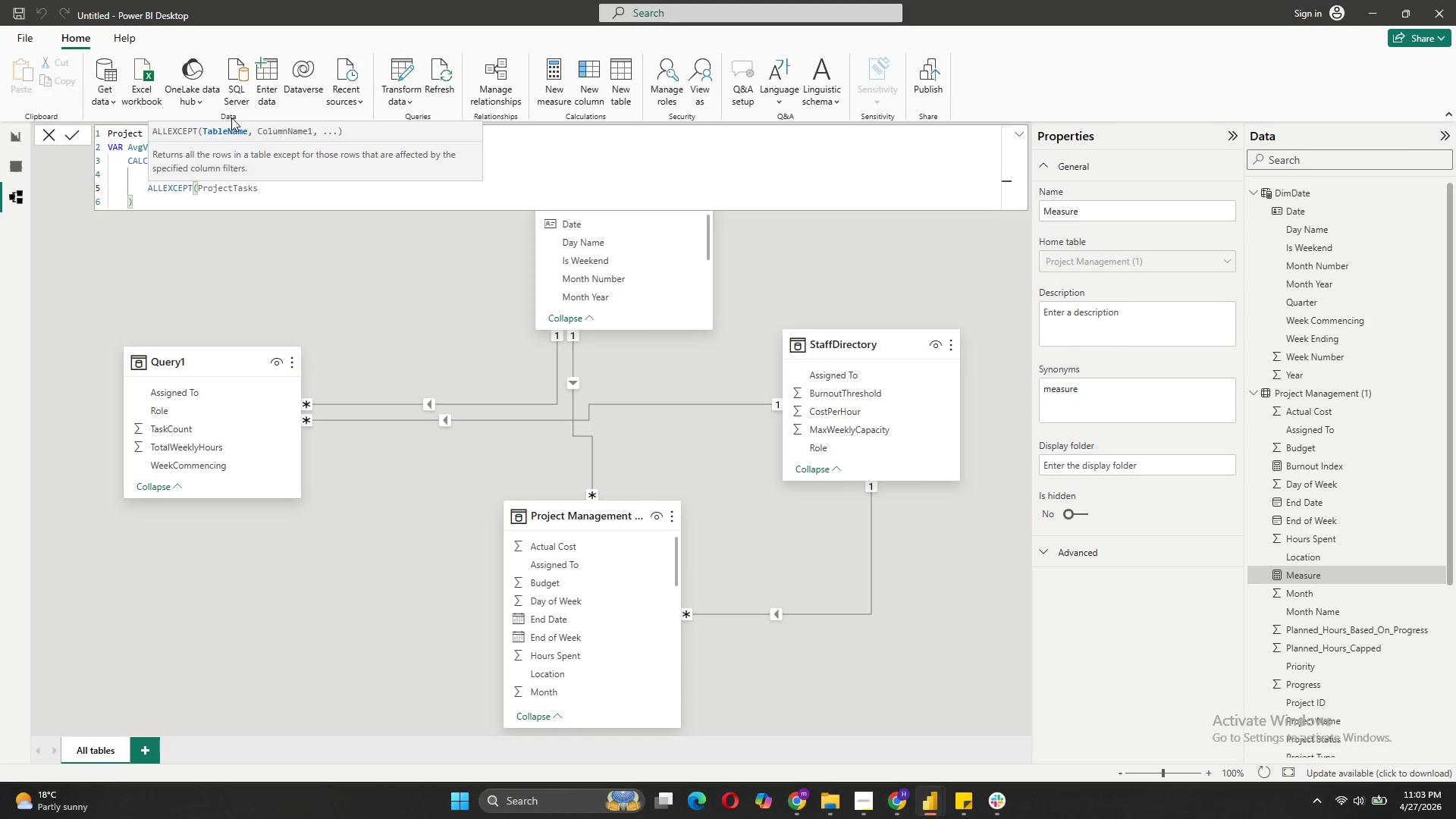 
hold_key(key=CapsLock, duration=0.31)
 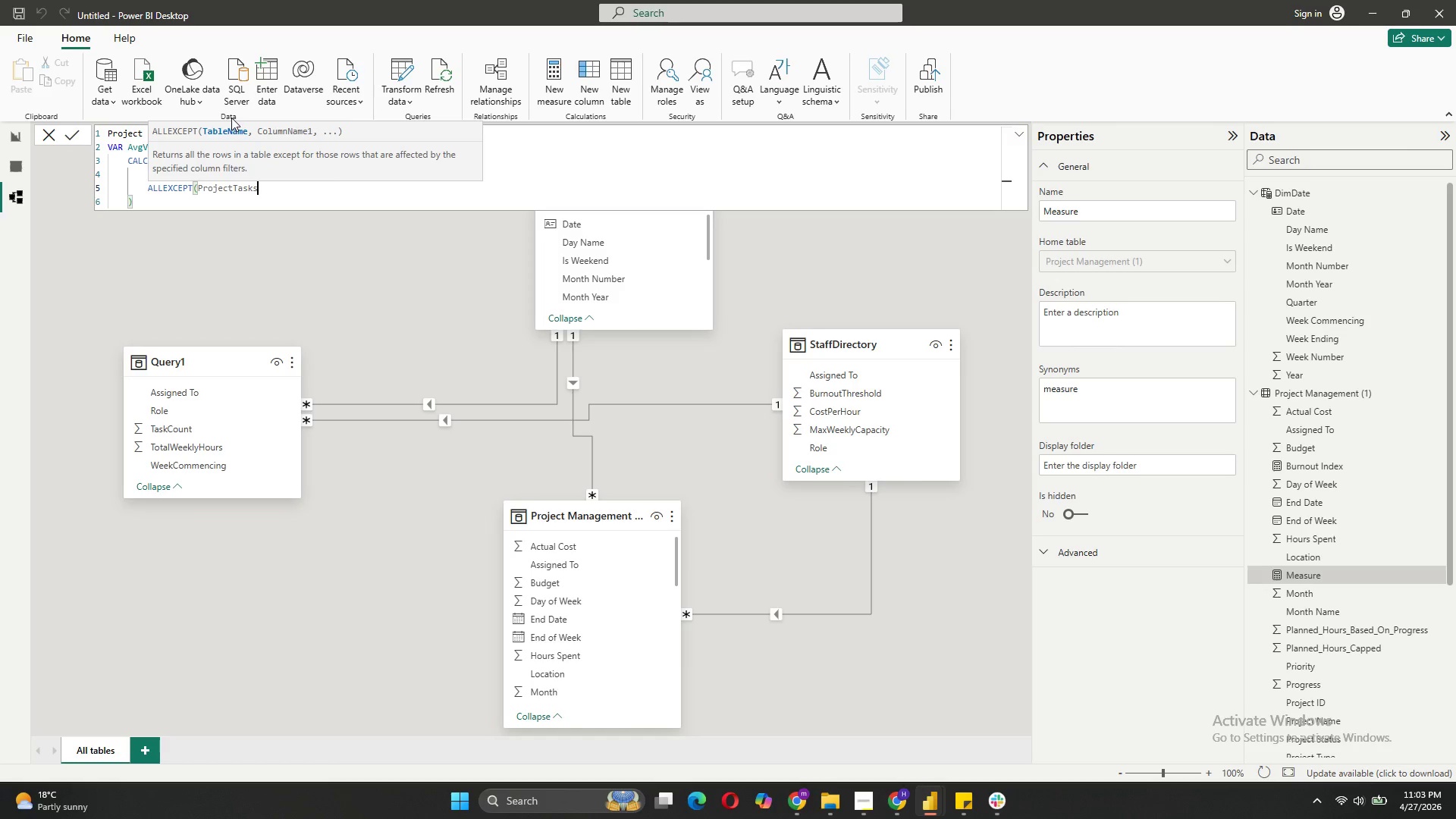 
left_click([265, 181])
 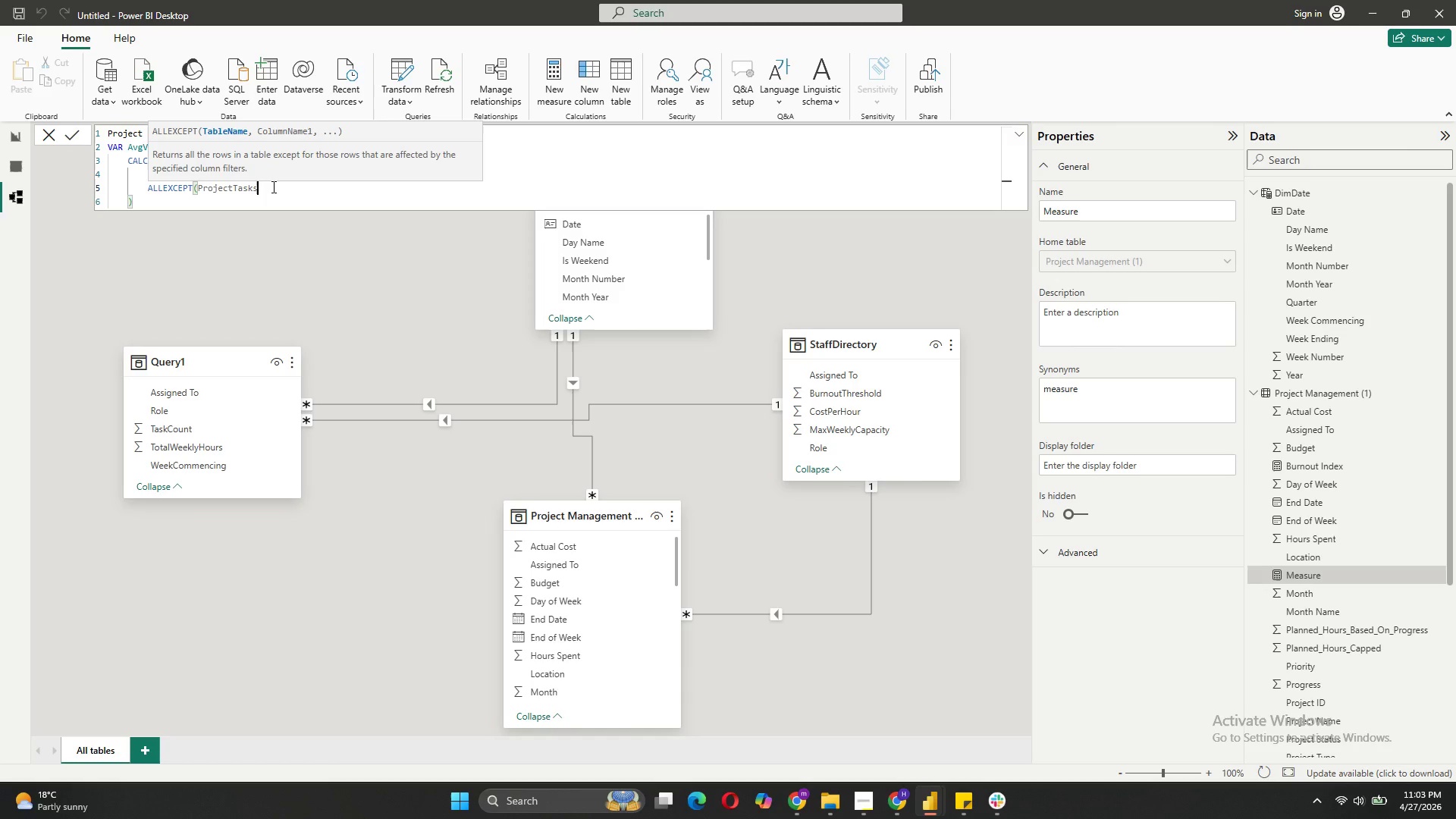 
key(Backspace)
 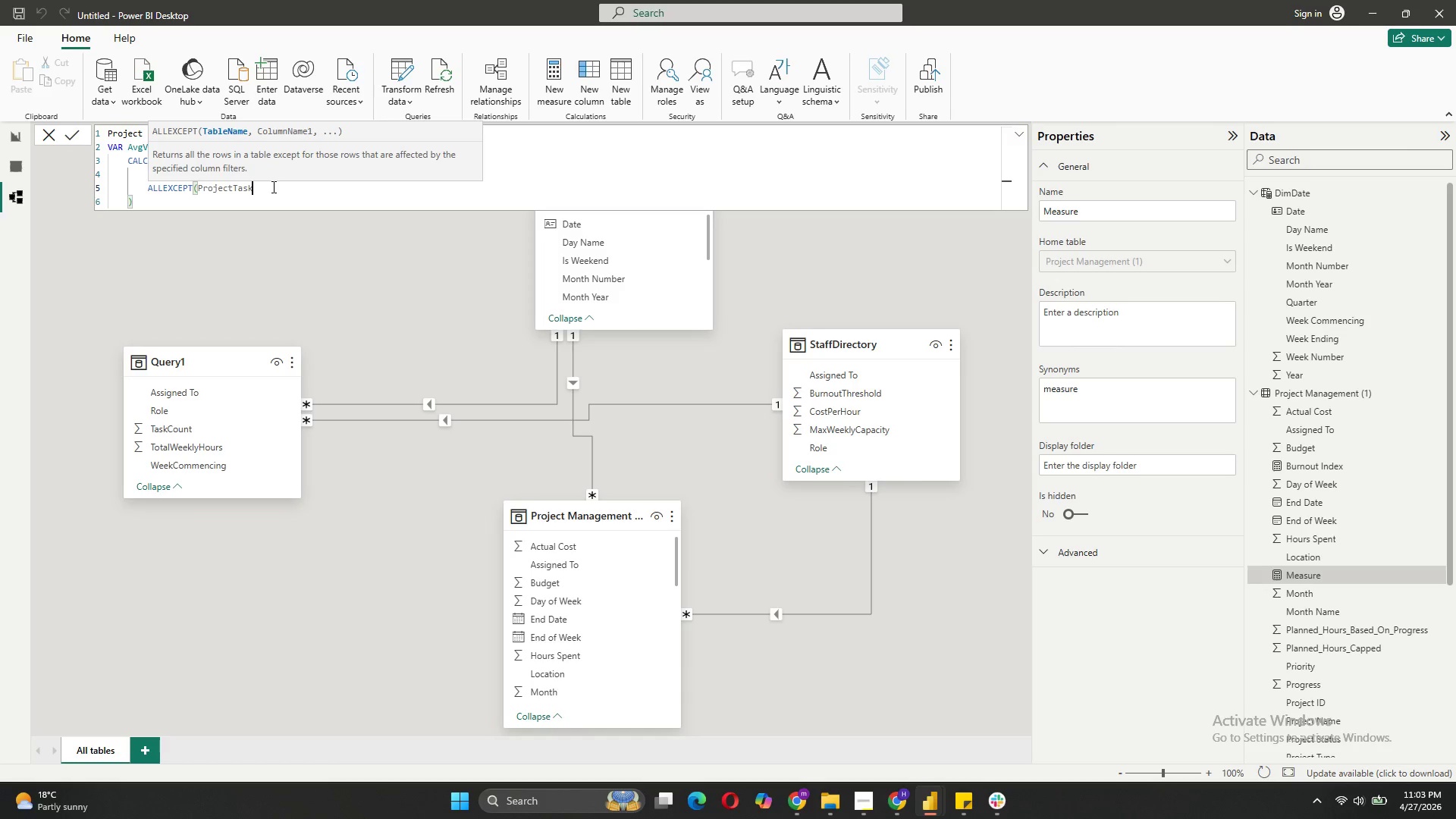 
key(Backspace)
 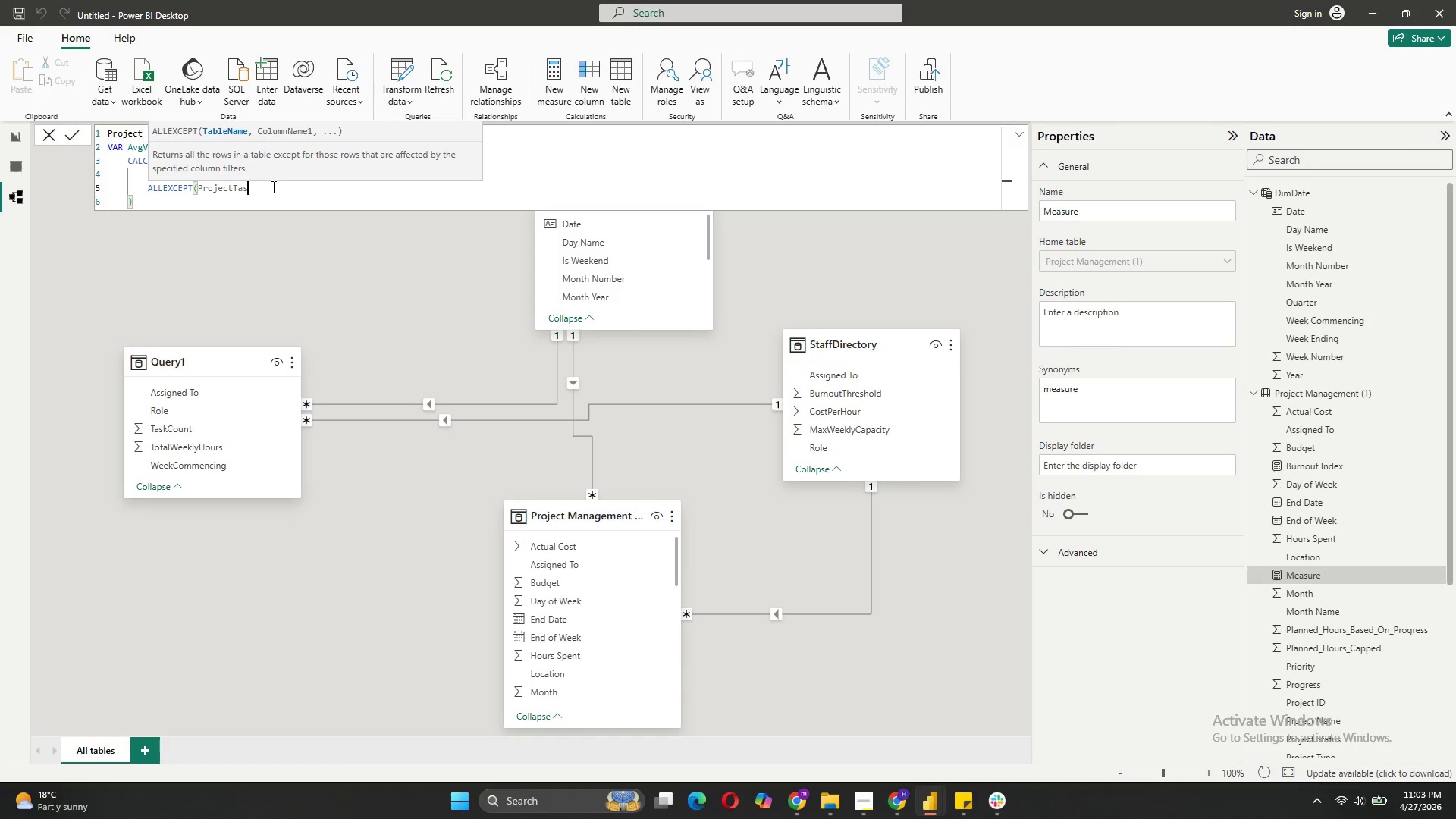 
key(Backspace)
 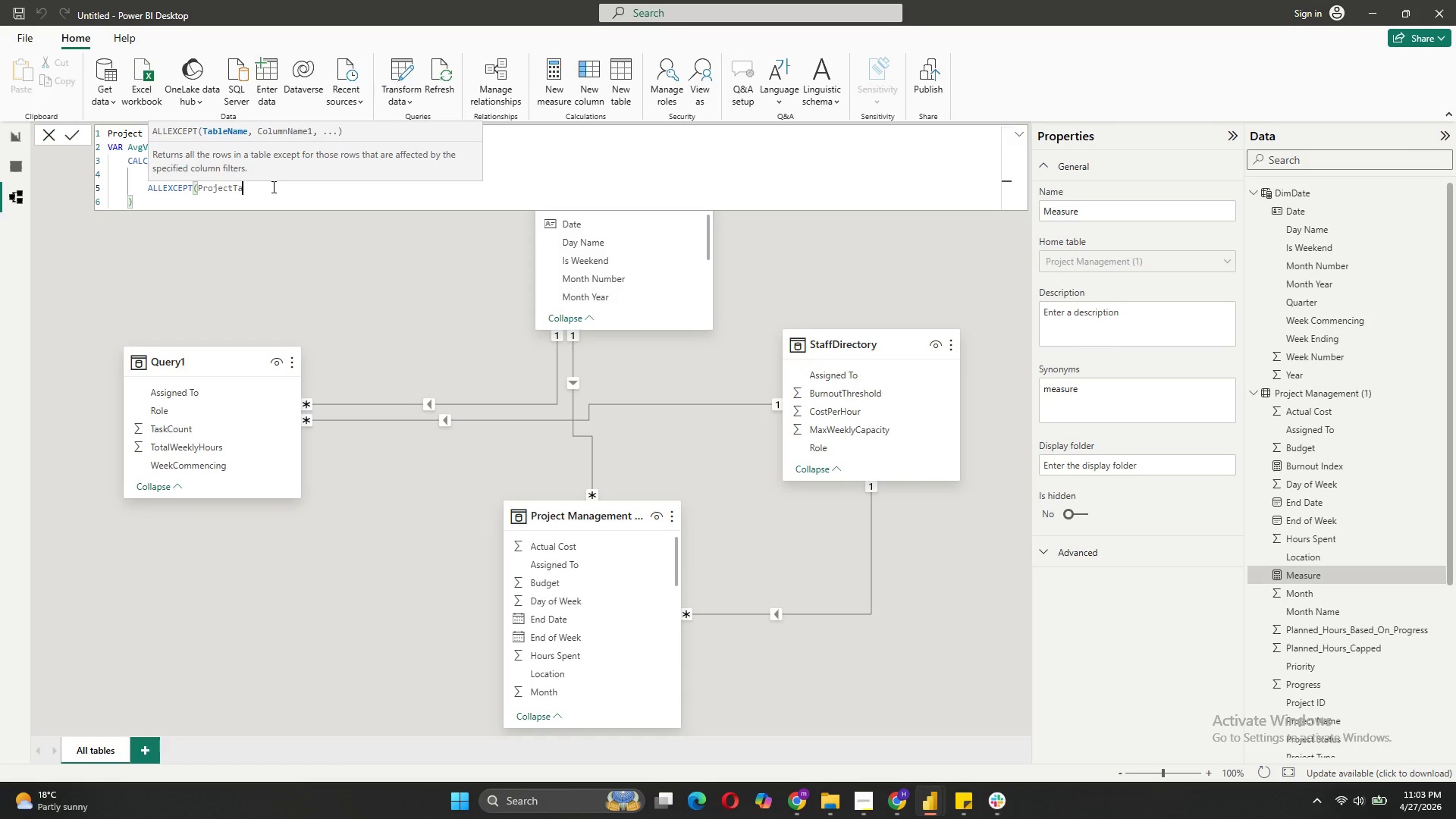 
key(Backspace)
 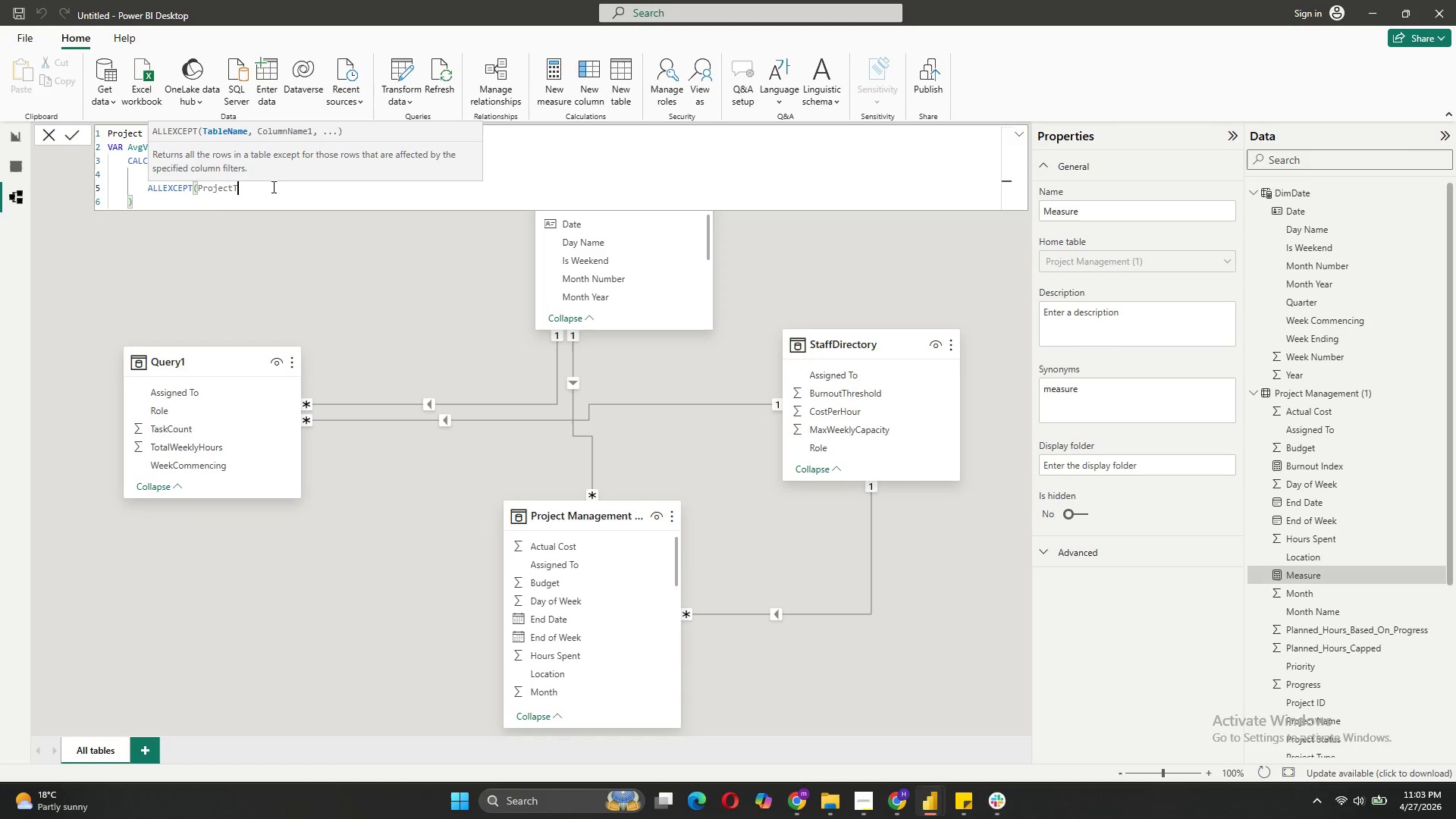 
key(Backspace)
 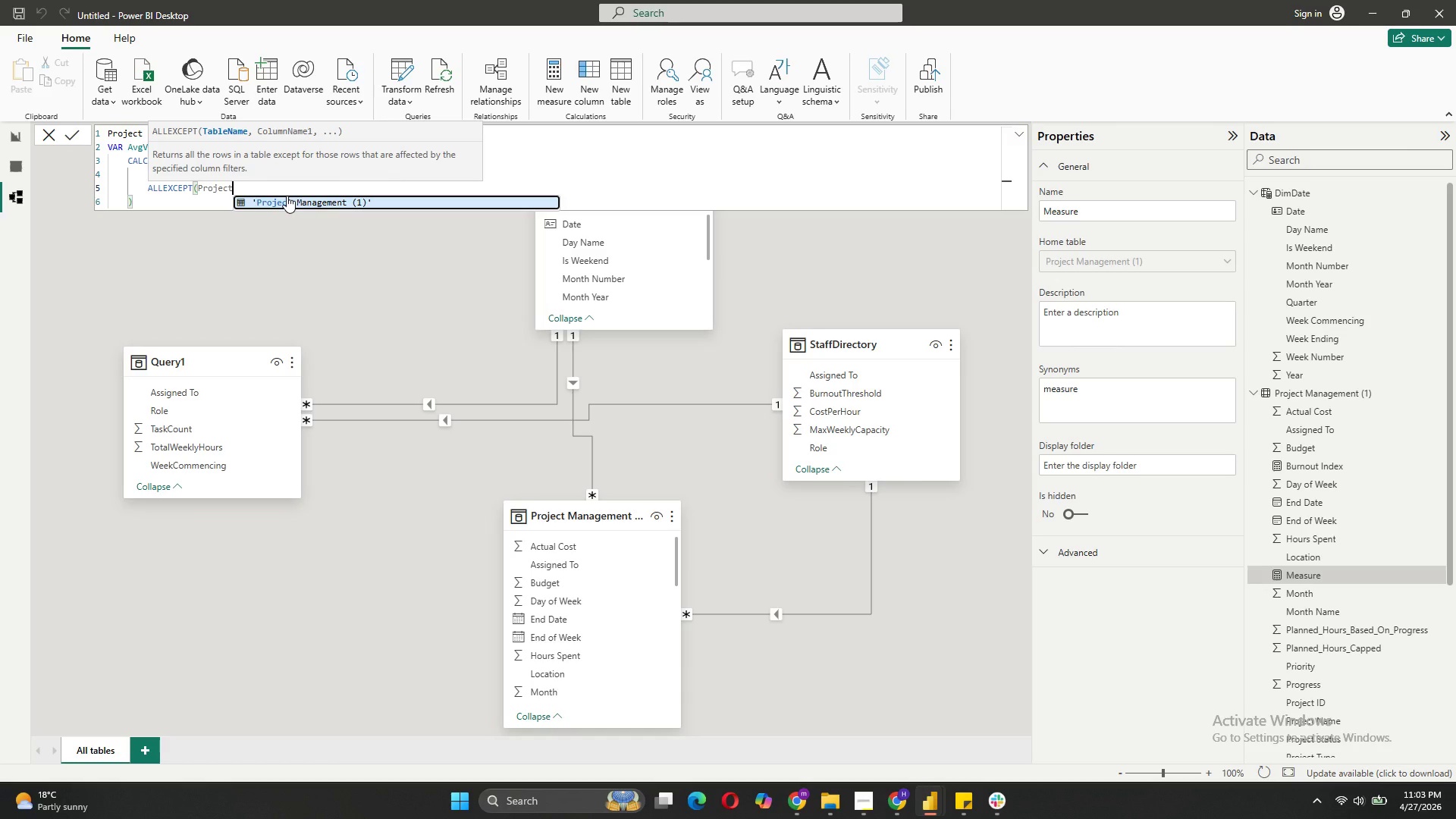 
left_click([287, 196])
 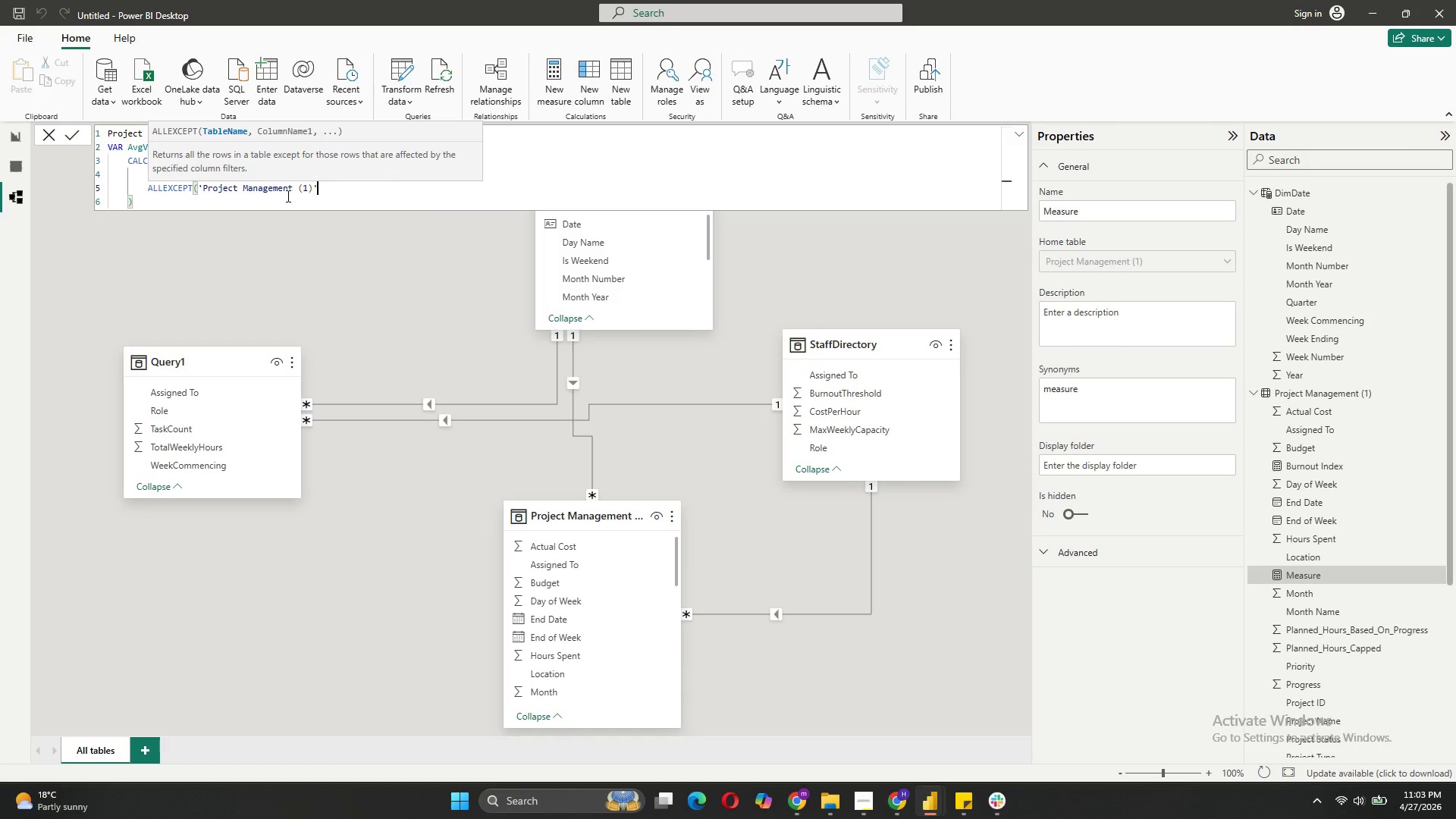 
type(, pro)
 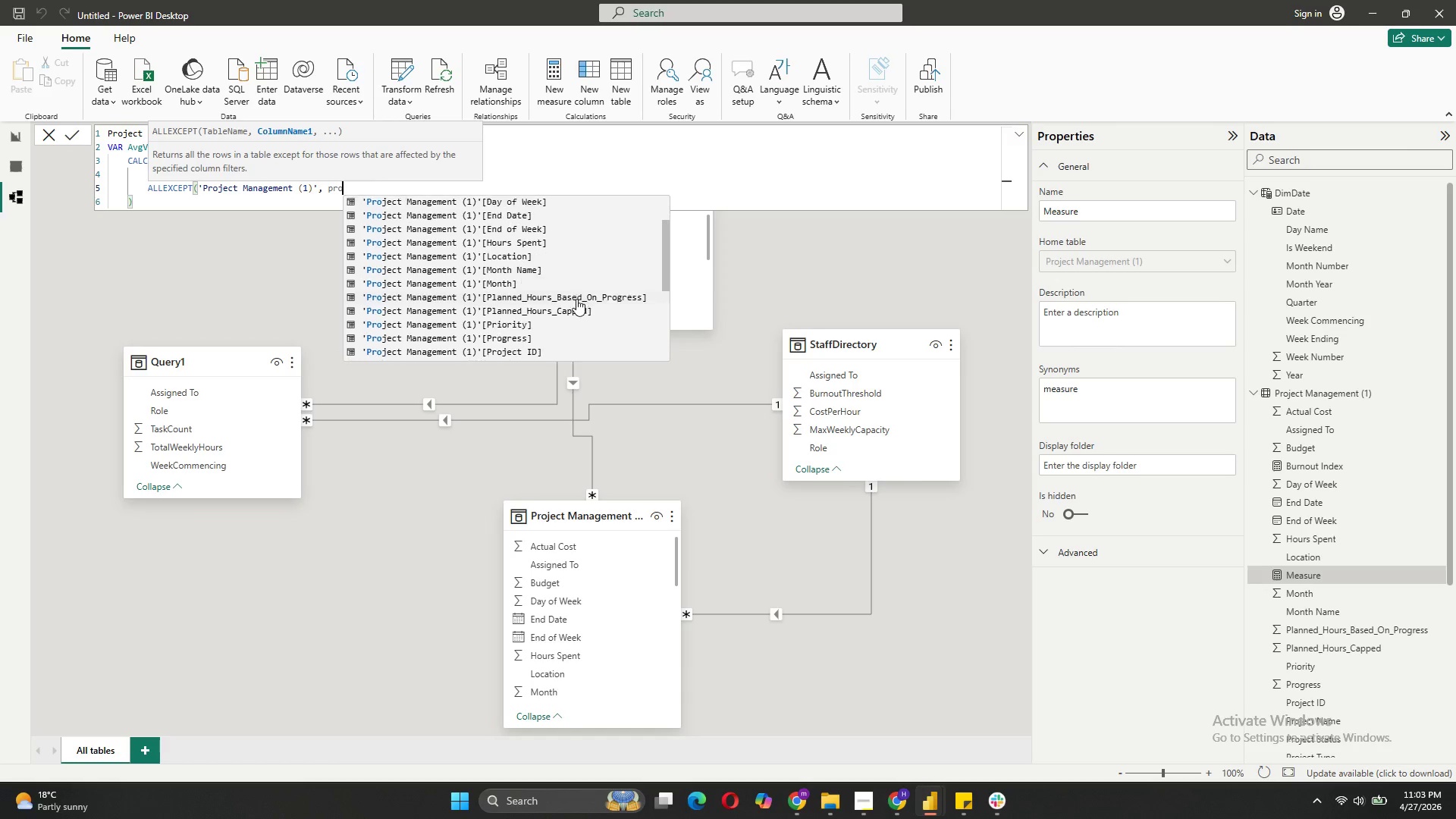 
left_click([534, 321])
 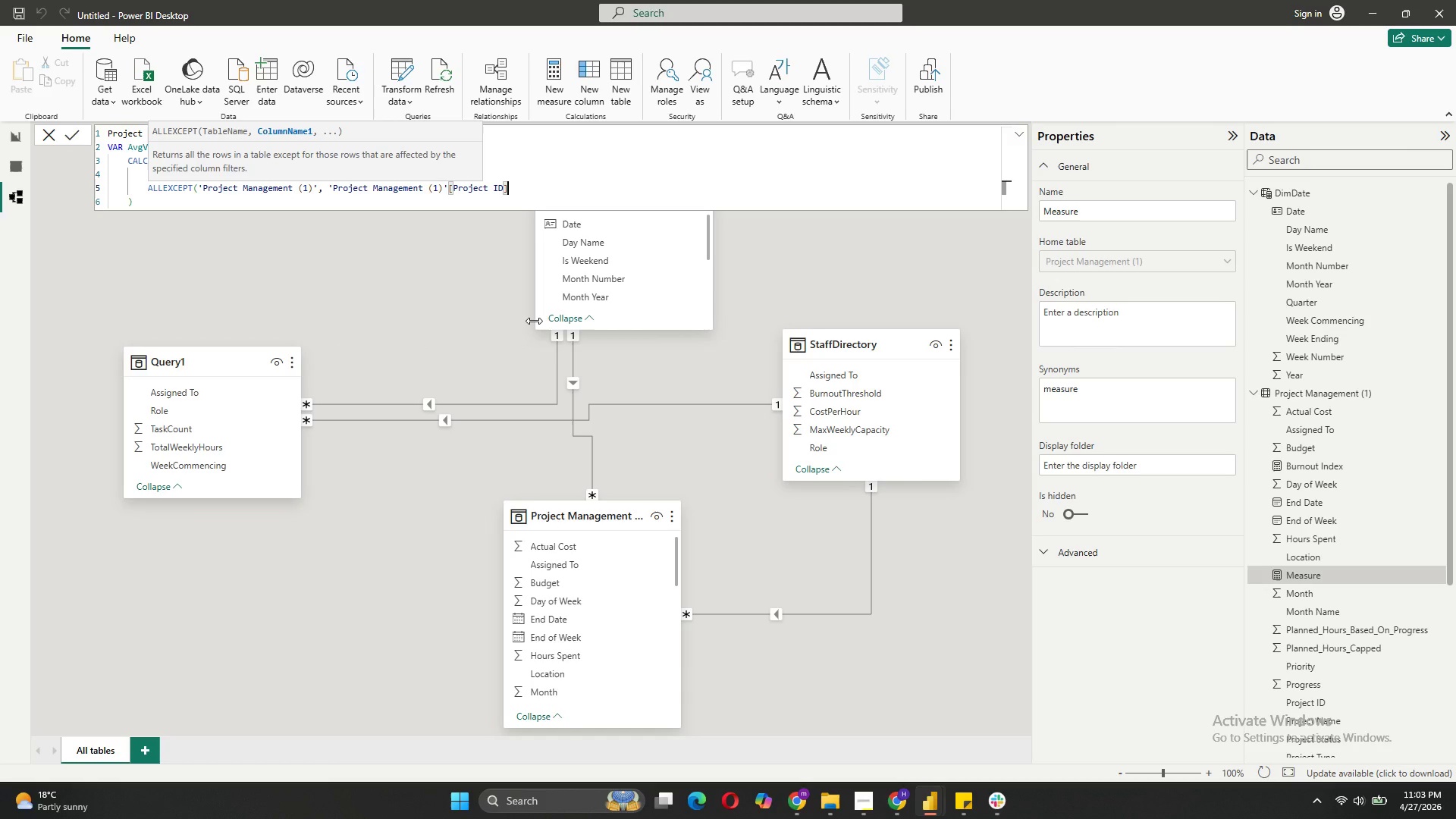 
key(Shift+0)
 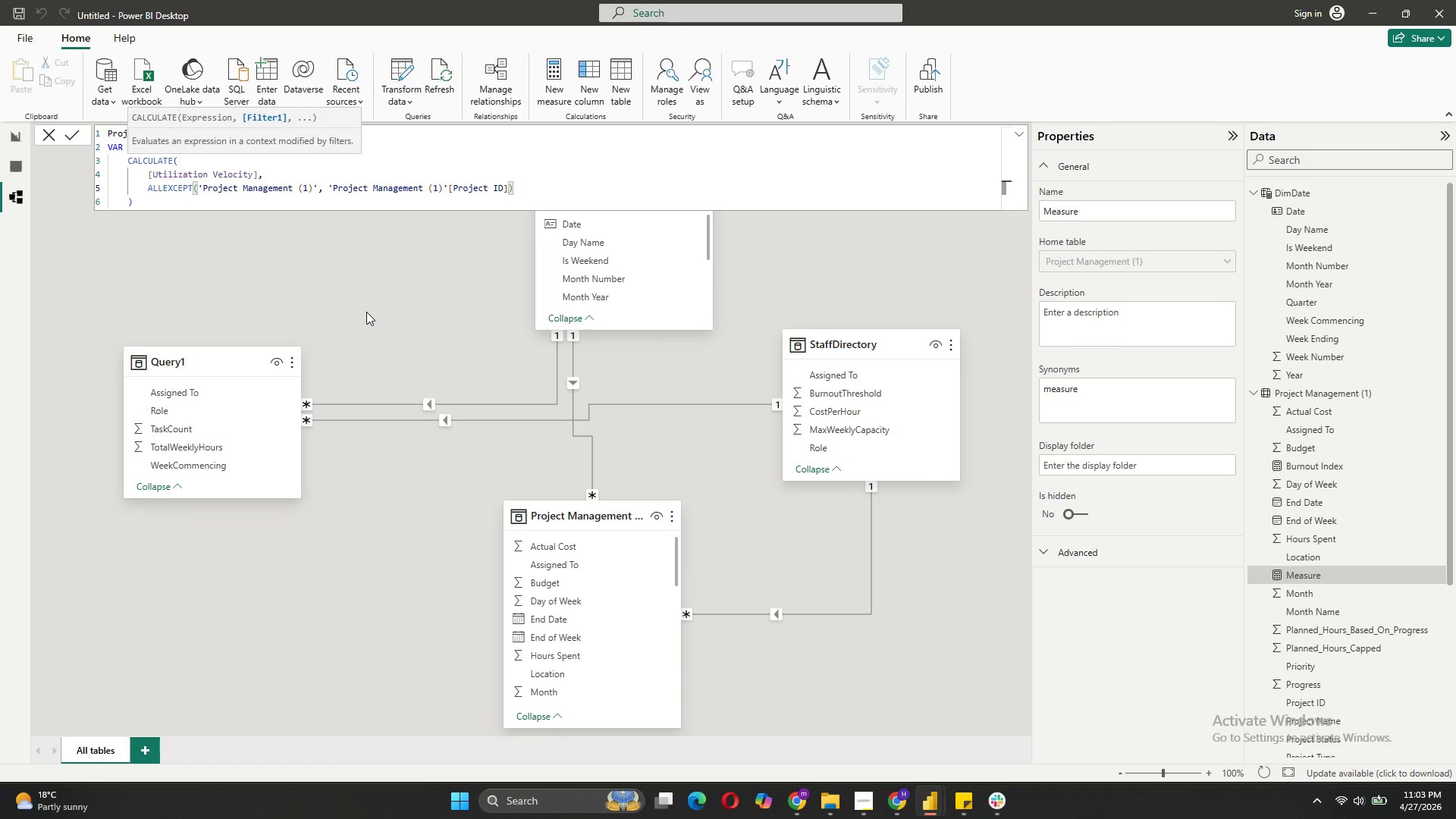 
left_click([133, 198])
 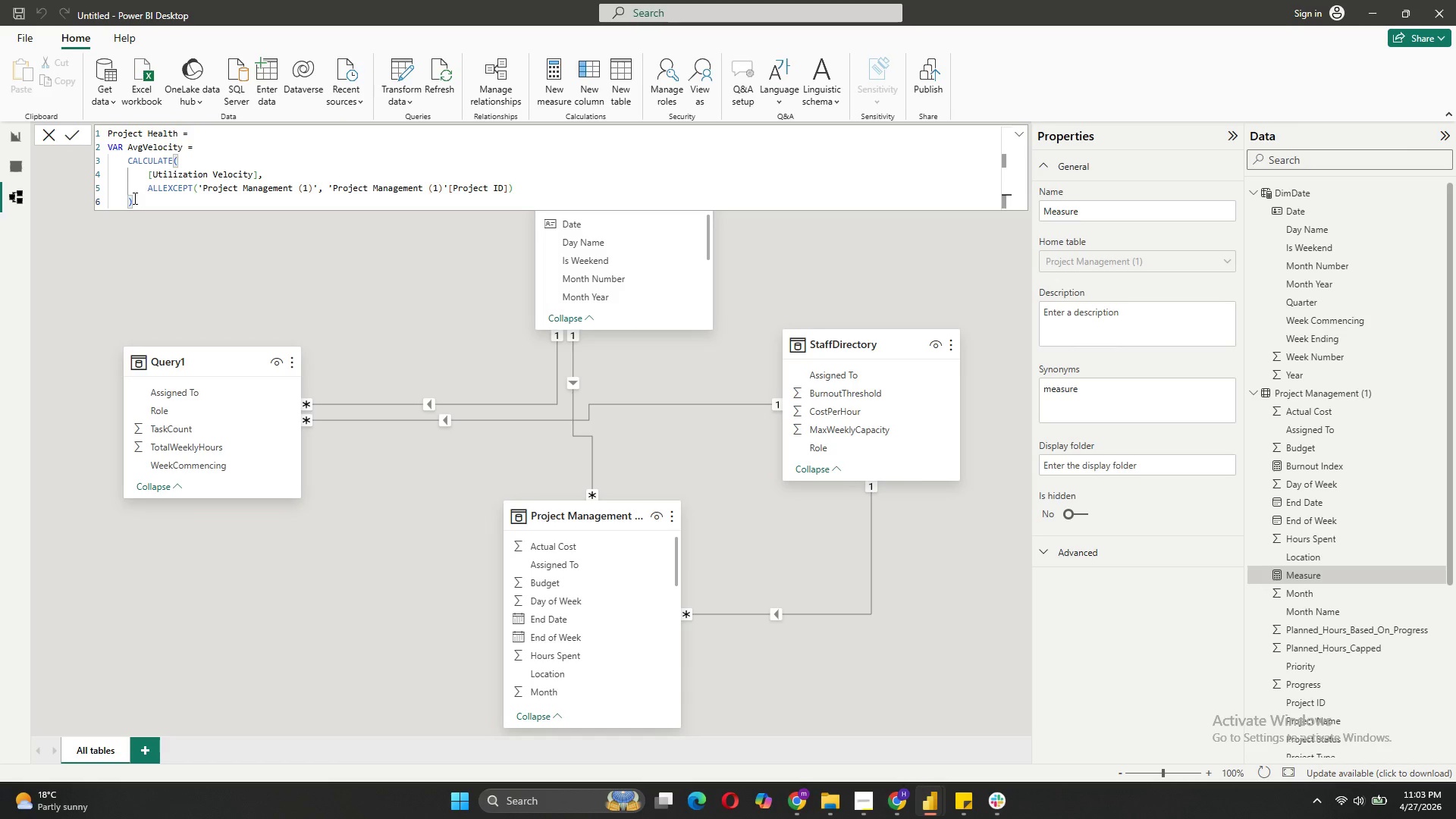 
key(Shift+Enter)
 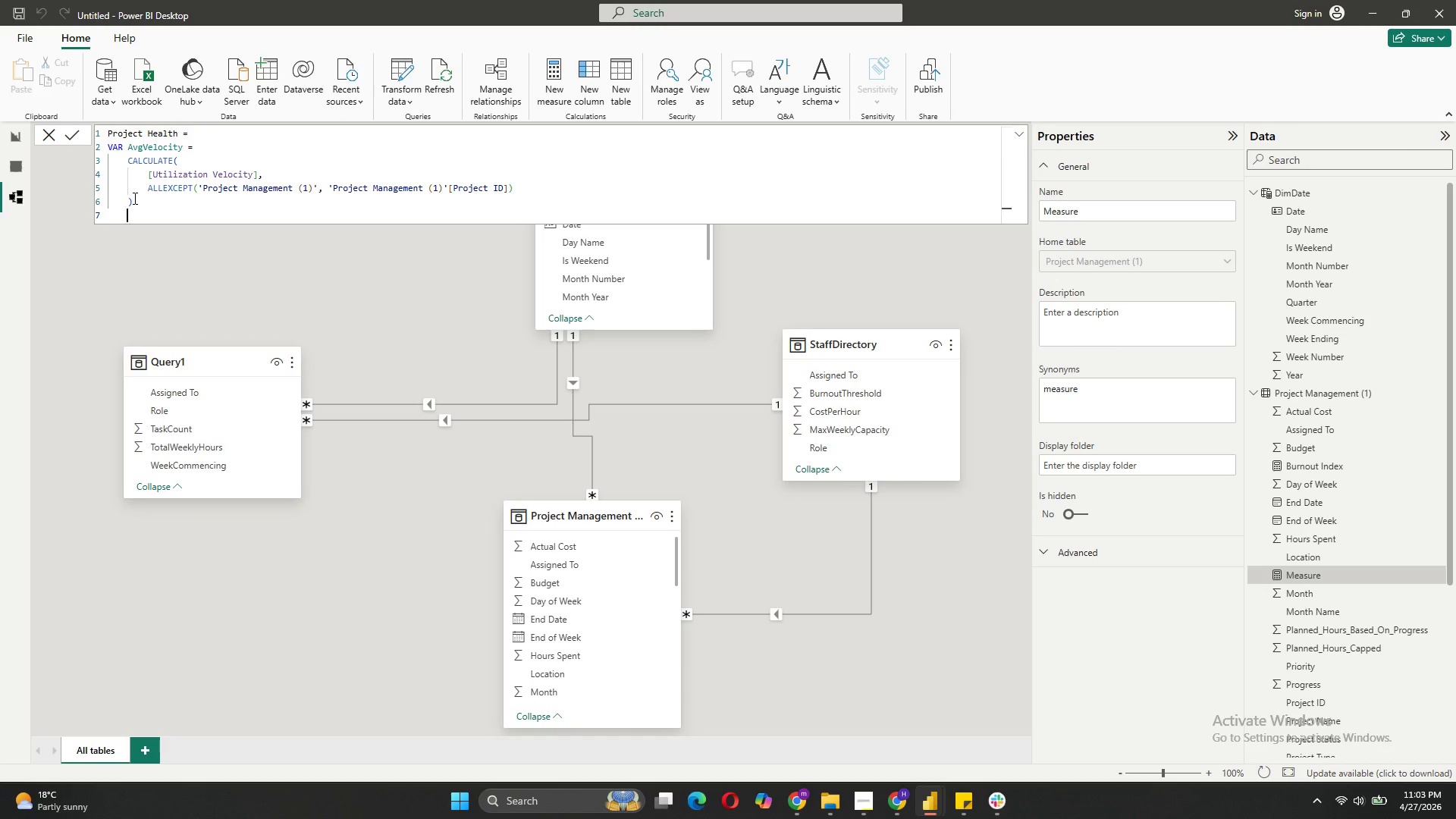 
key(Backspace)
type(VAR HasResourceLeak = )
 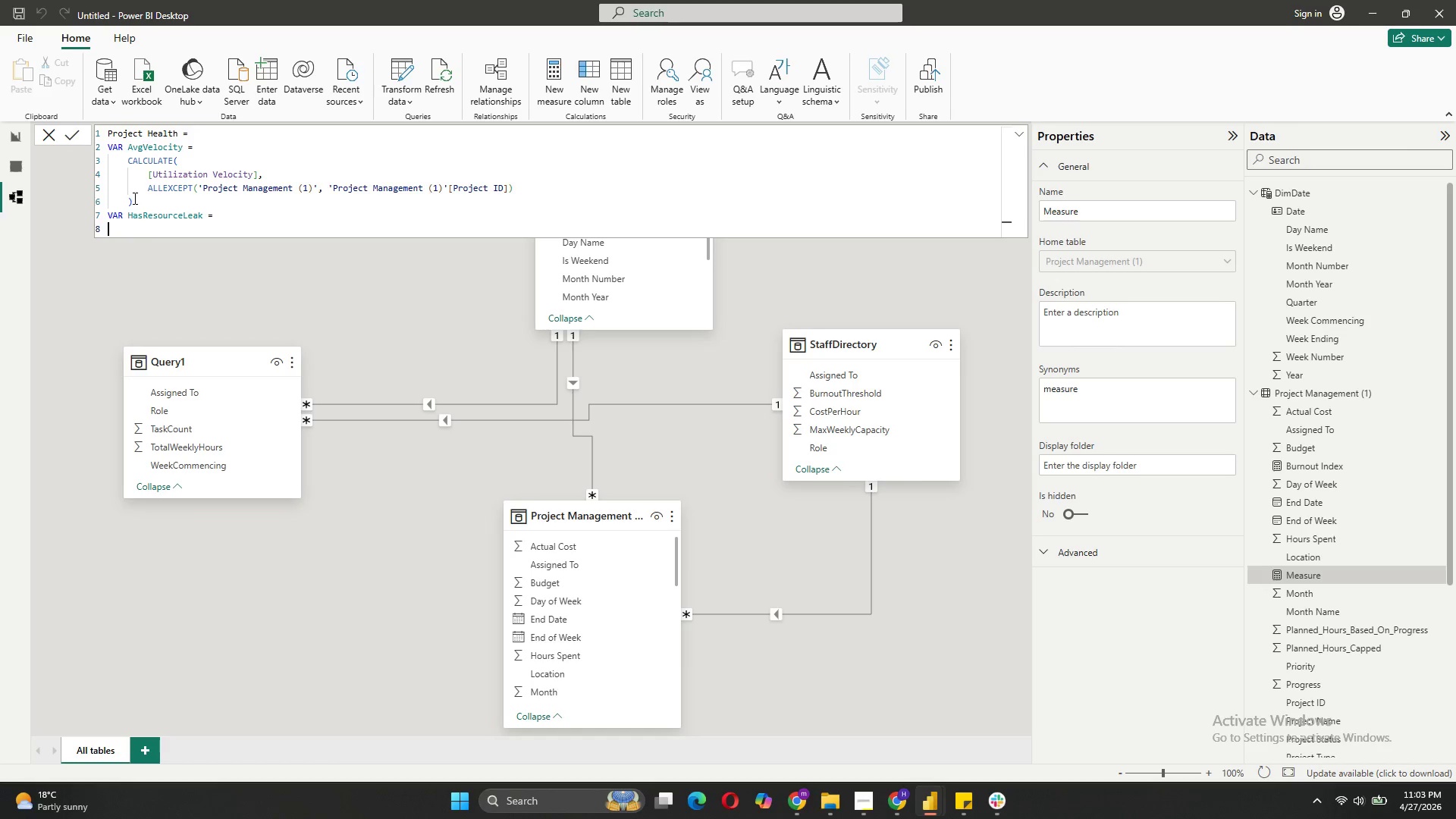 
key(Shift+Enter)
 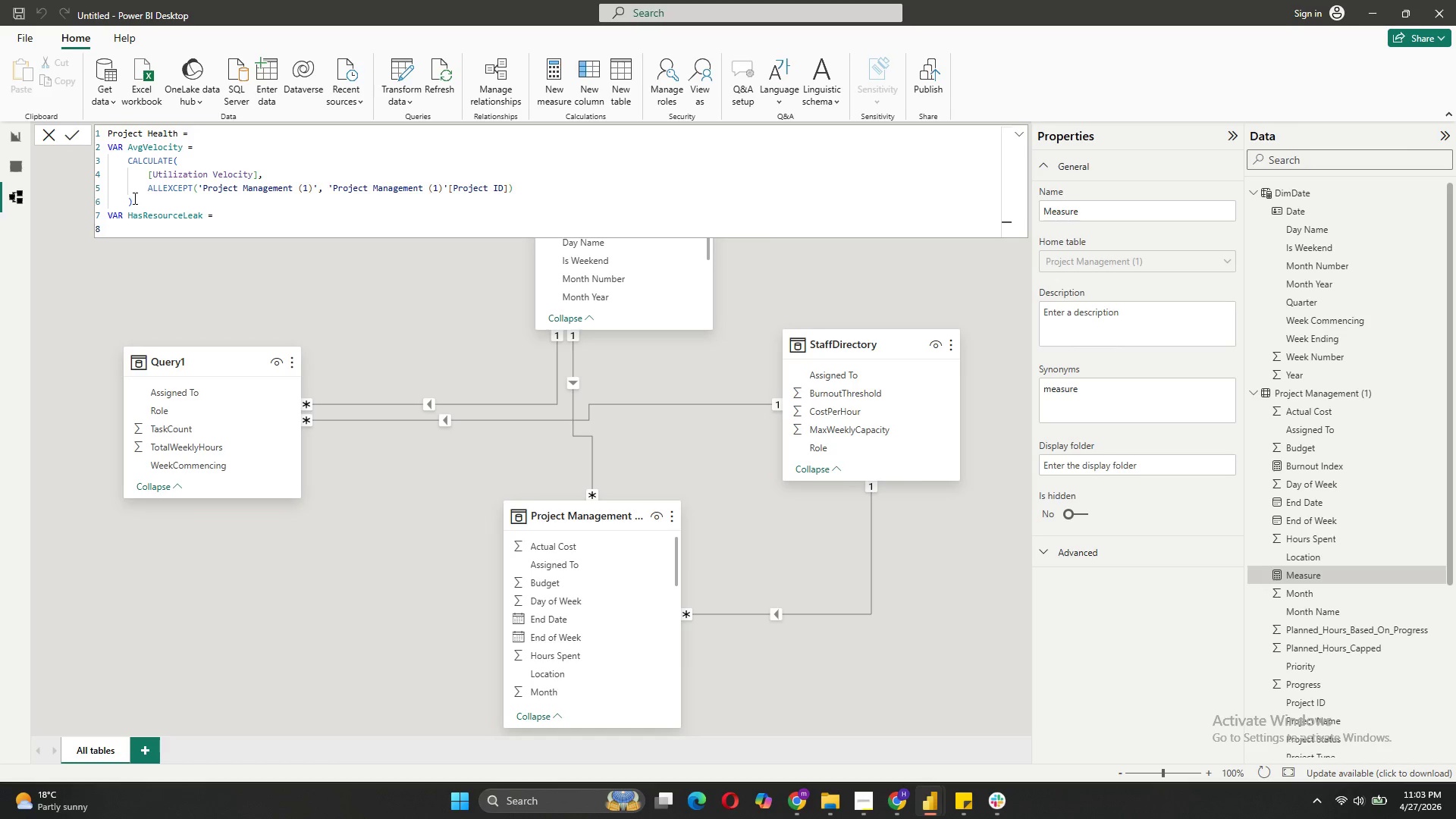 
key(Tab)
type(CALCULATE())
 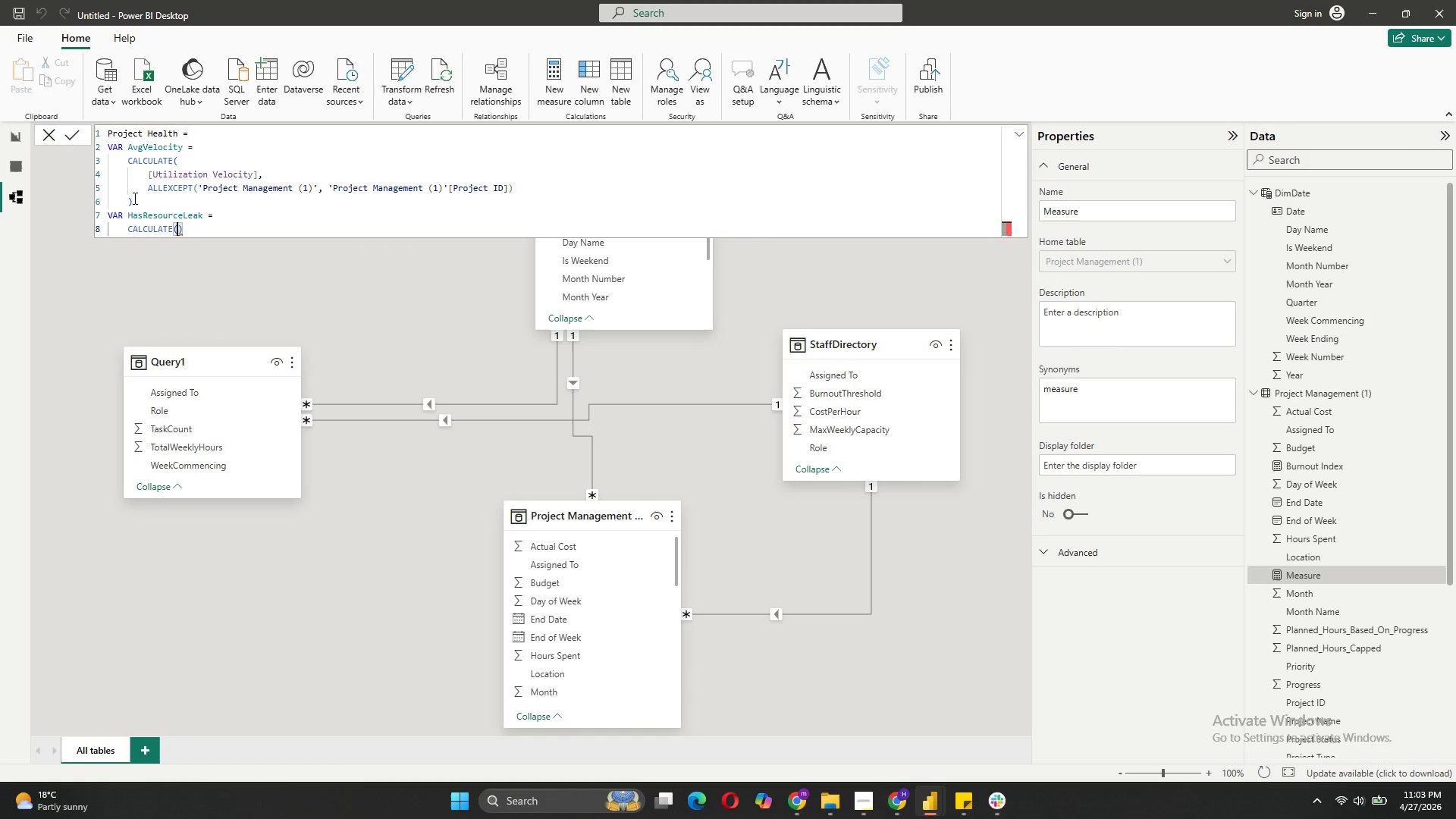 
key(ArrowLeft)
 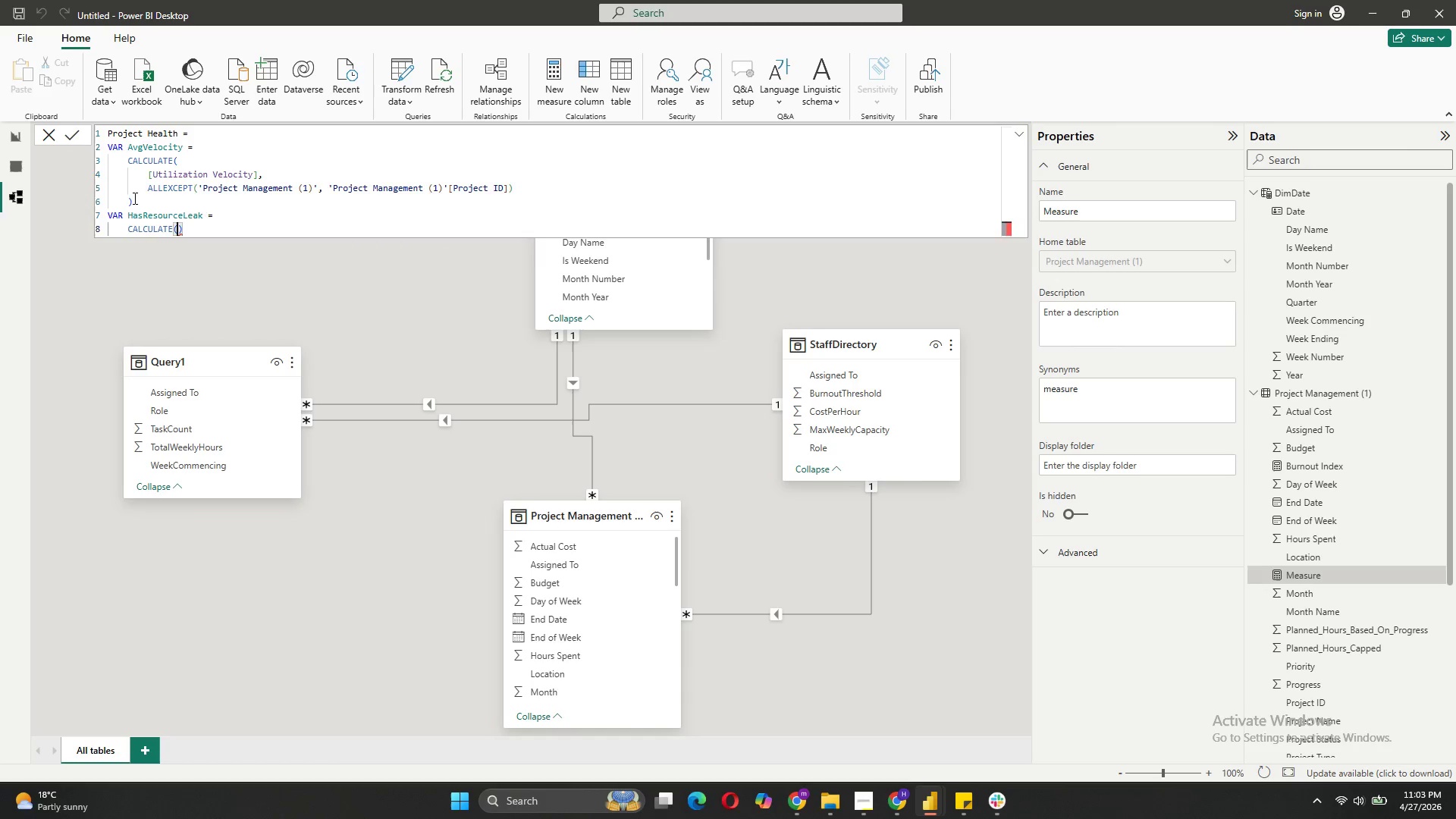 
key(Shift+ShiftRight)
 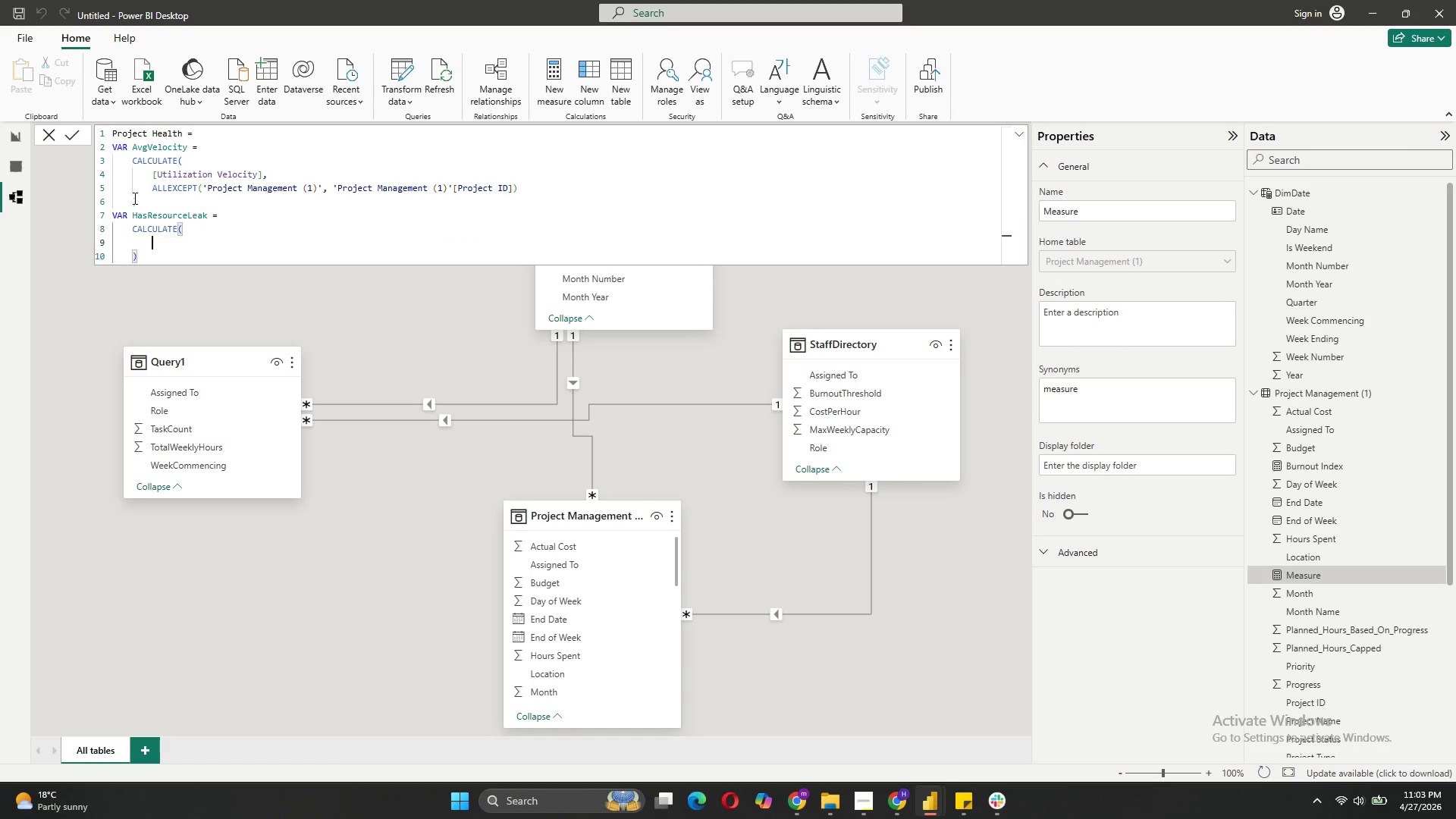 
key(Shift+Enter)
 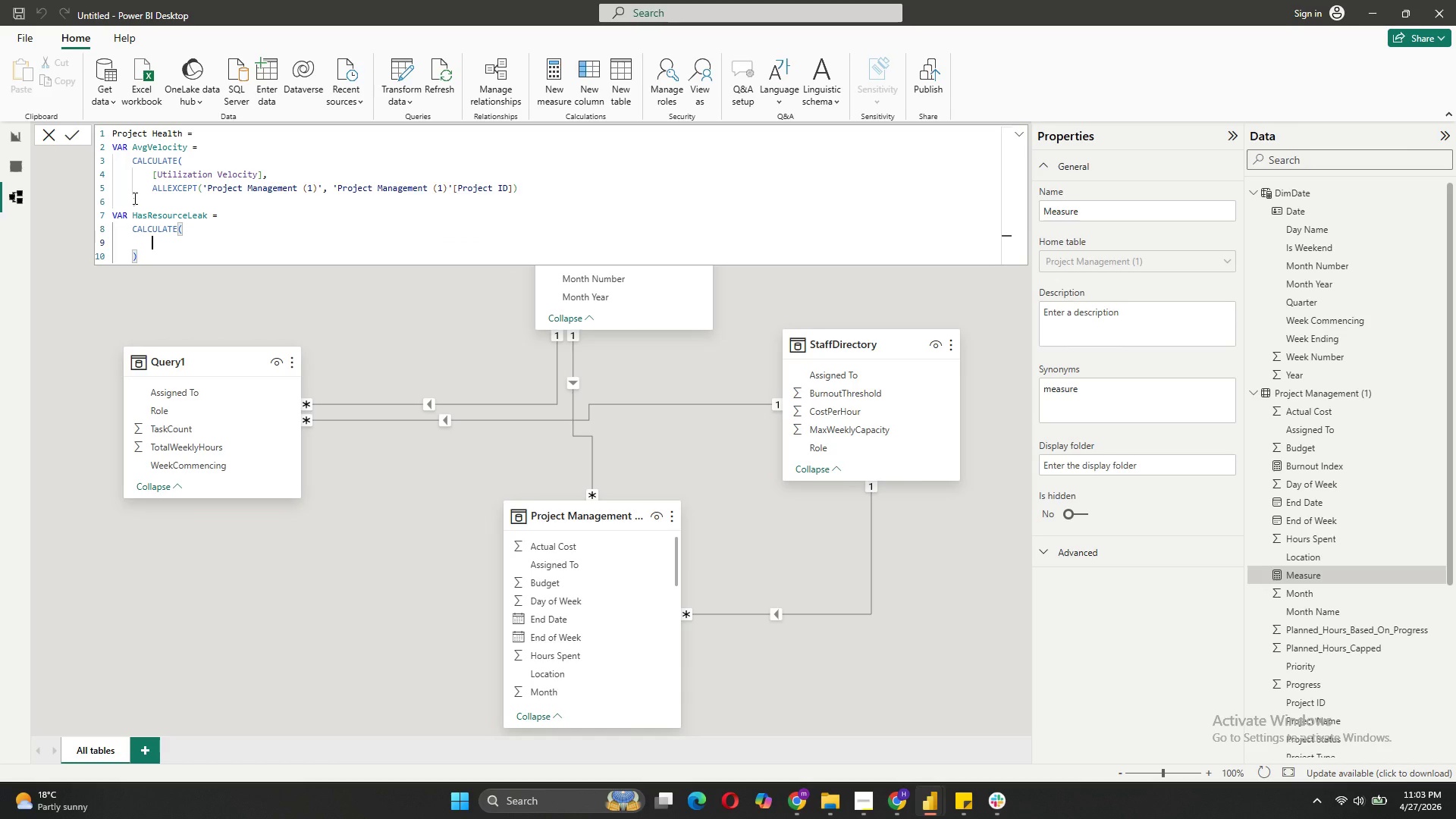 
key(BracketLeft)
 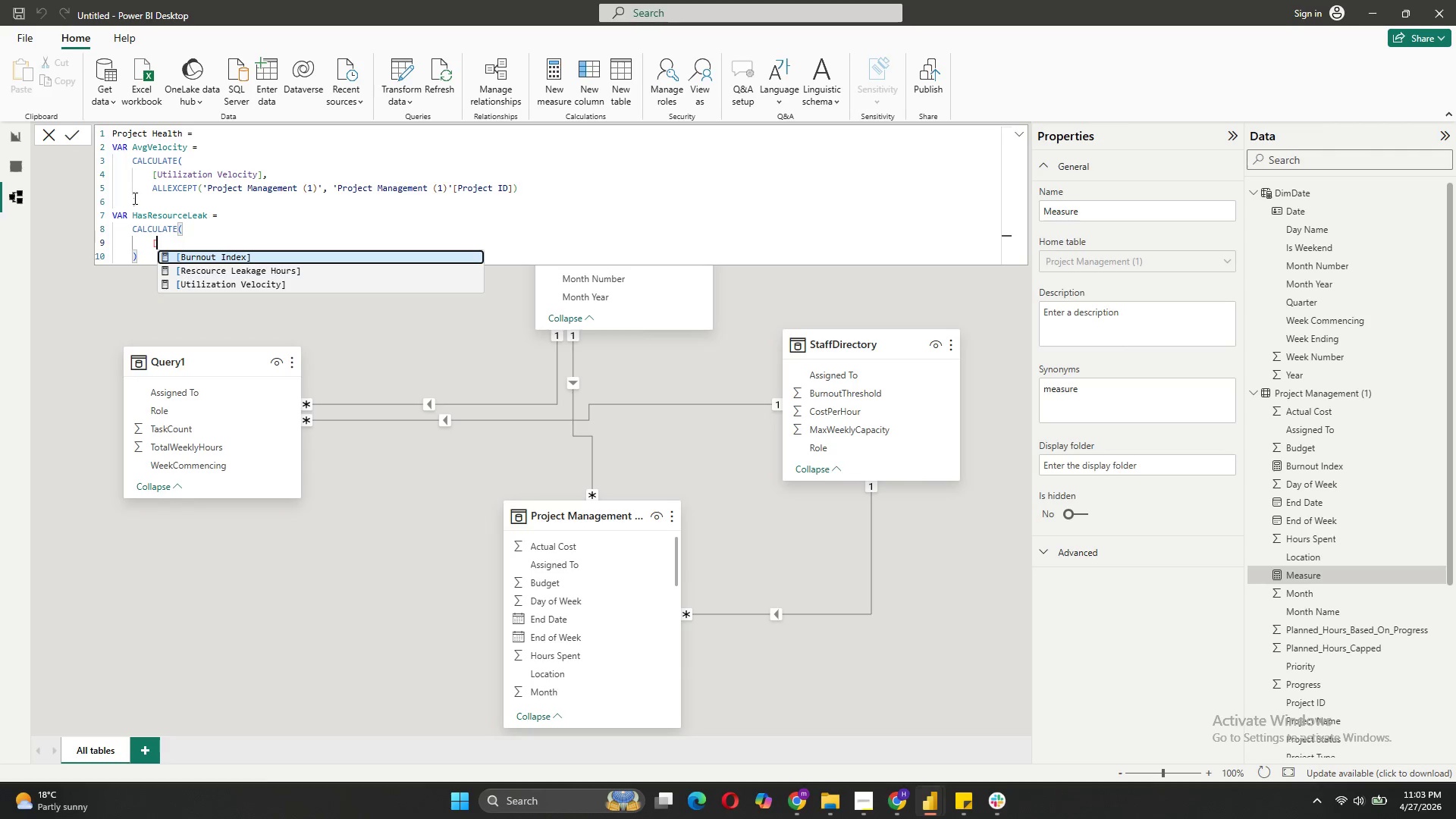 
key(ArrowDown)
 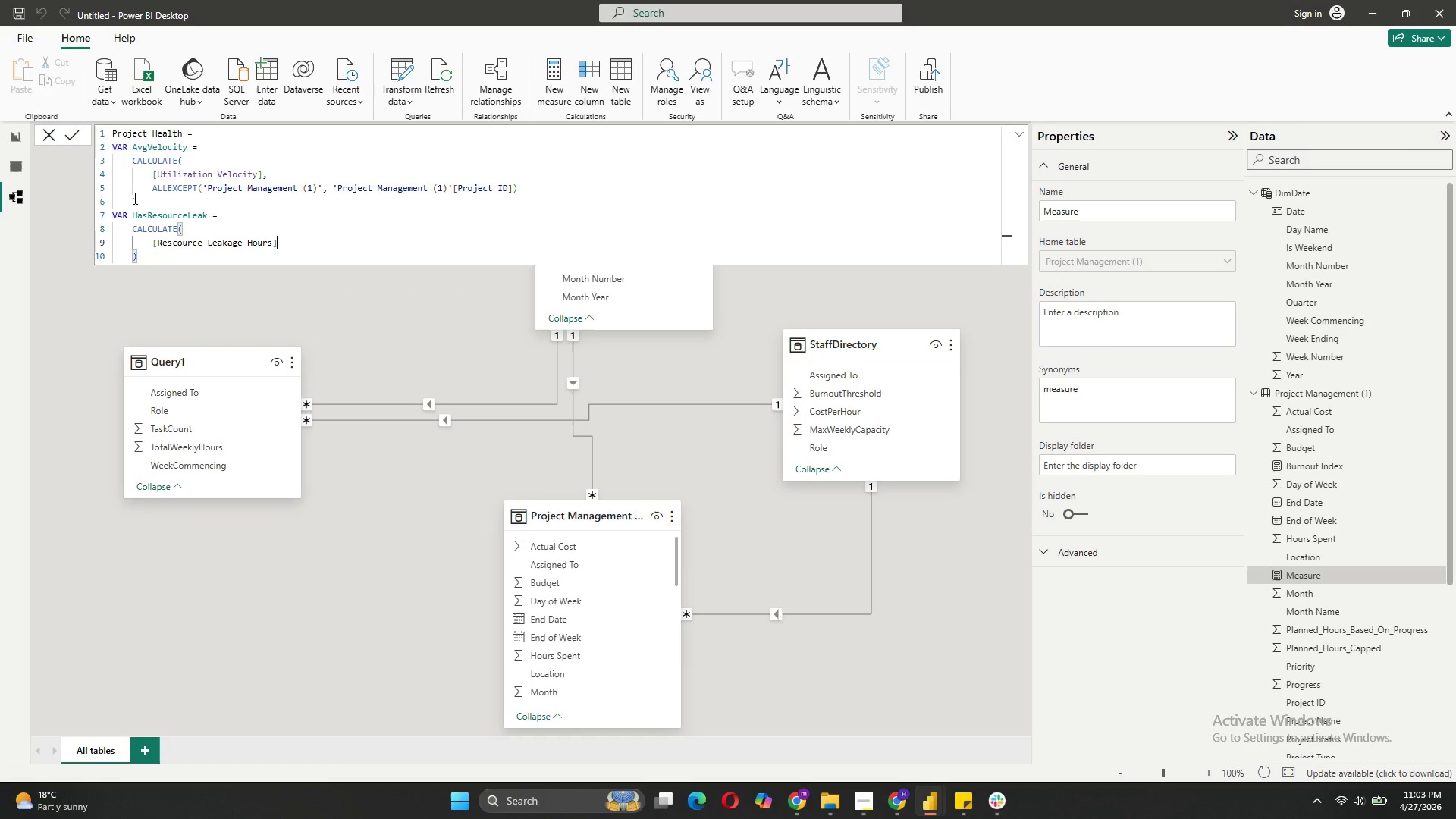 
key(Tab)
 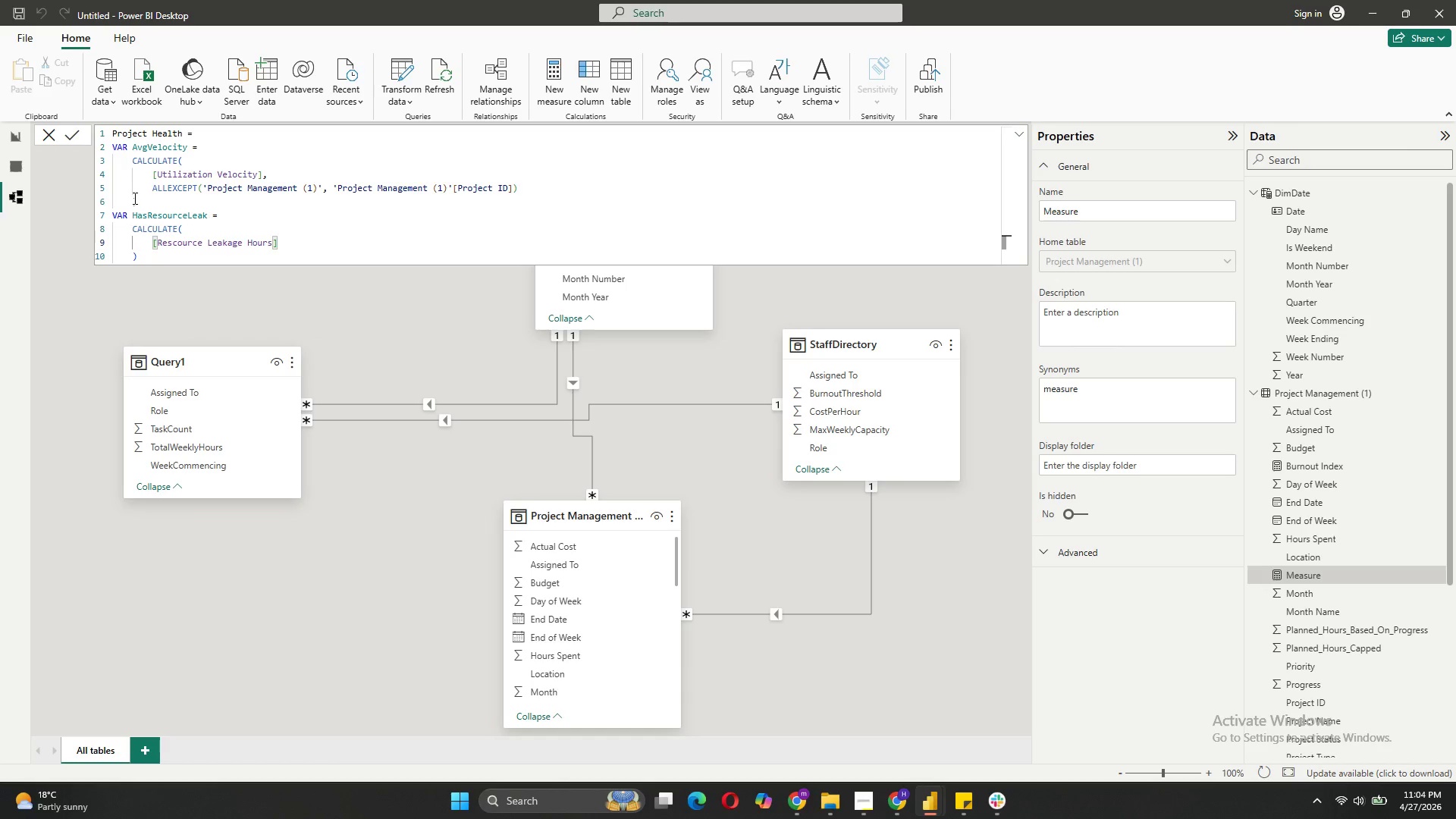 
key(Comma)
 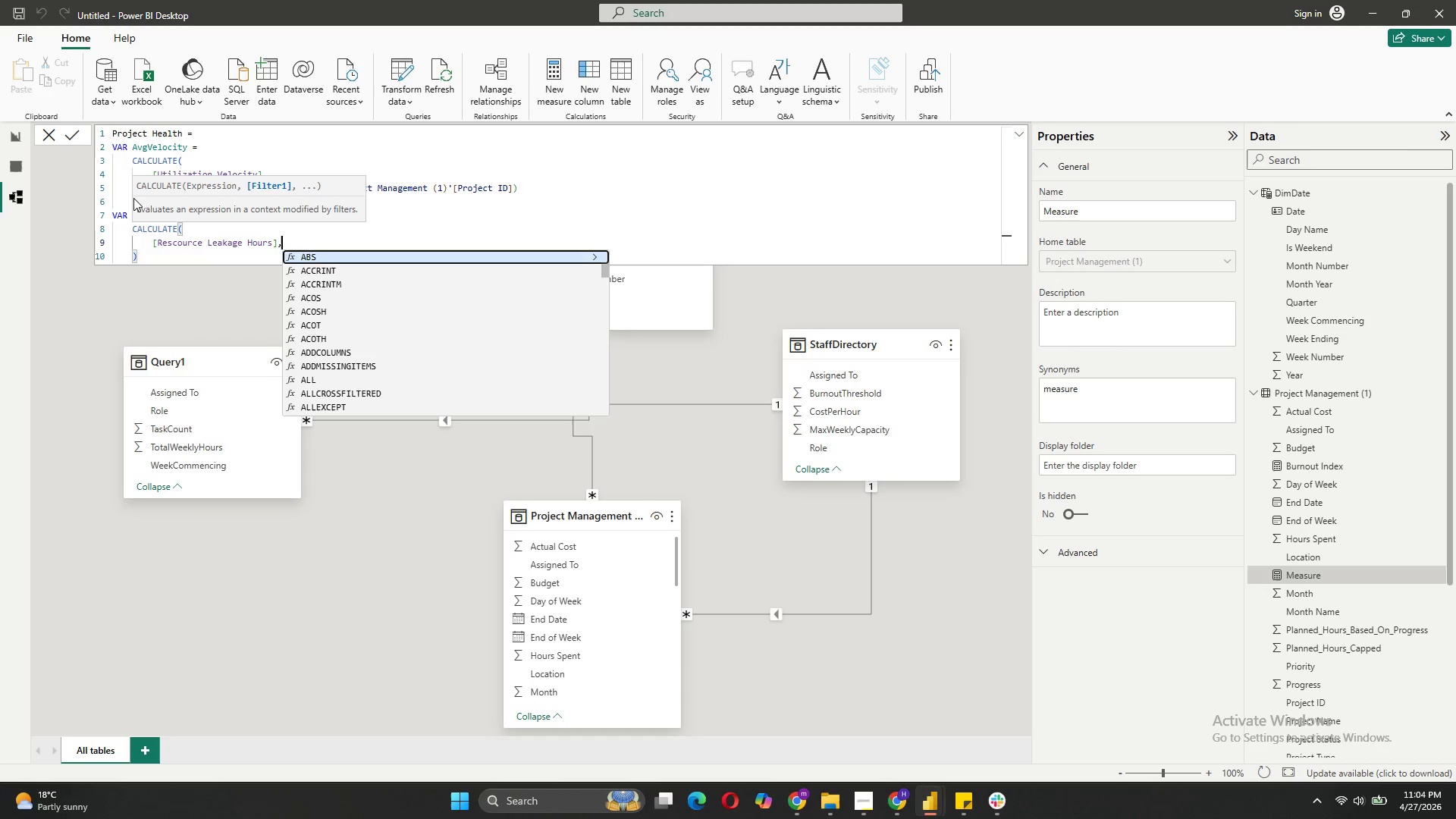 
key(Shift+ShiftRight)
 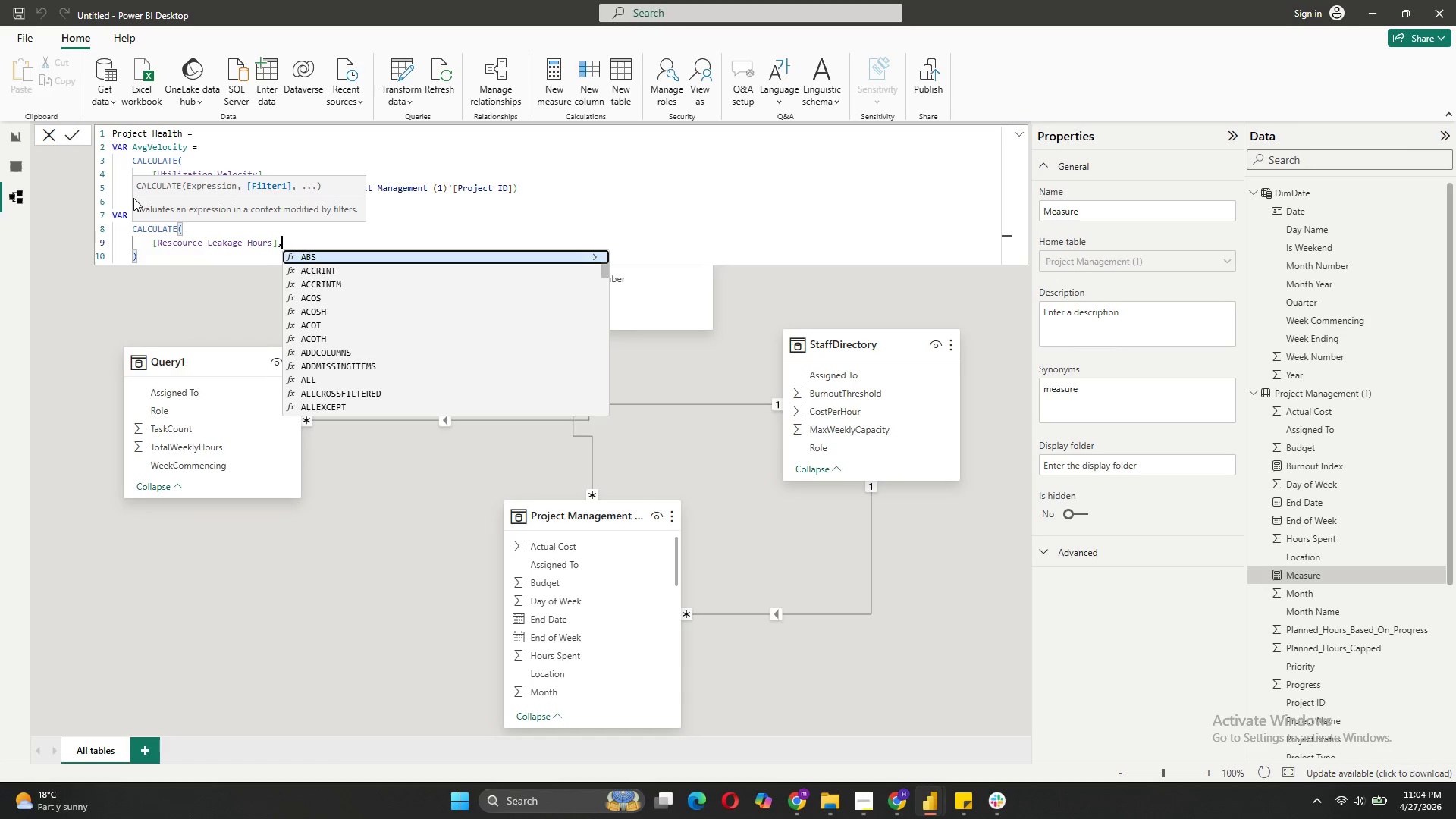 
key(Shift+Enter)
 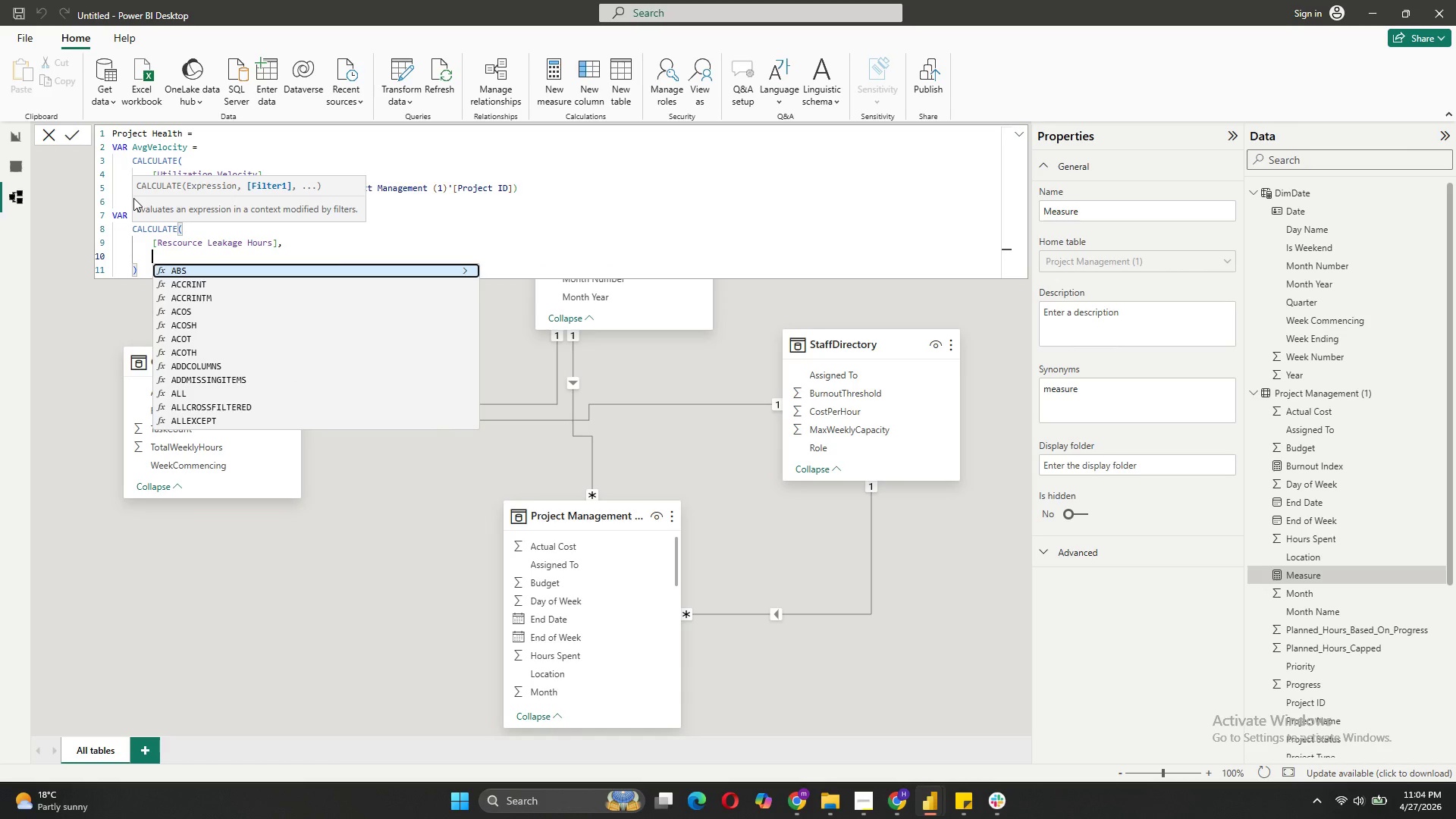 
type(ALLEX)
key(Tab)
type(P)
key(Tab)
type(, PR)
 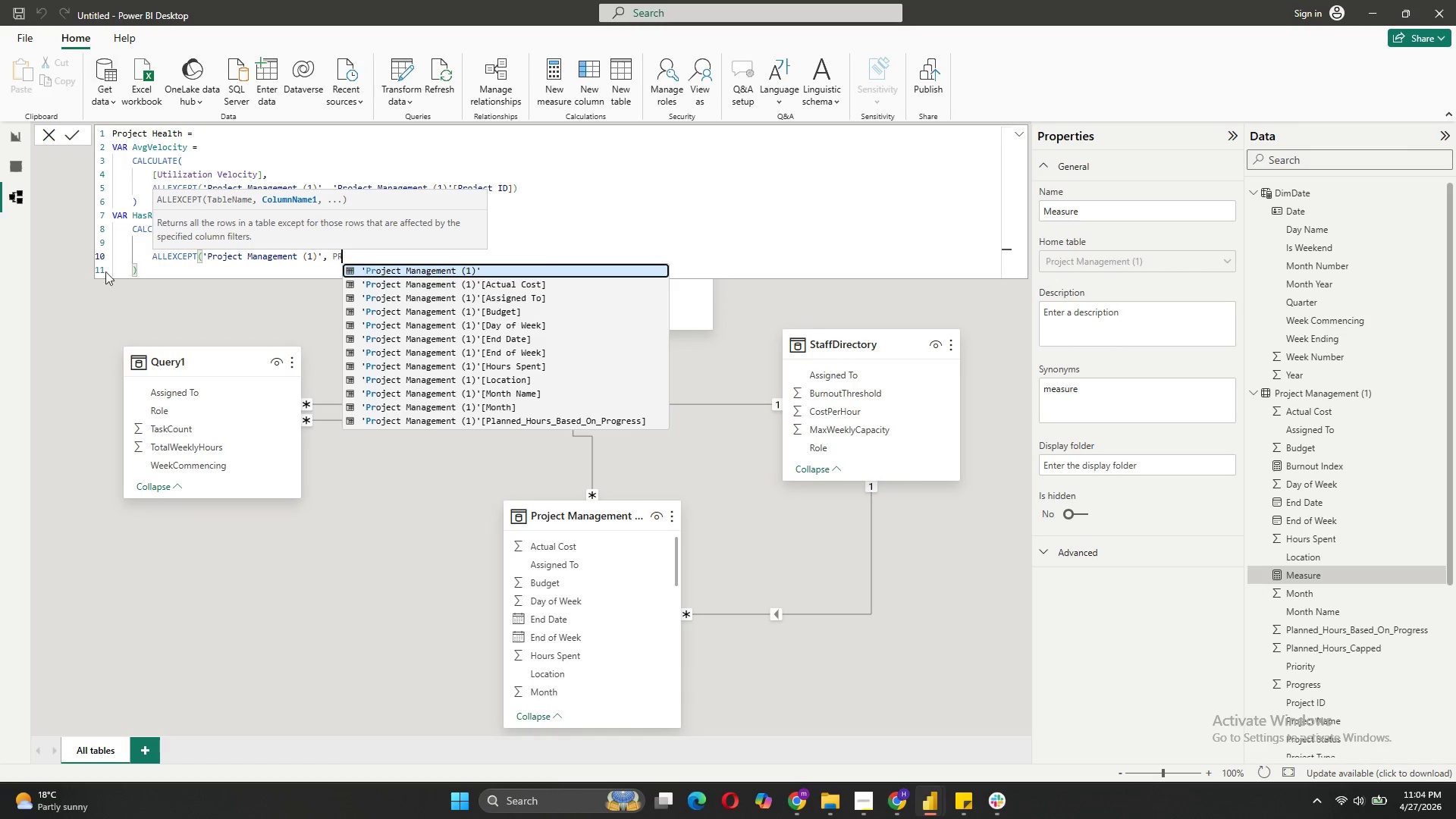 
scroll: coordinate [402, 339], scroll_direction: down, amount: 3.0
 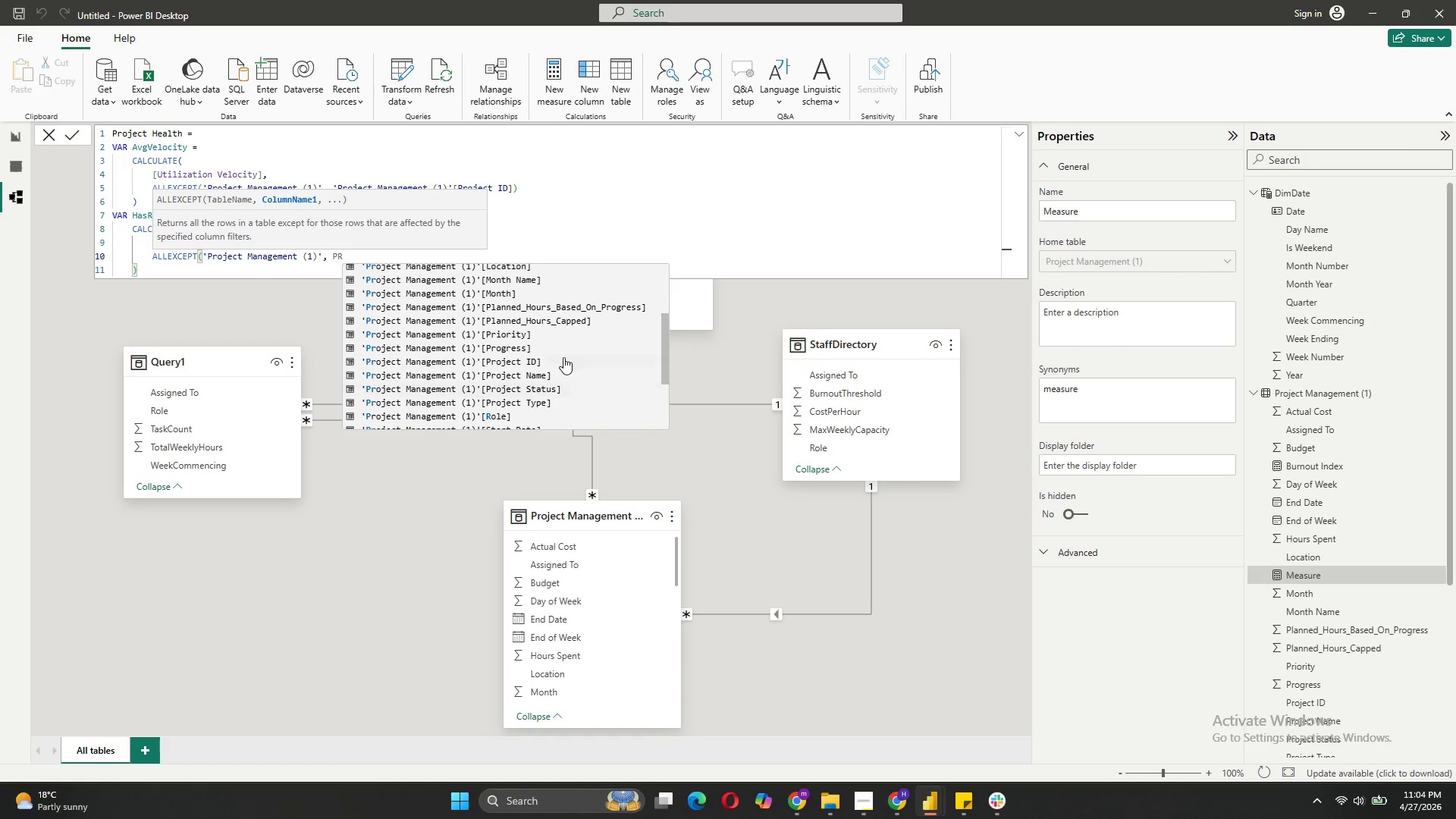 
left_click([560, 355])
 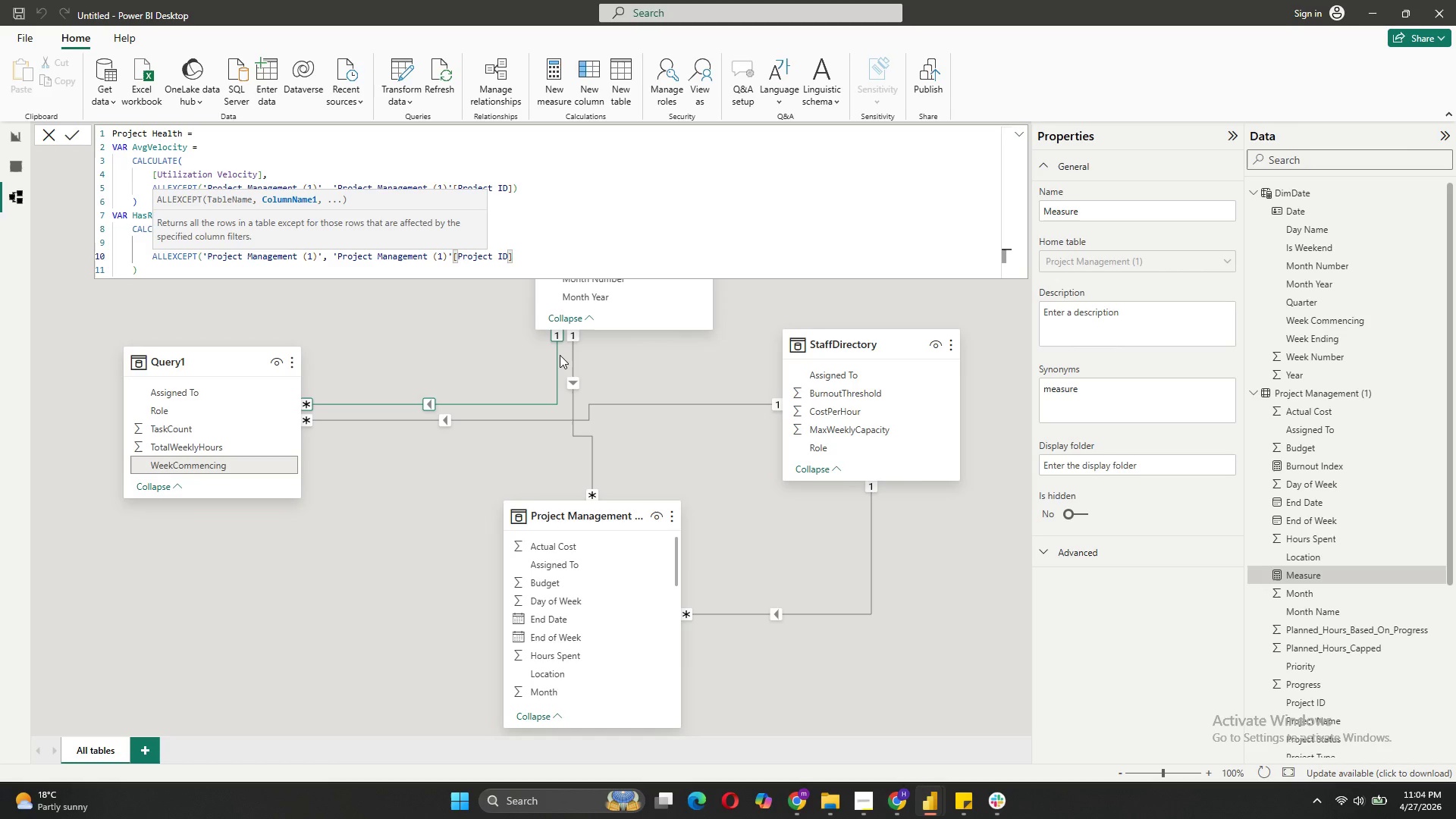 
wait(6.31)
 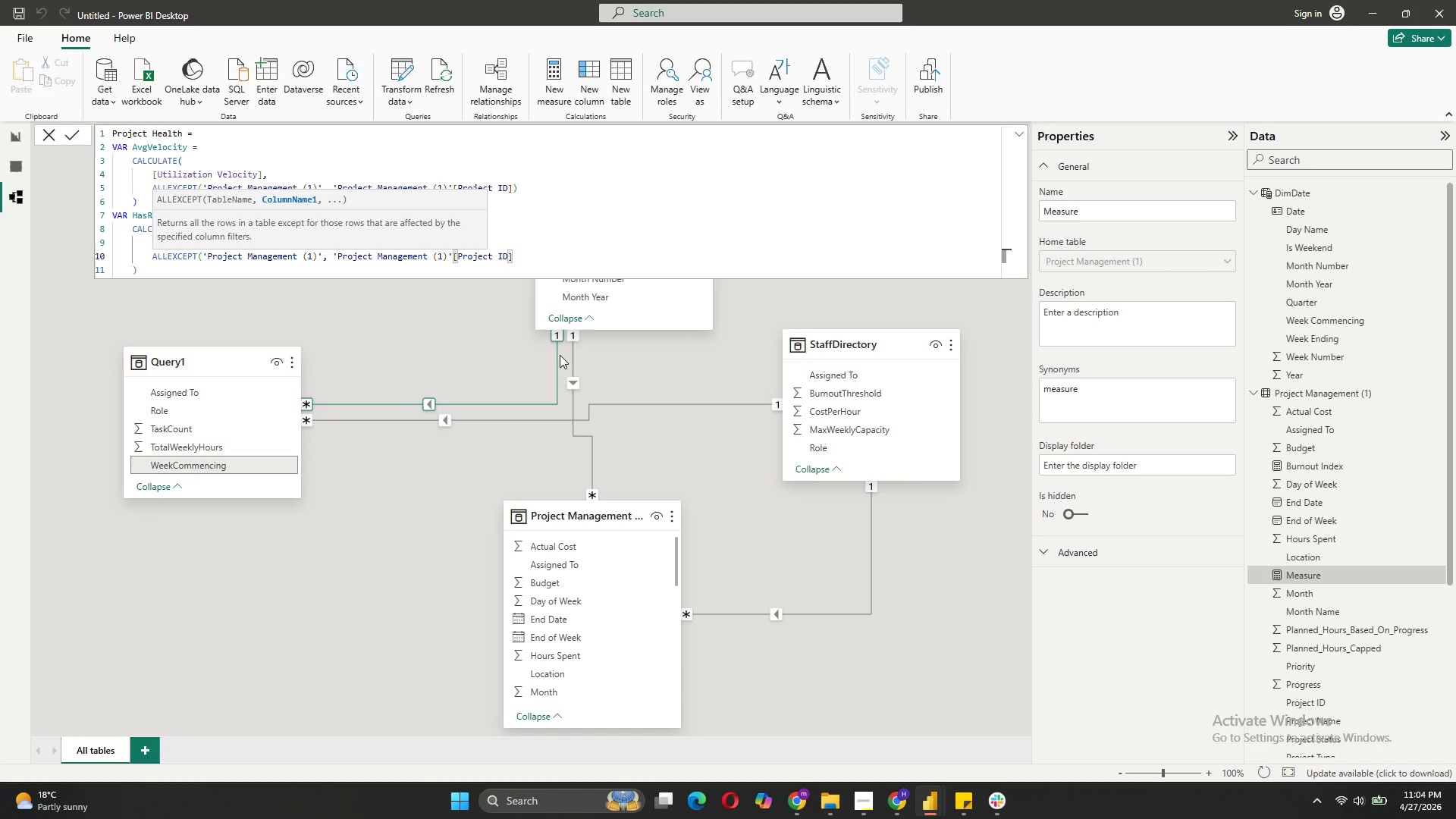 
left_click([202, 266])
 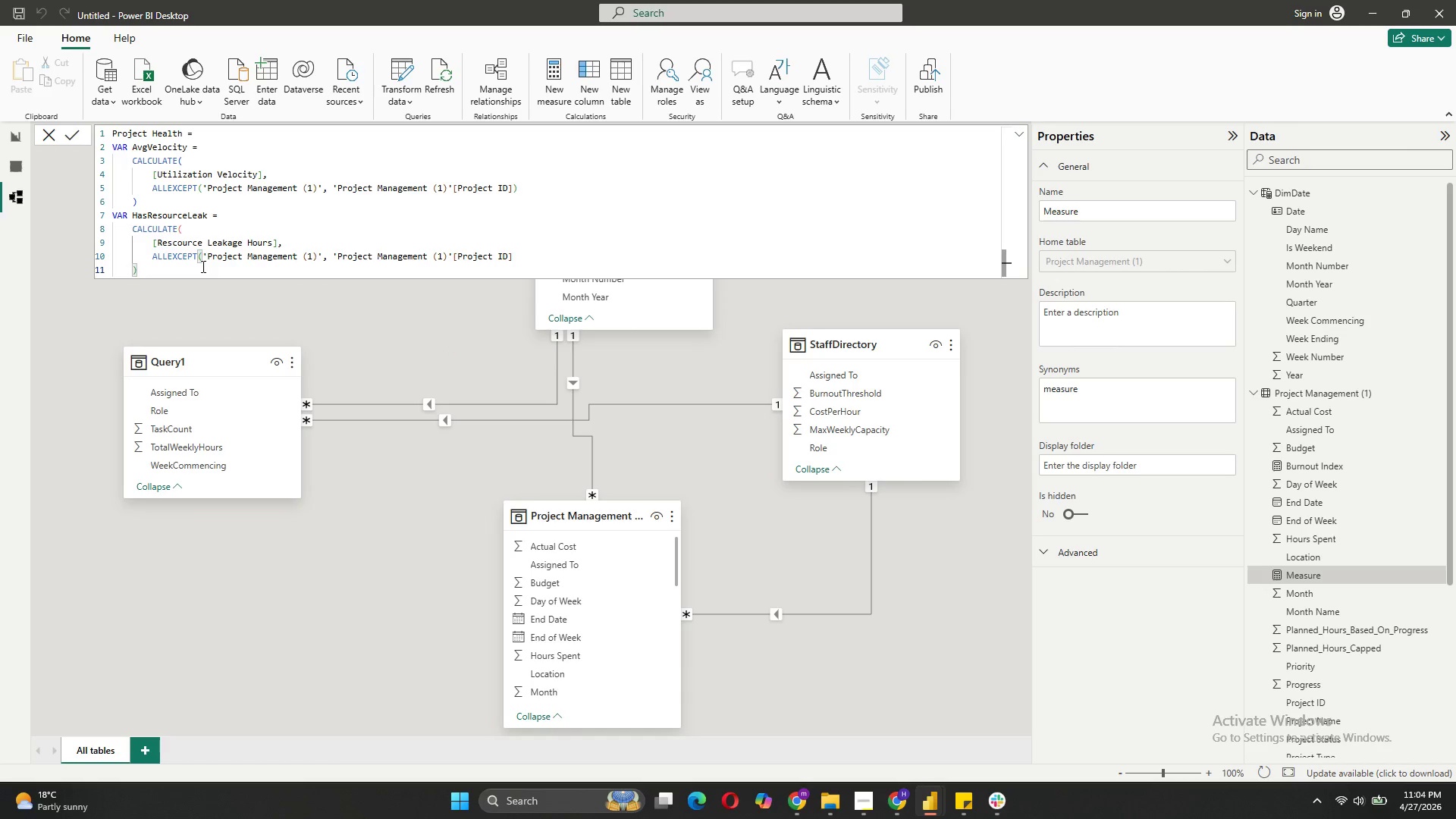 
key(Space)
 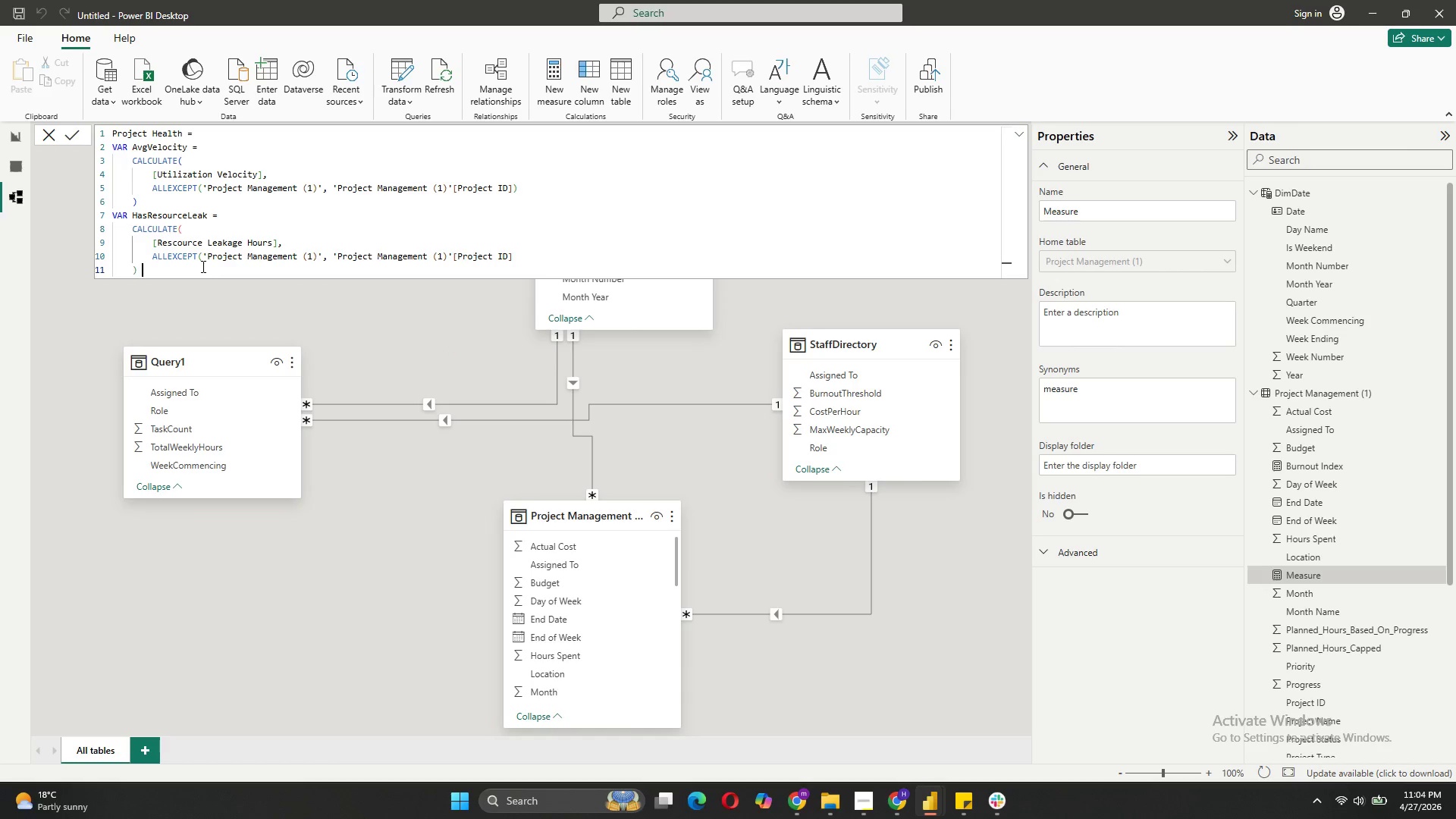 
key(Shift+Period)
 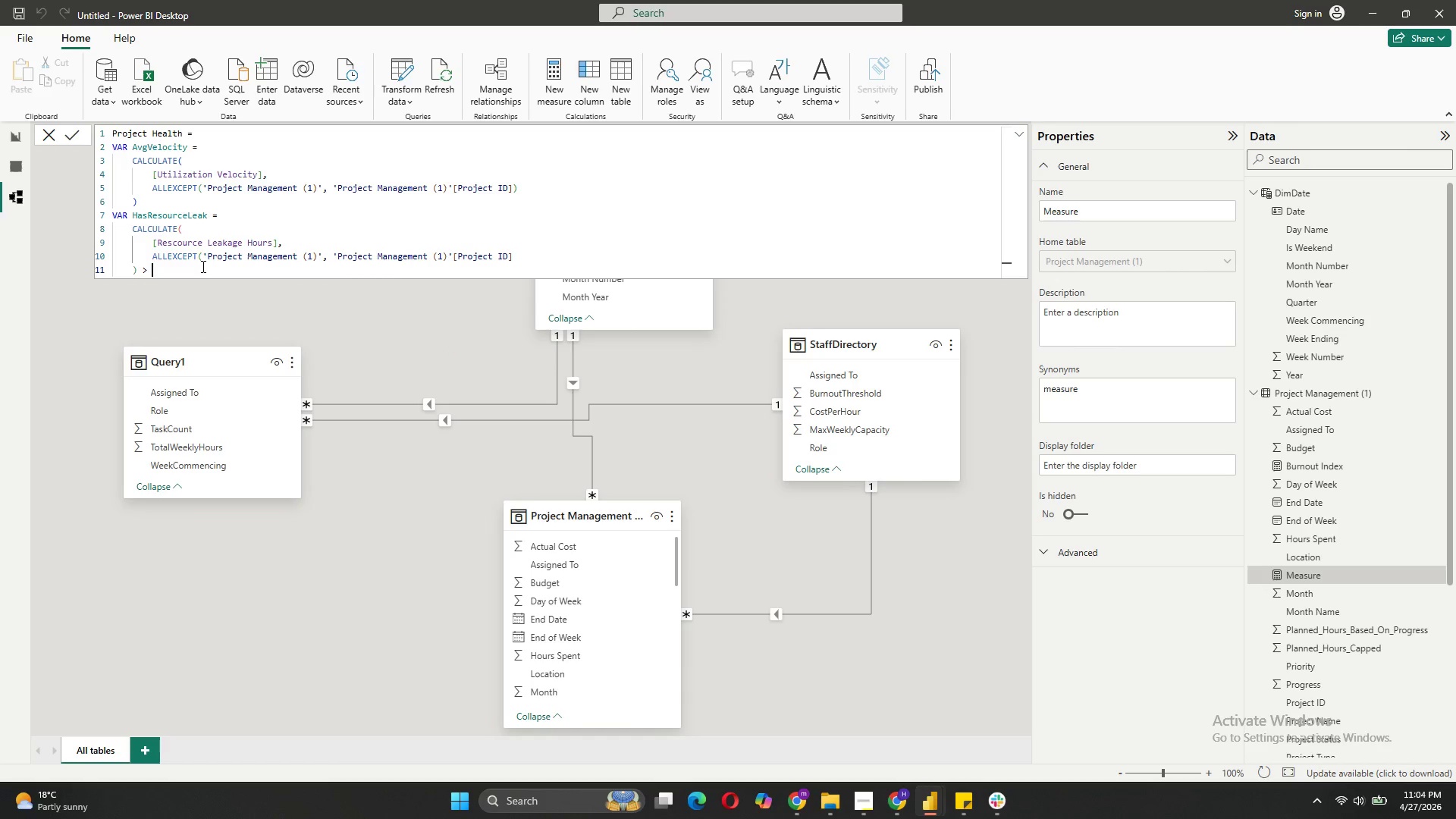 
key(Space)
 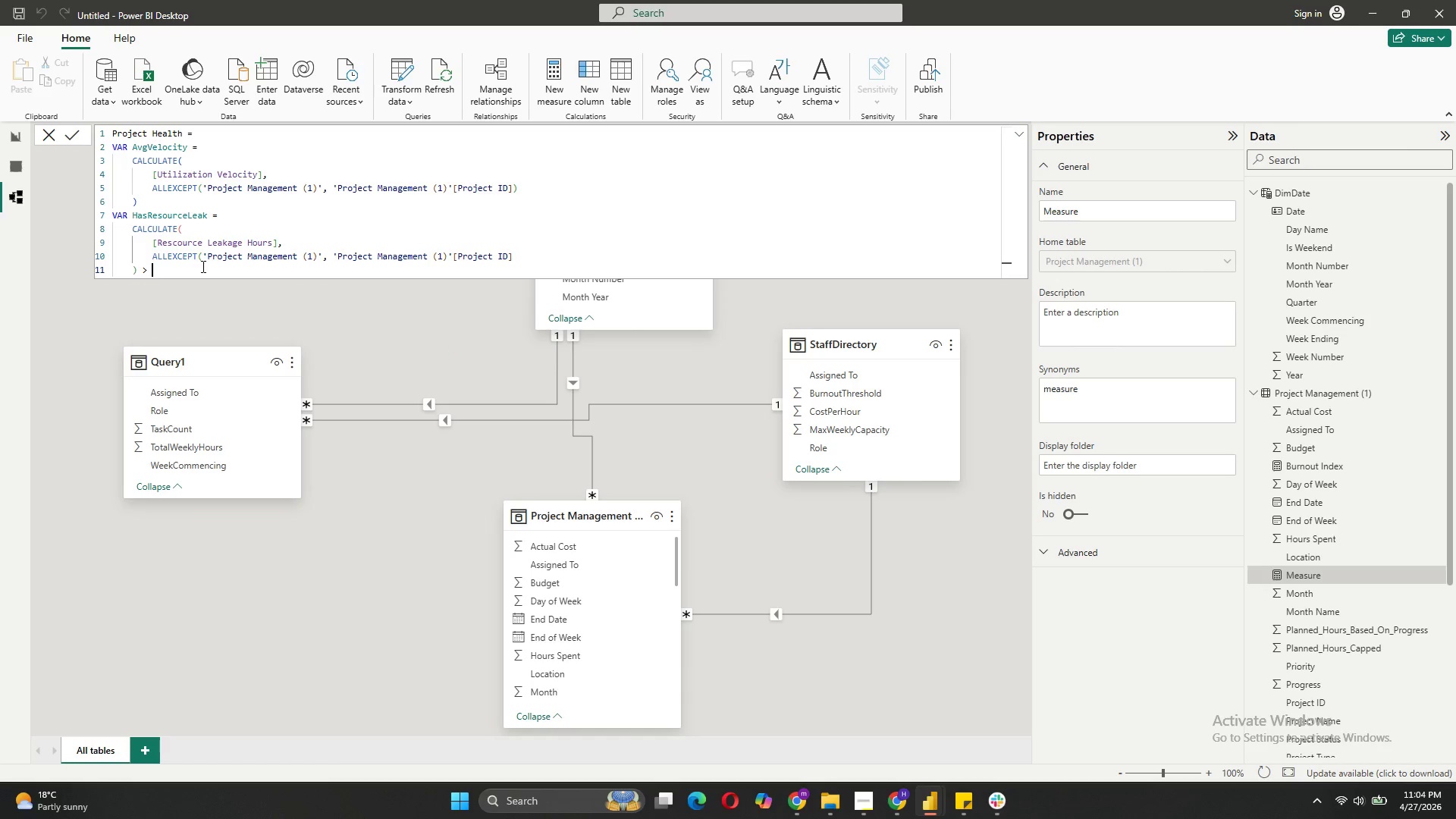 
key(0)
 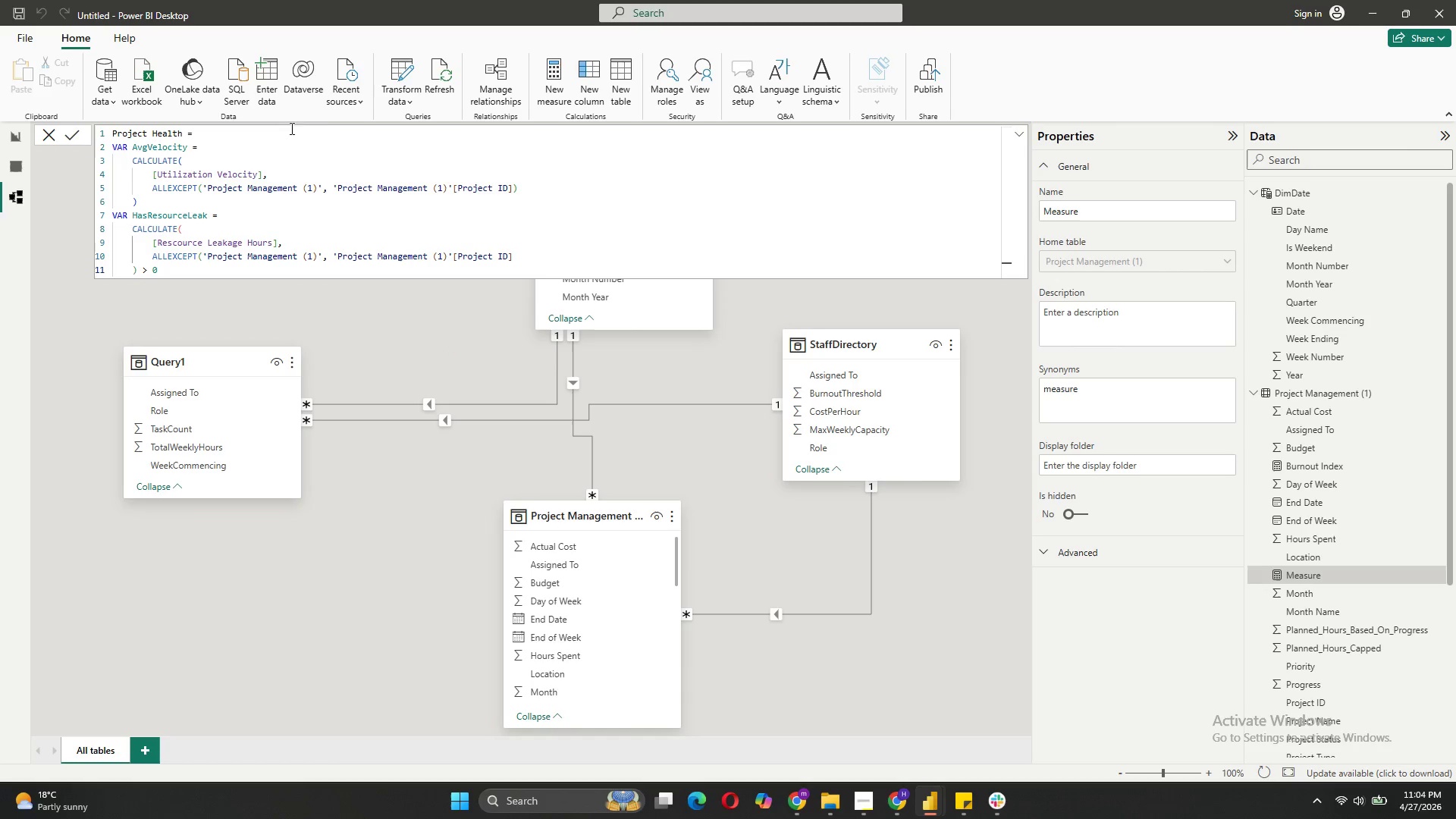 
wait(5.06)
 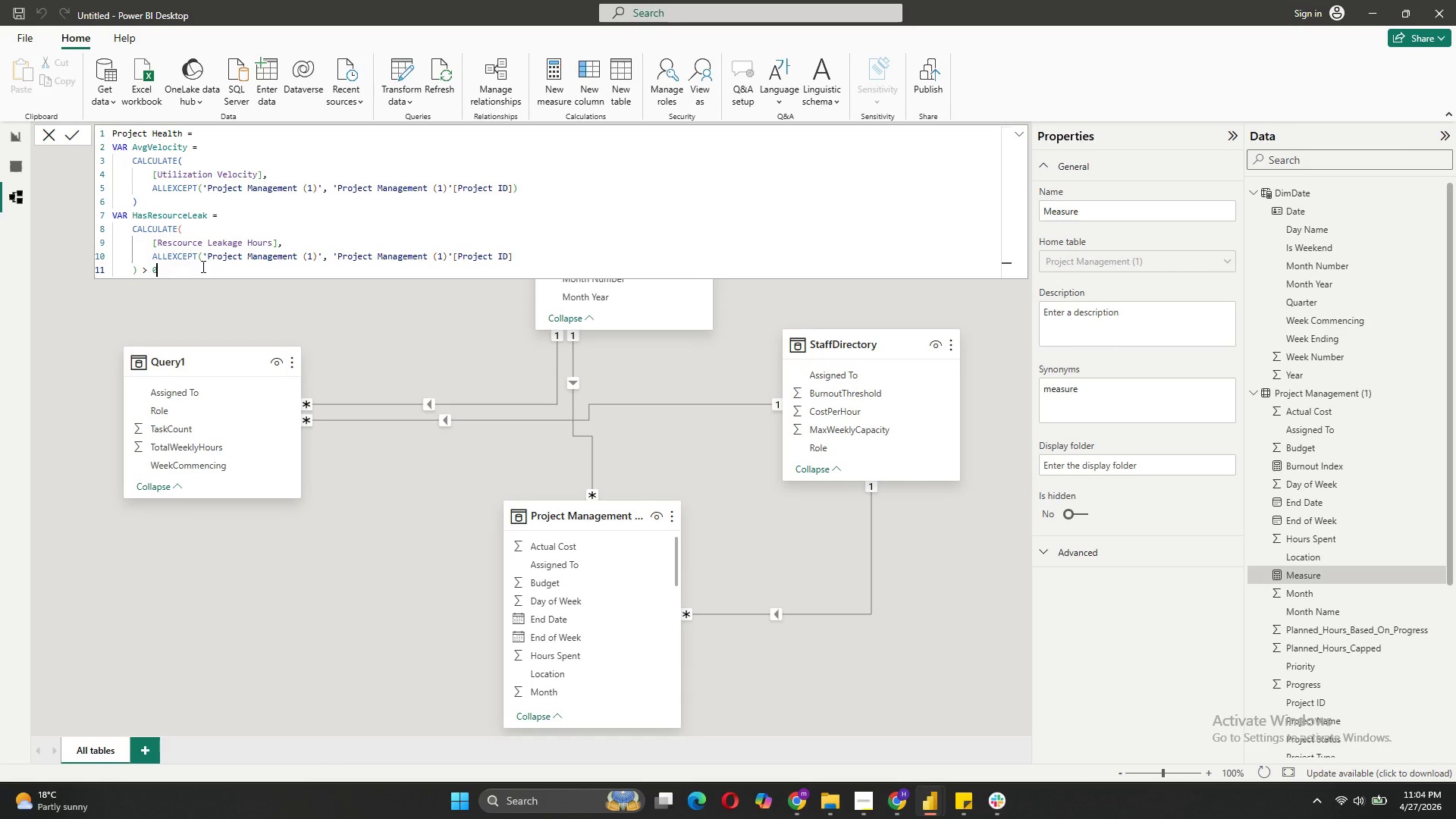 
left_click([513, 256])
 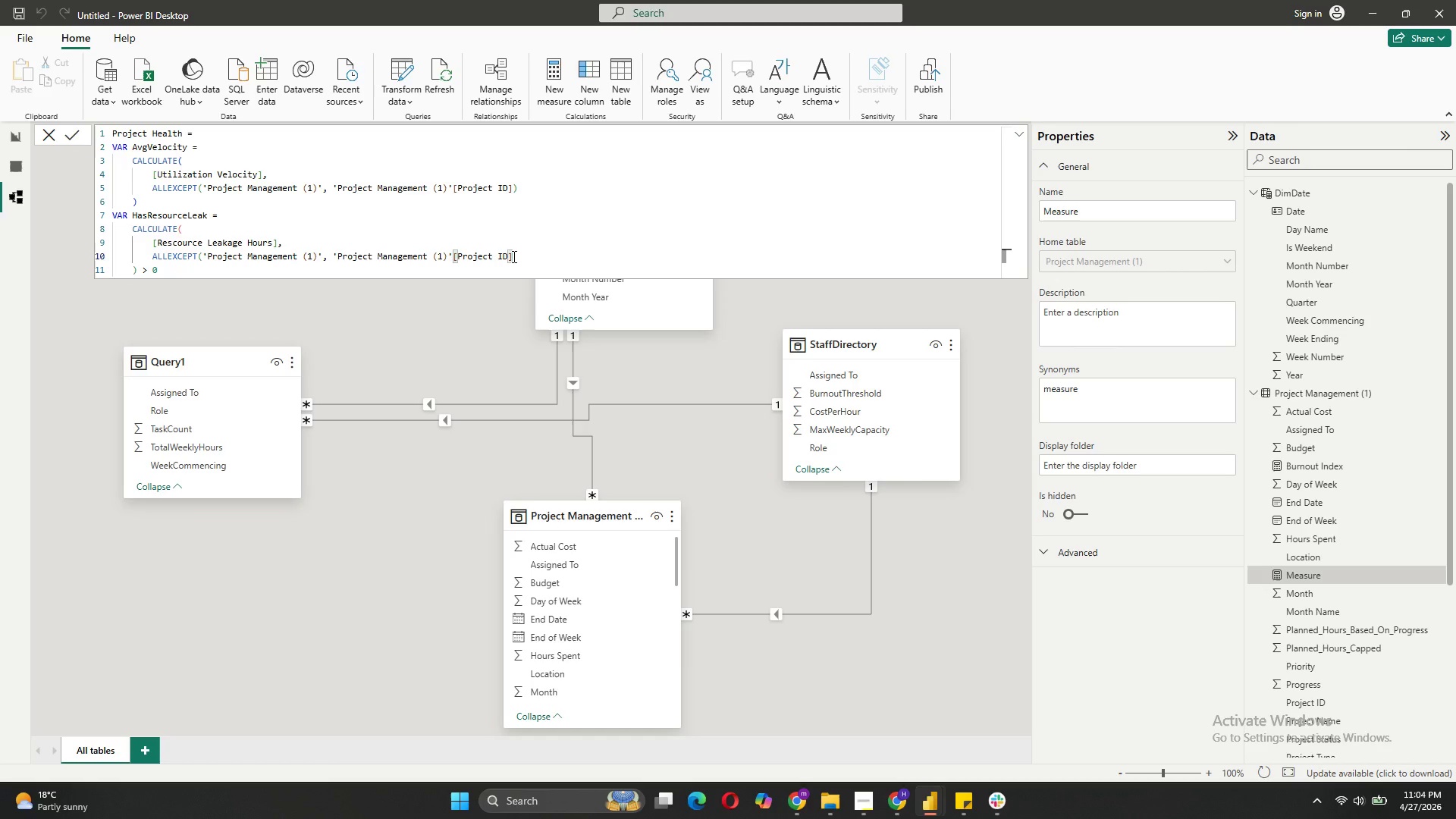 
key(Shift+0)
 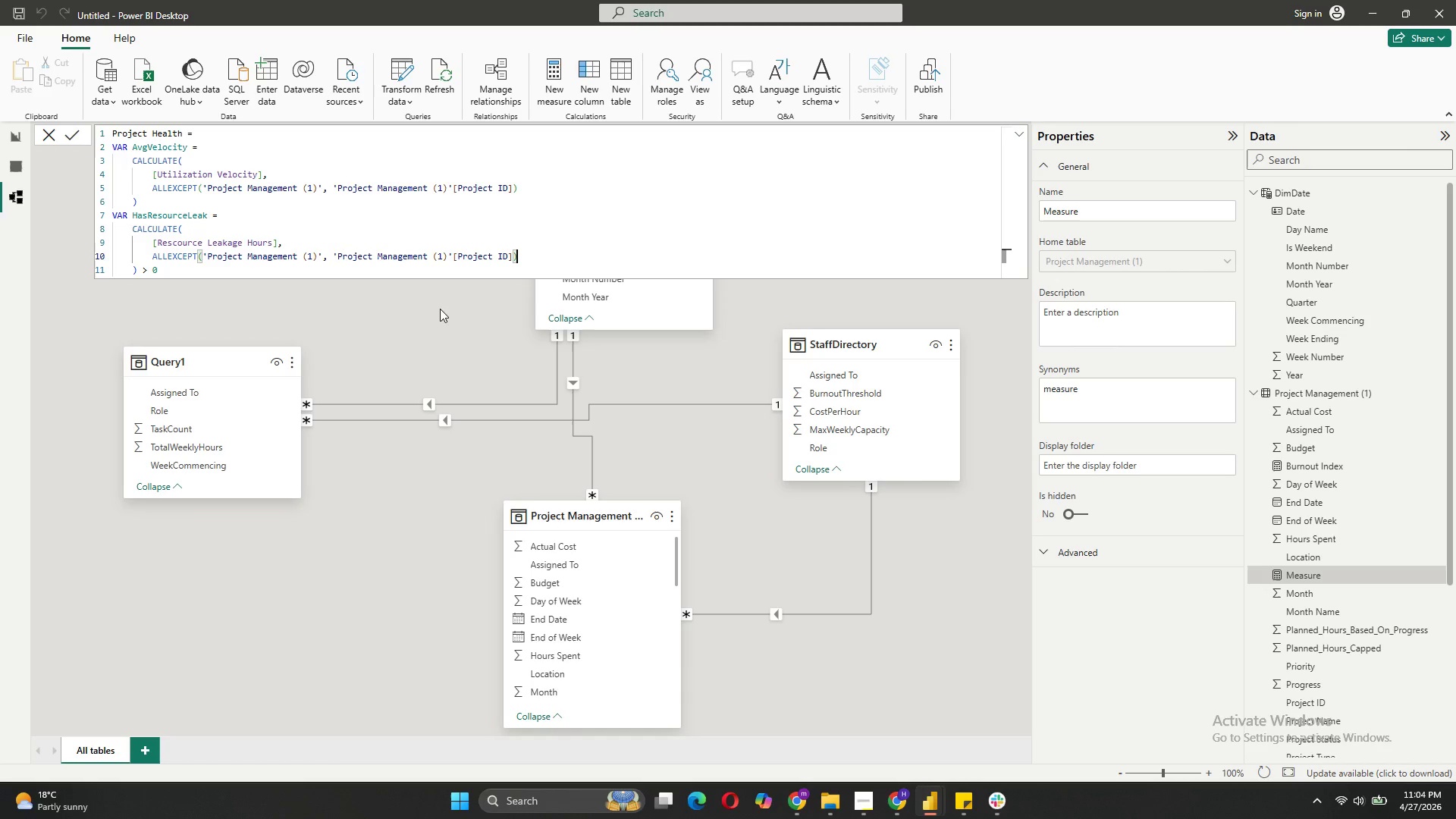 
wait(5.2)
 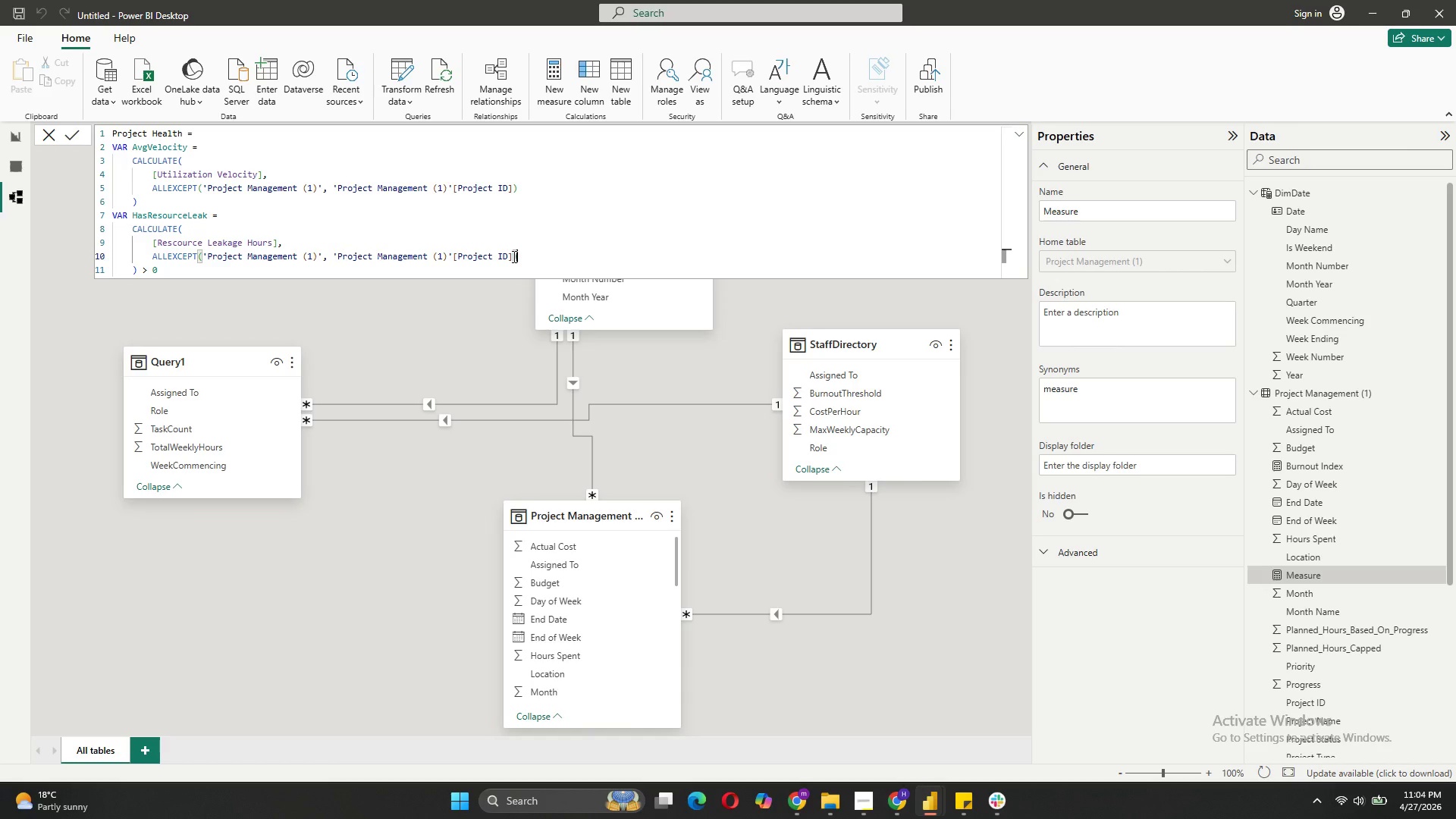 
left_click([163, 269])
 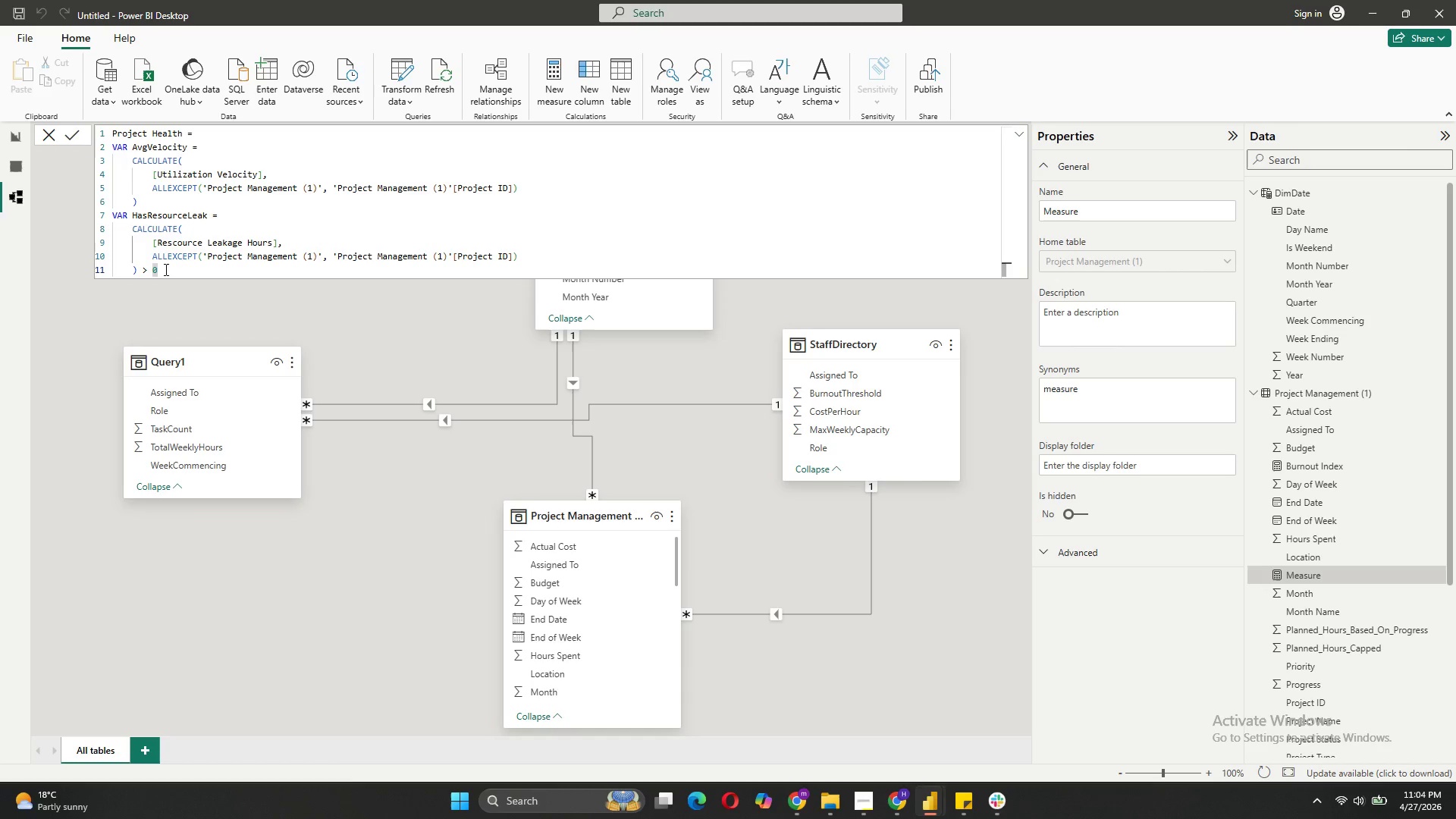 
key(Shift+Enter)
 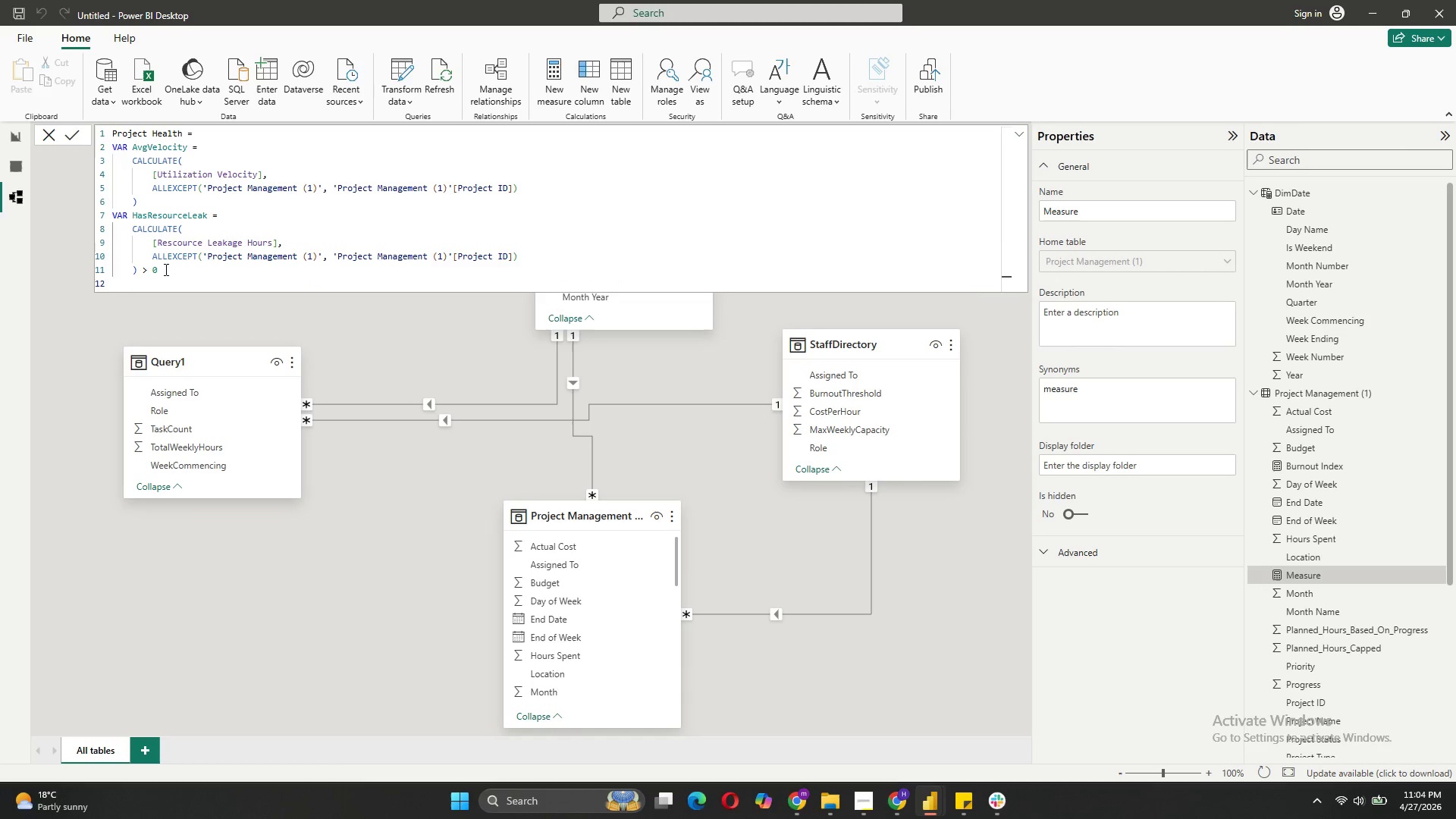 
key(Backspace)
type(VAR OverDue)
key(Backspace)
key(Backspace)
key(Backspace)
type(due = )
 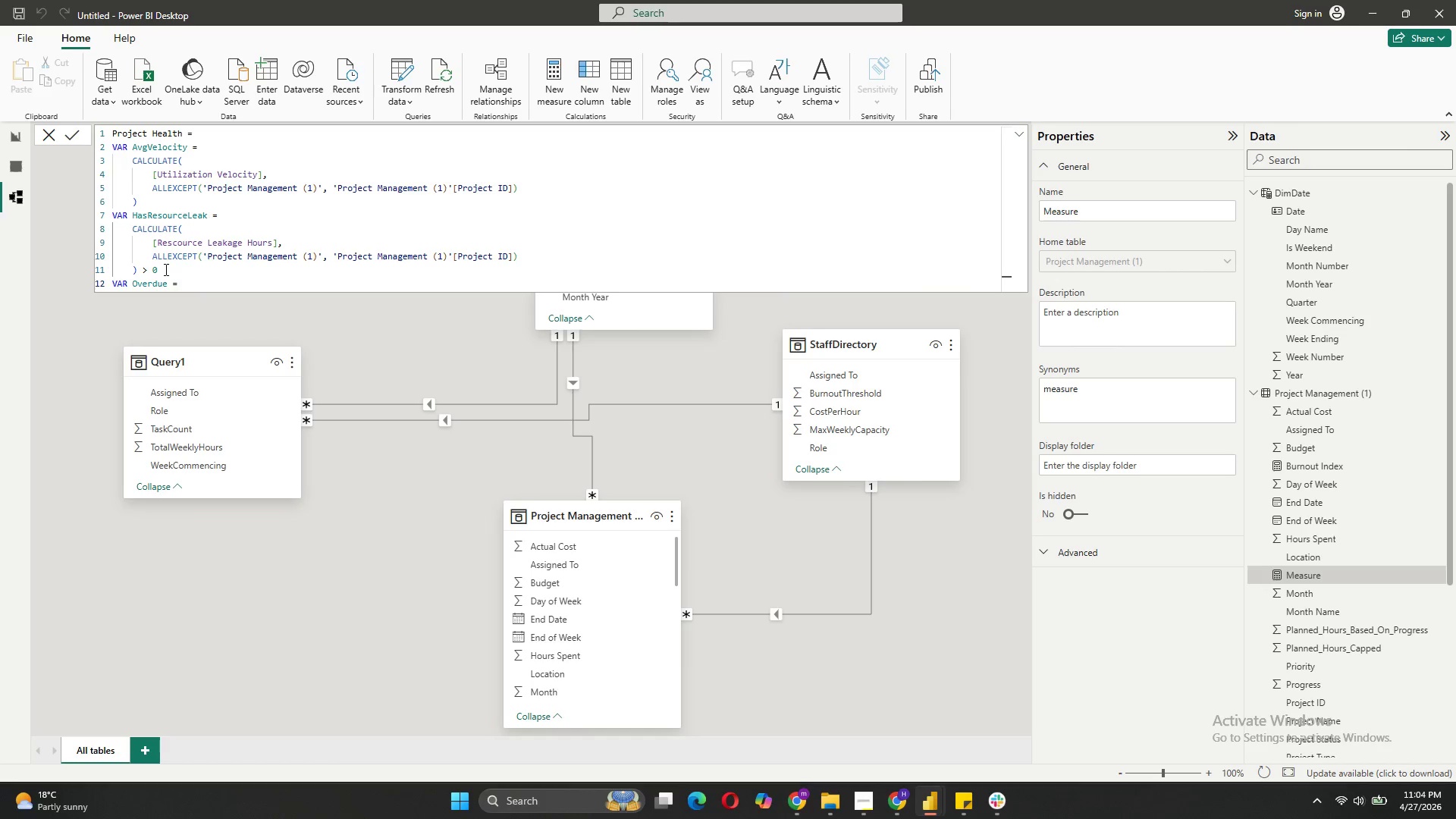 
key(Shift+Enter)
 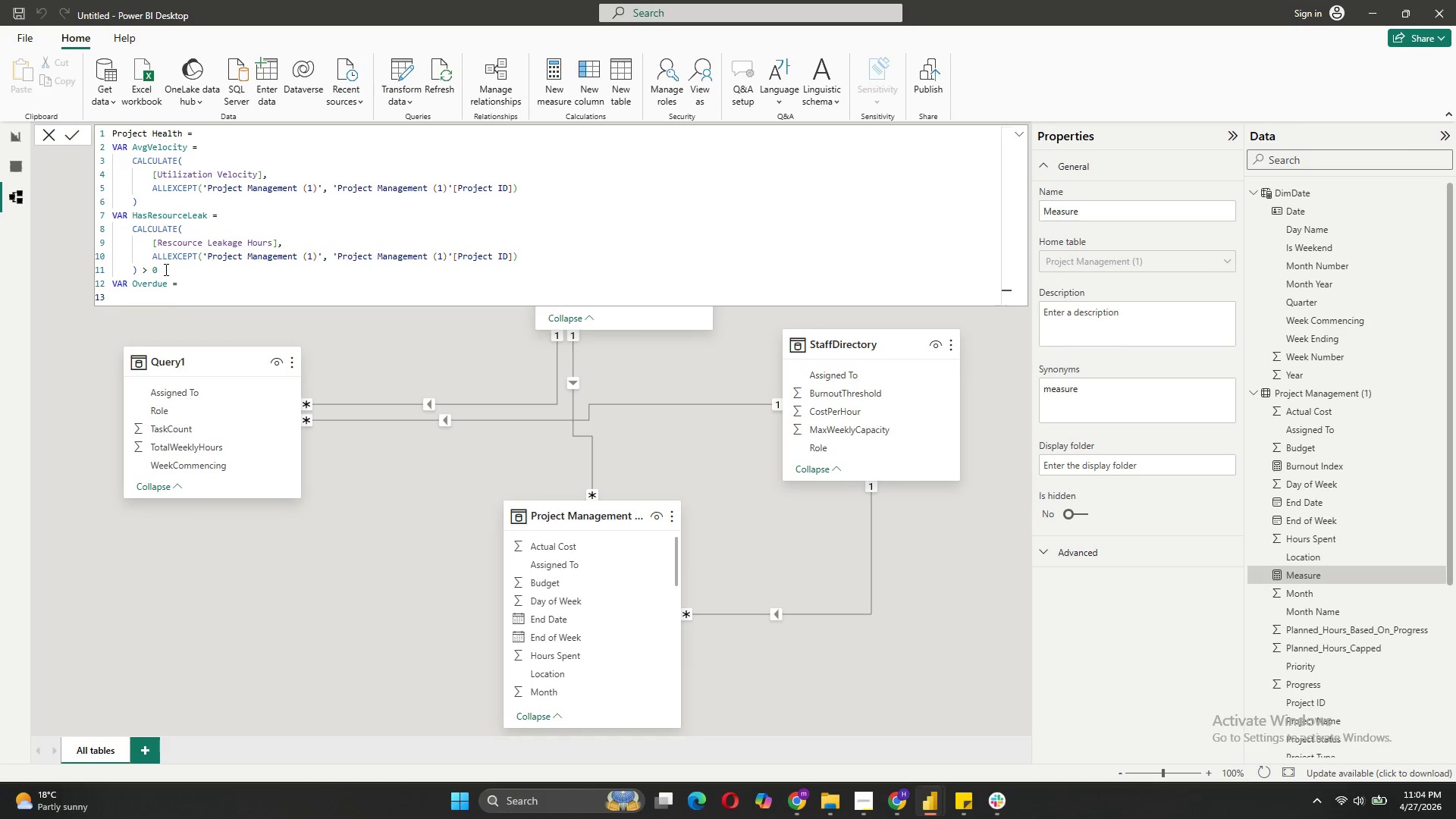 
key(Tab)
type(c)
key(Backspace)
type(Call)
key(Backspace)
key(Tab)
 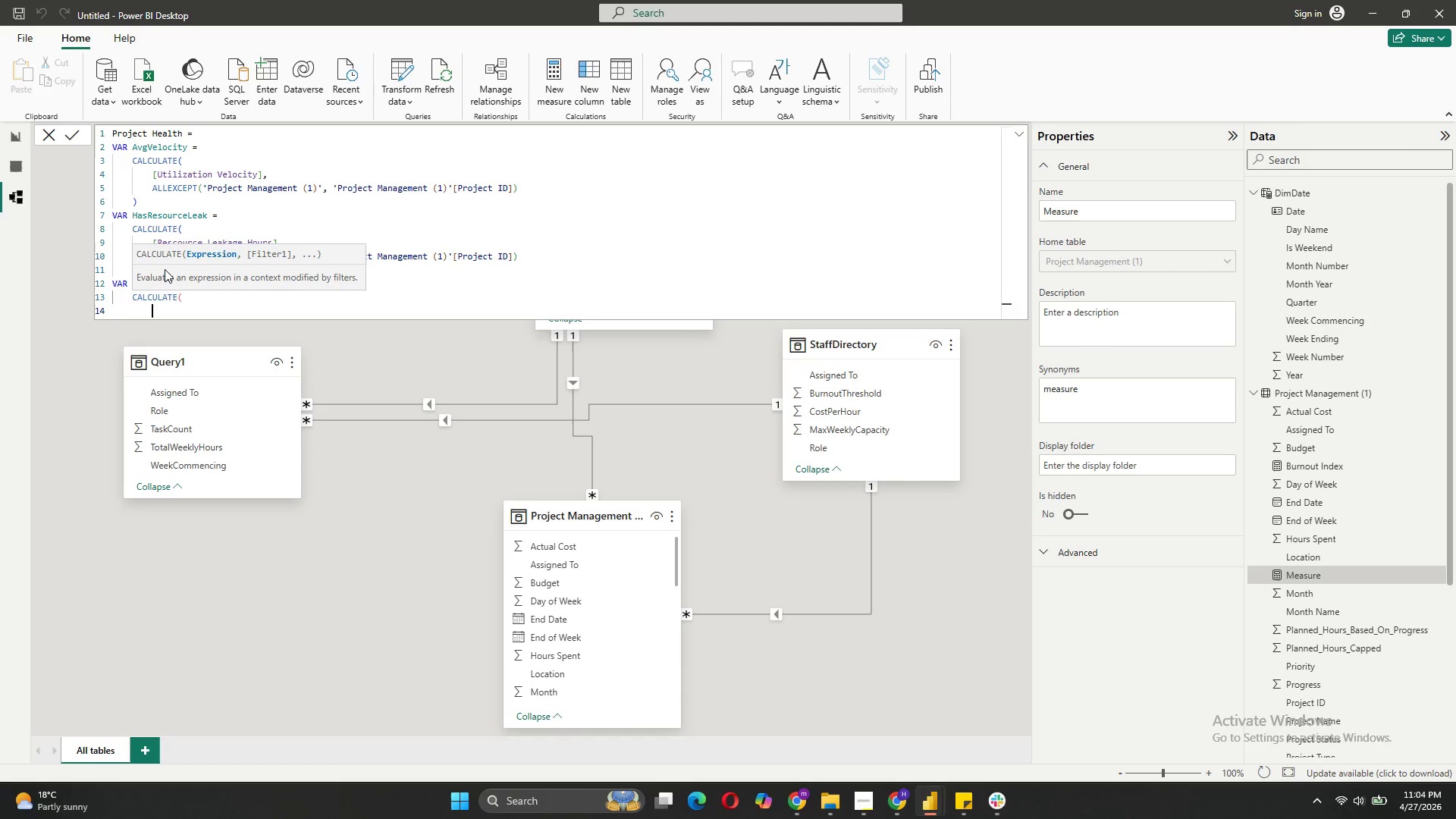 
key(Shift+Enter)
 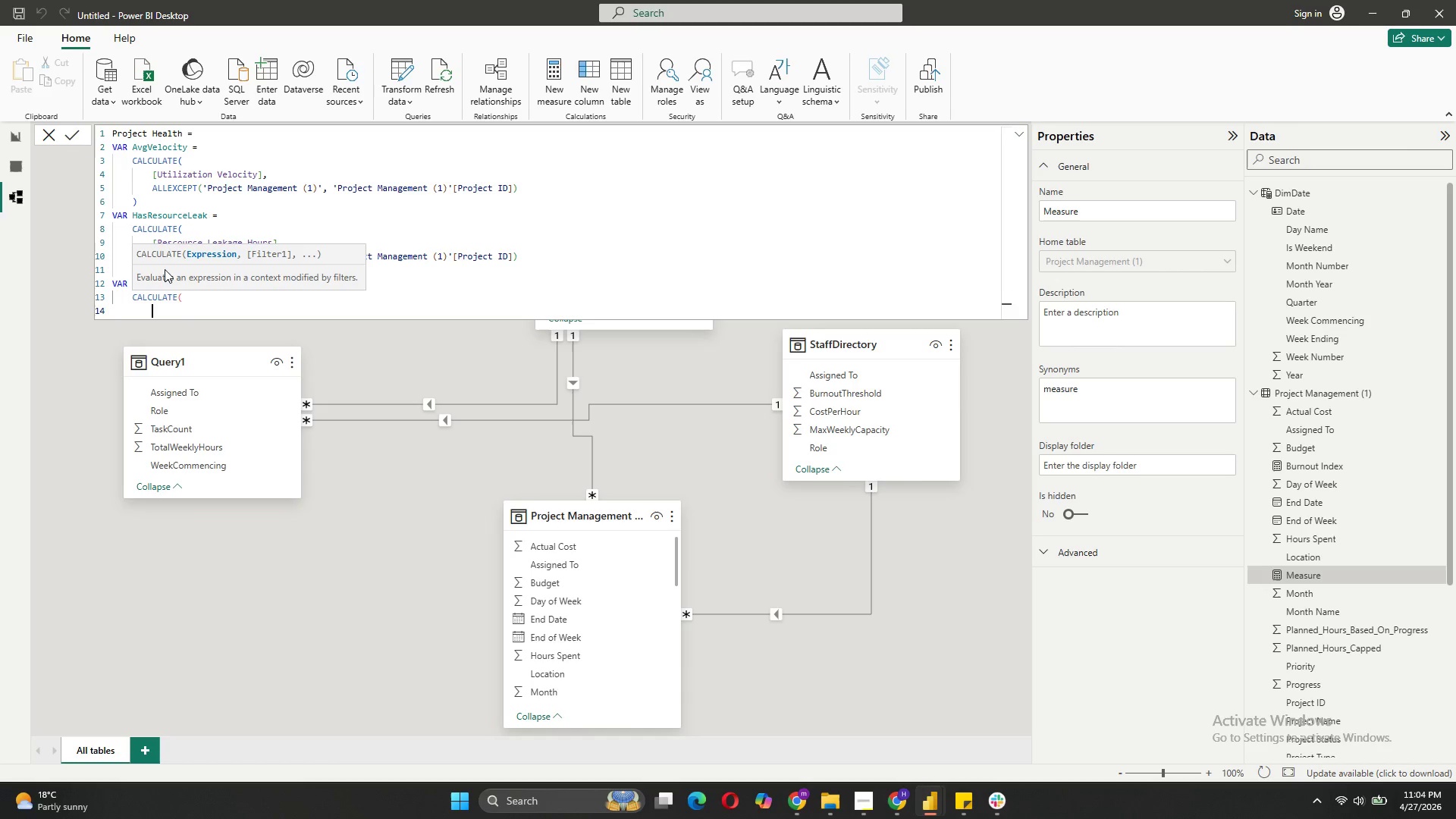 
type(Ma)
key(Tab)
type(()
key(Backspace)
type(proj)
 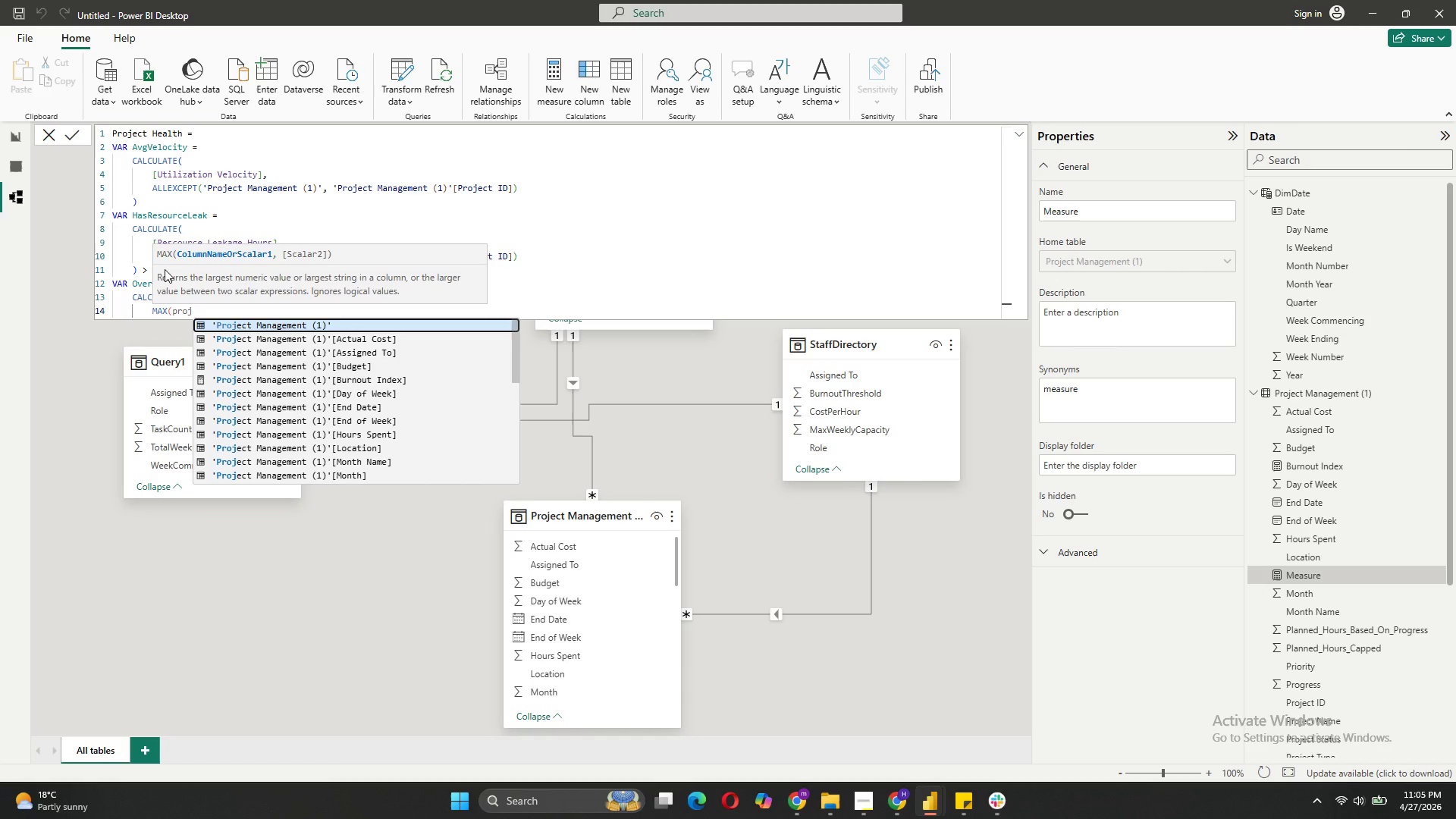 
left_click([407, 404])
 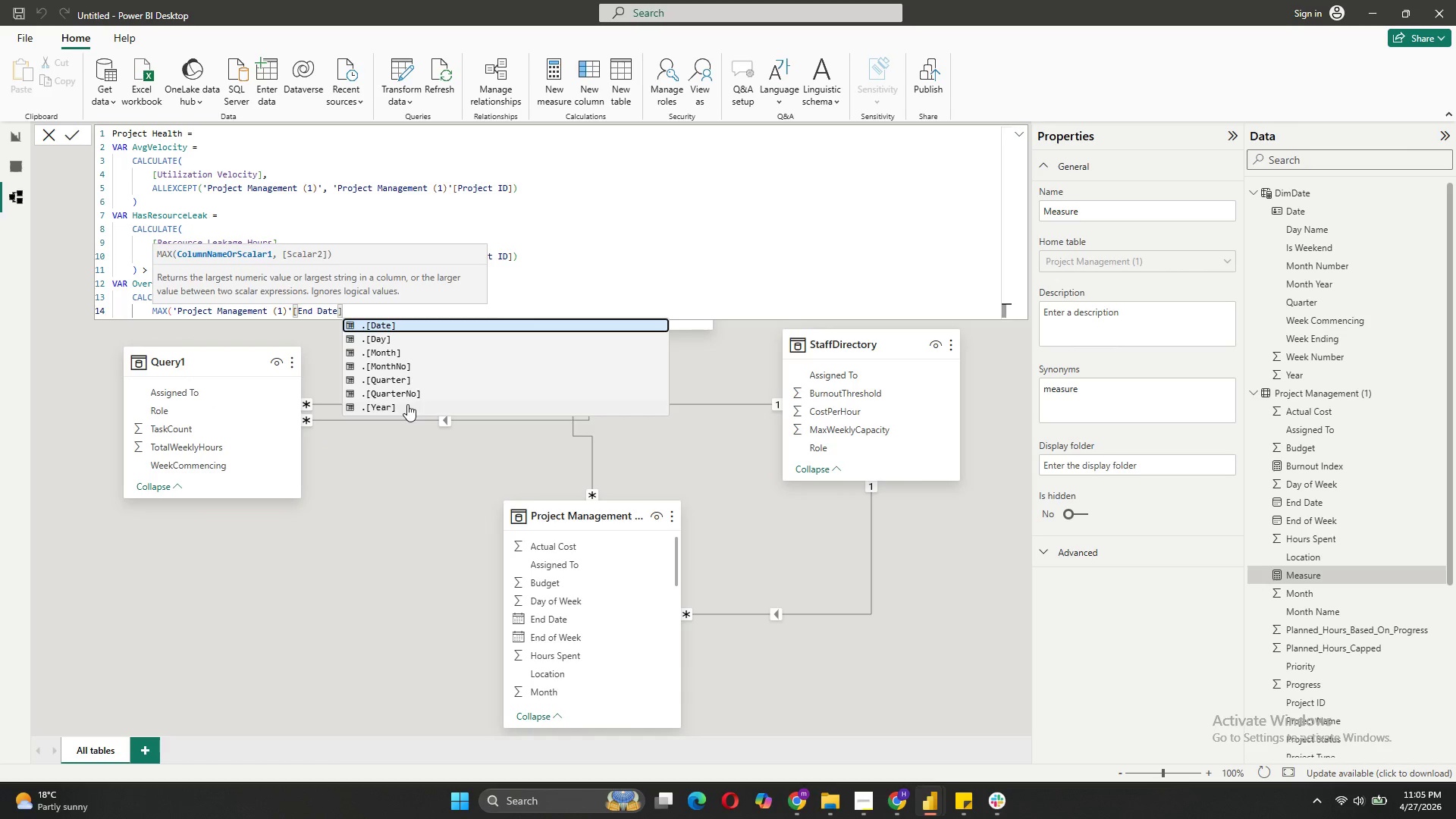 
key(Shift+0)
 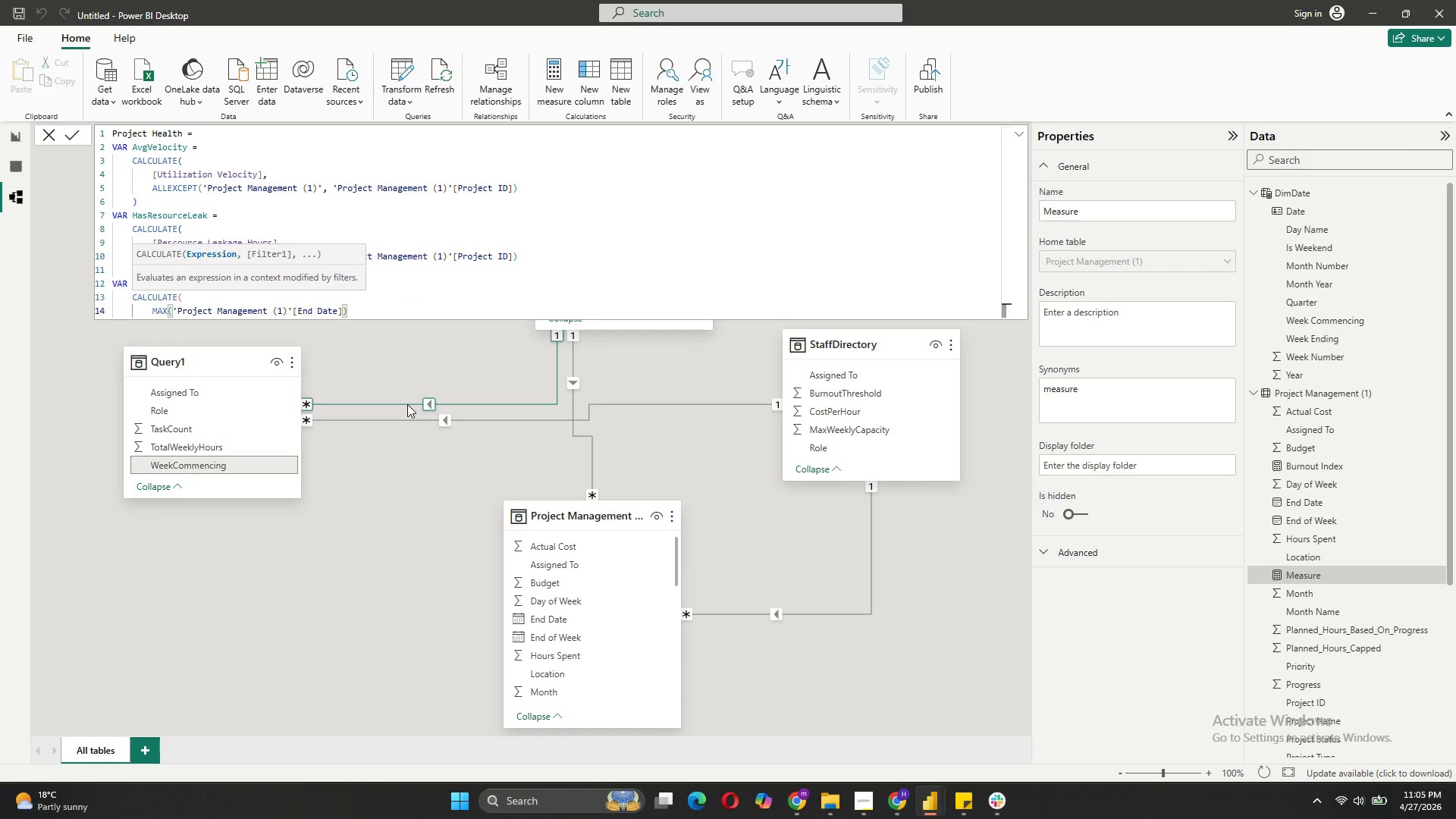 
key(Comma)
 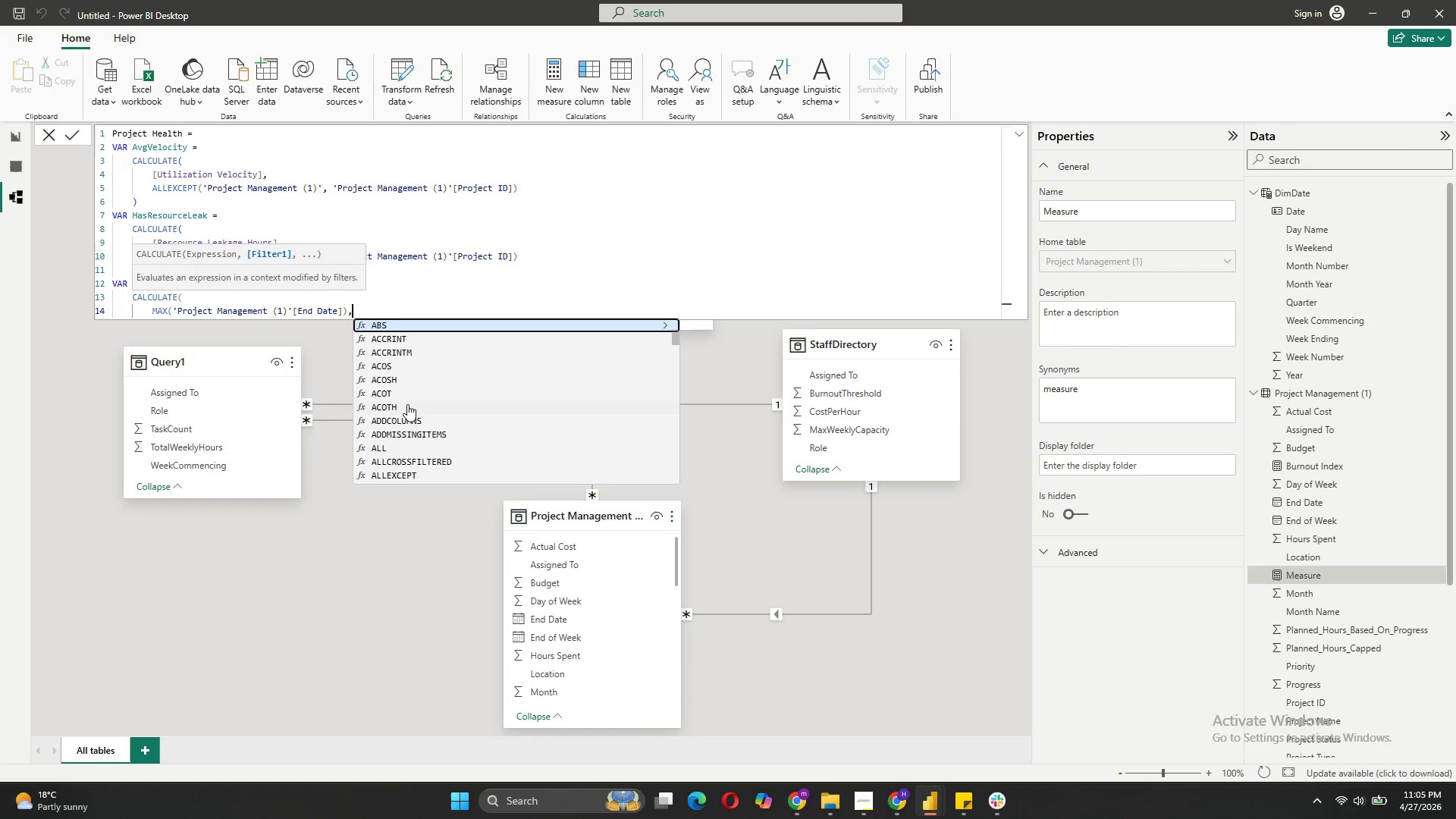 
key(Shift+ShiftRight)
 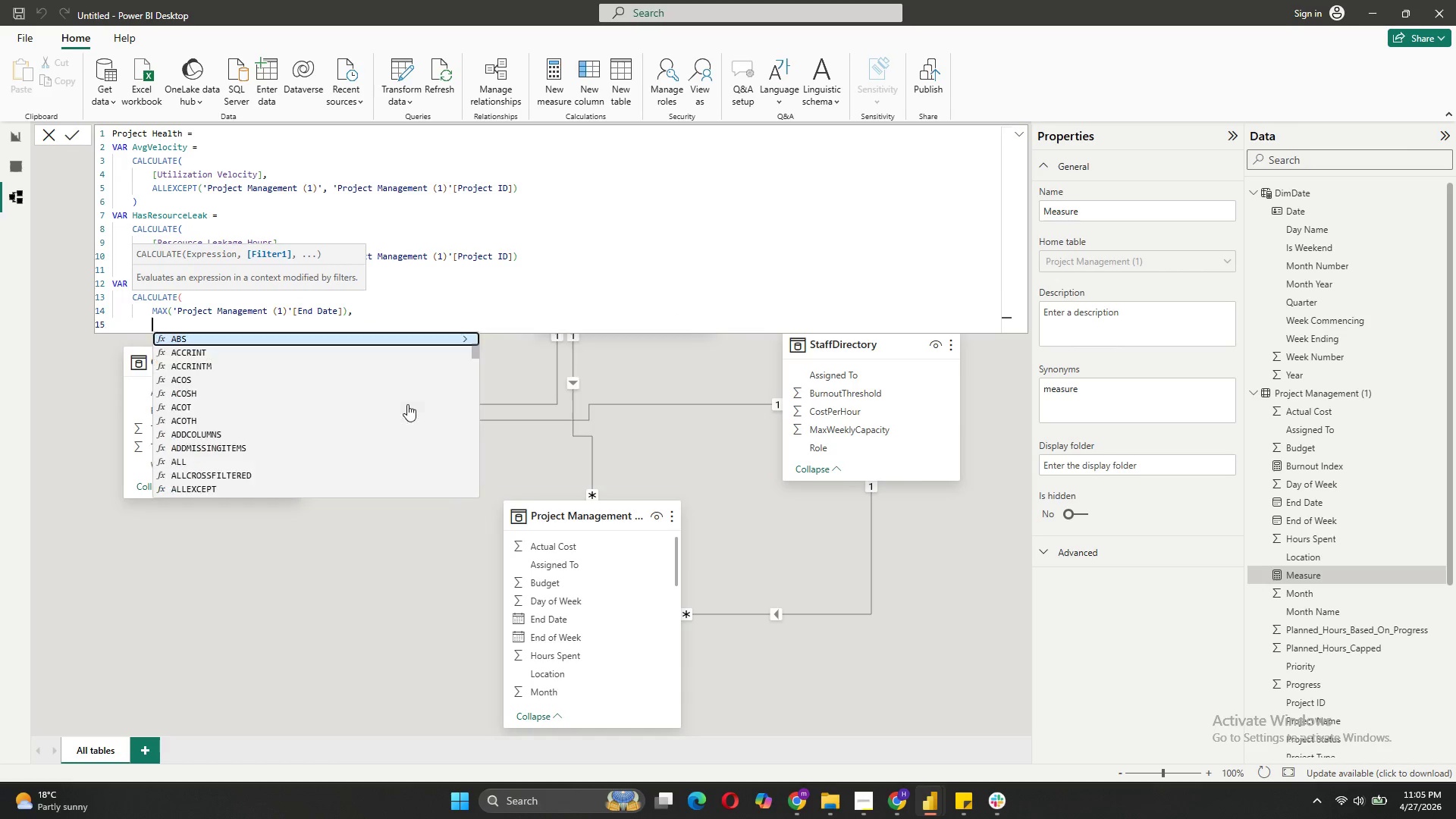 
key(Shift+Enter)
 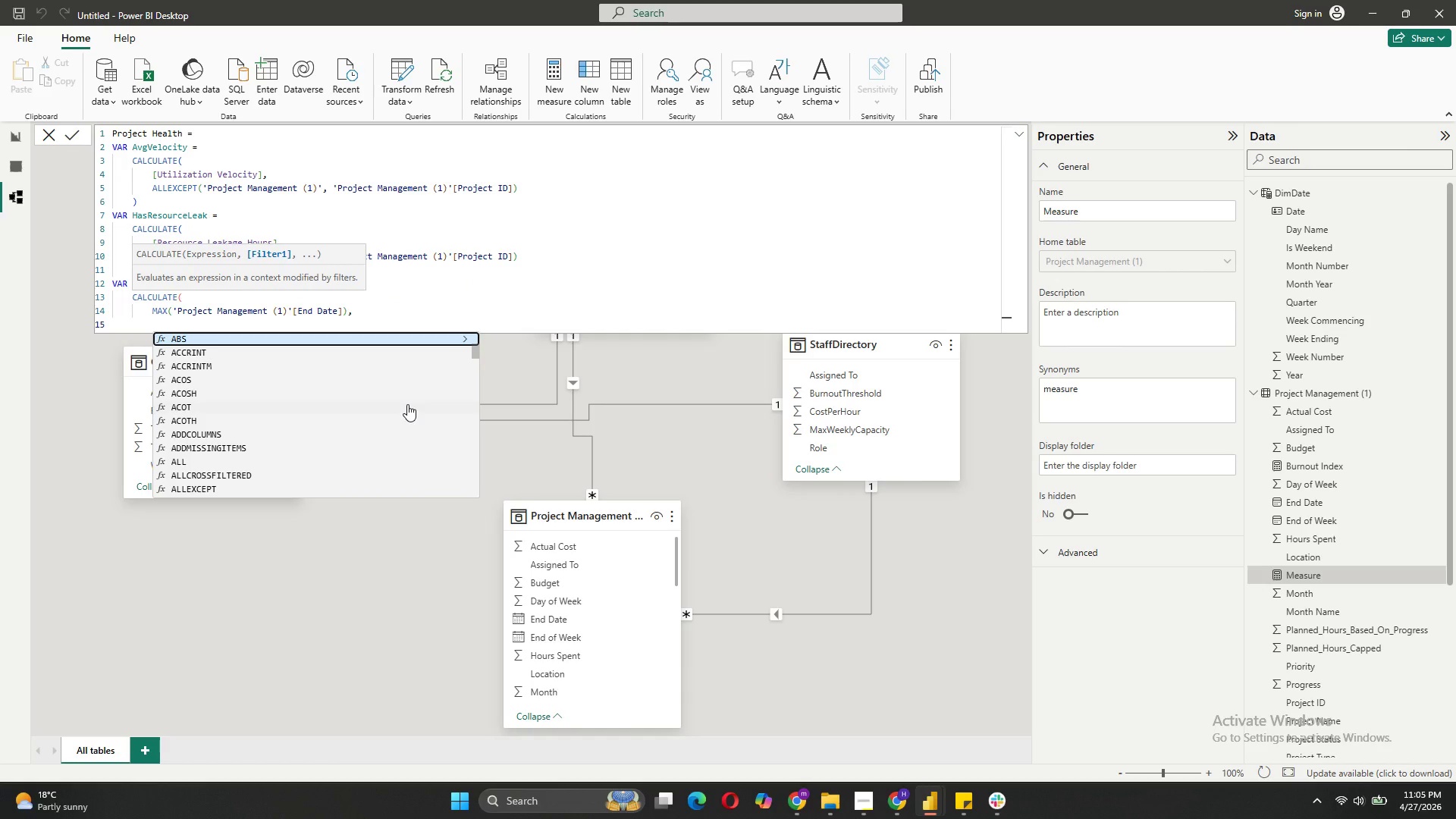 
type(all)
 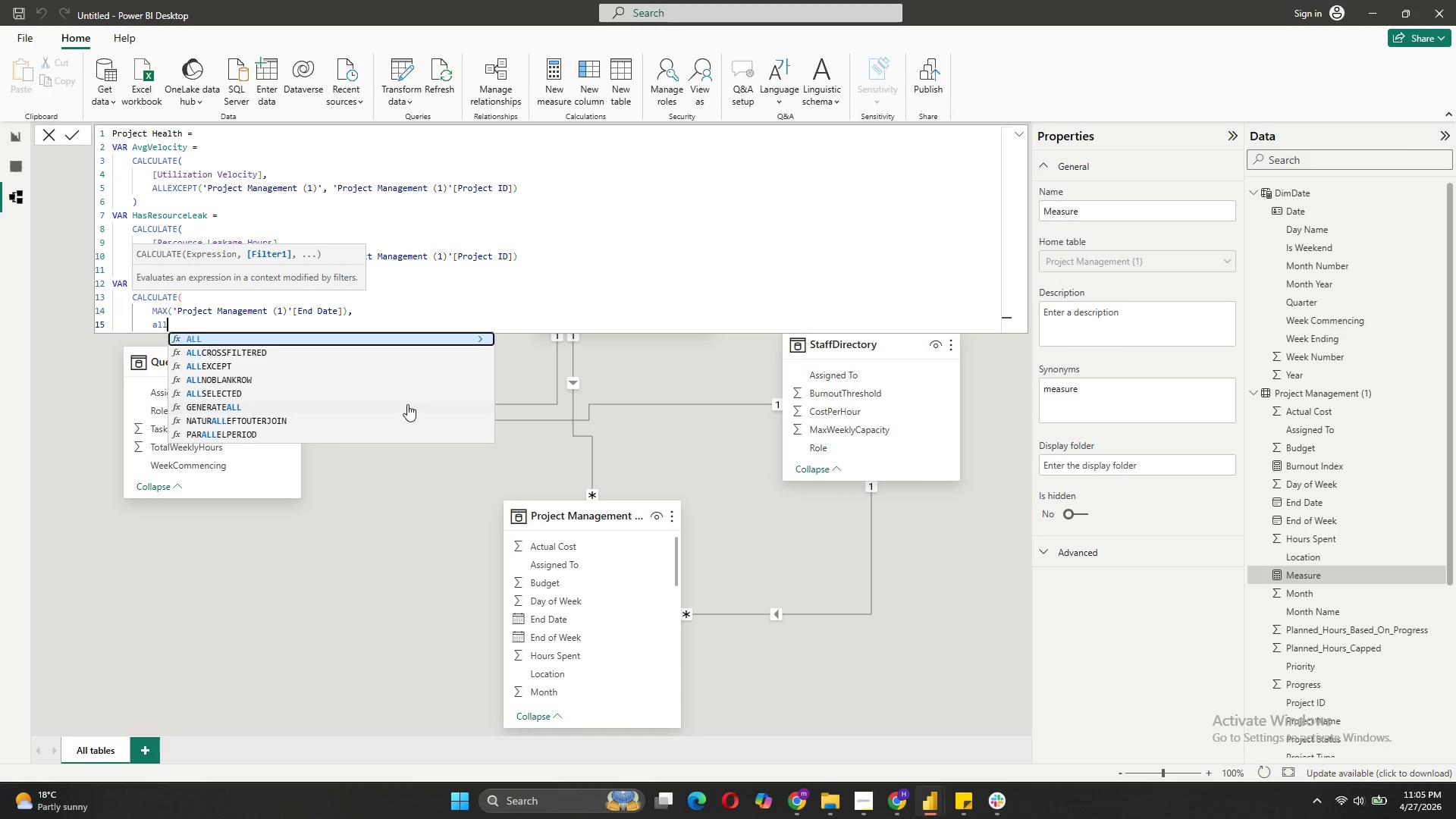 
key(ArrowDown)
 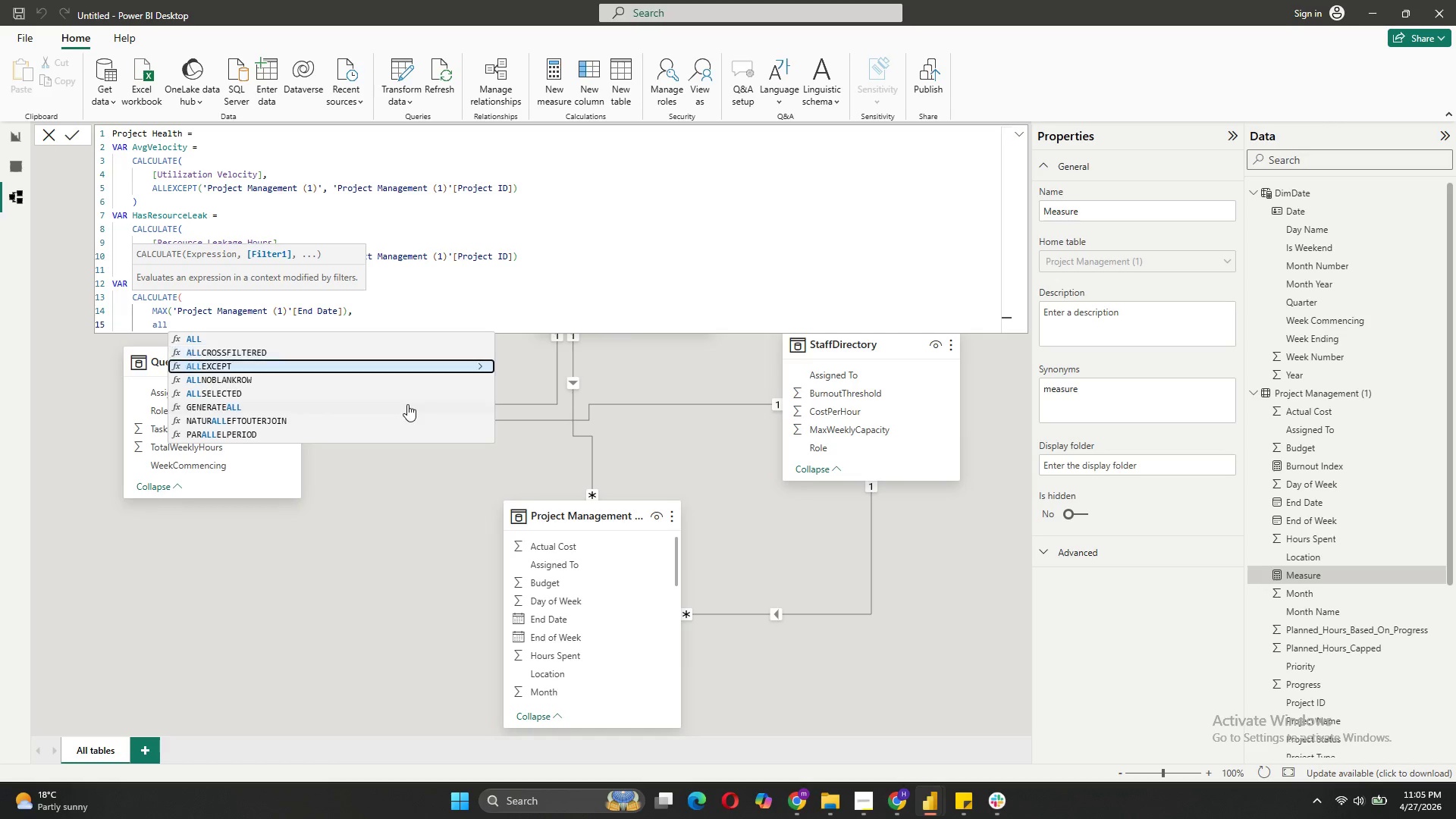 
key(ArrowDown)
 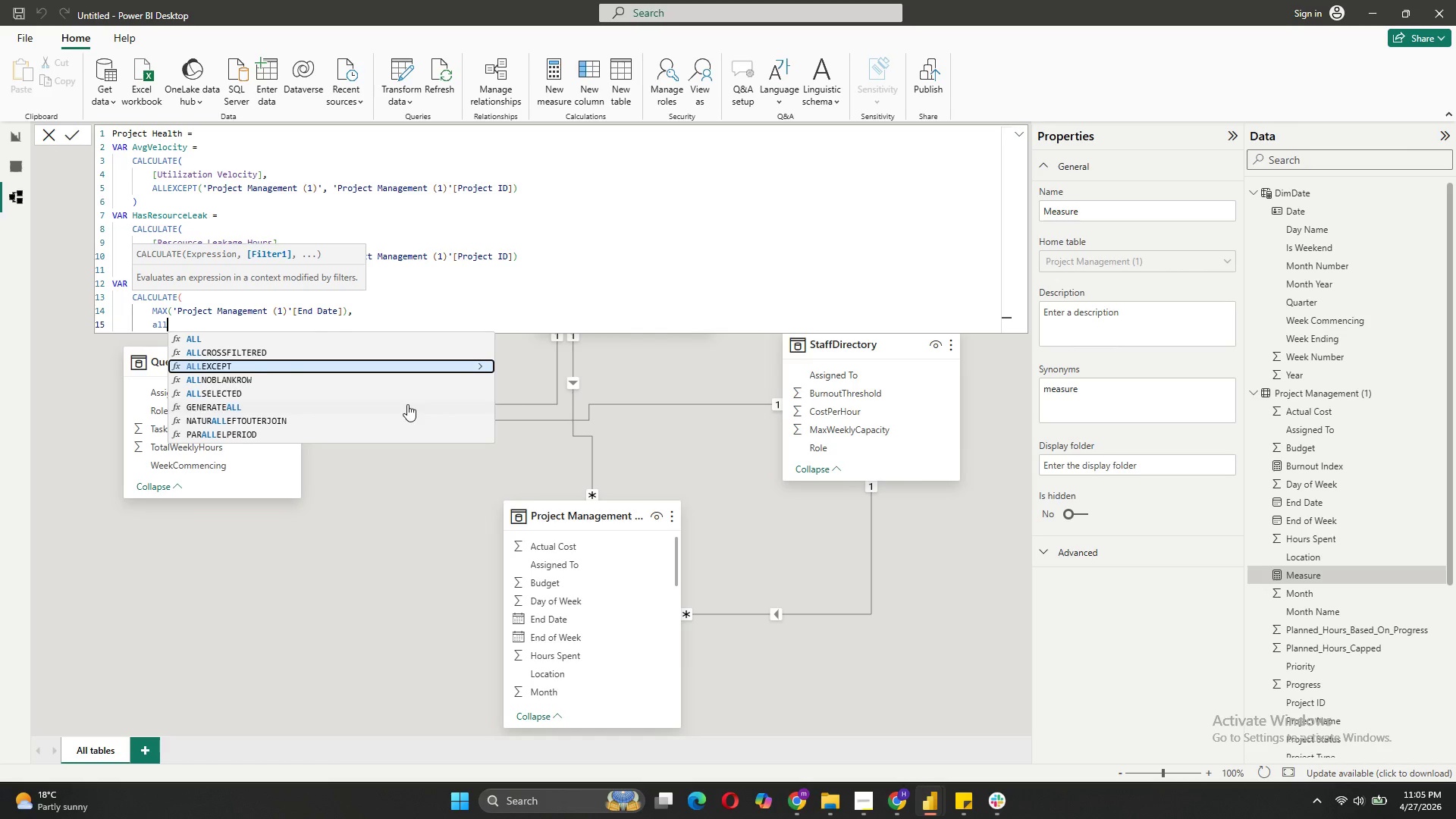 
key(Tab)
 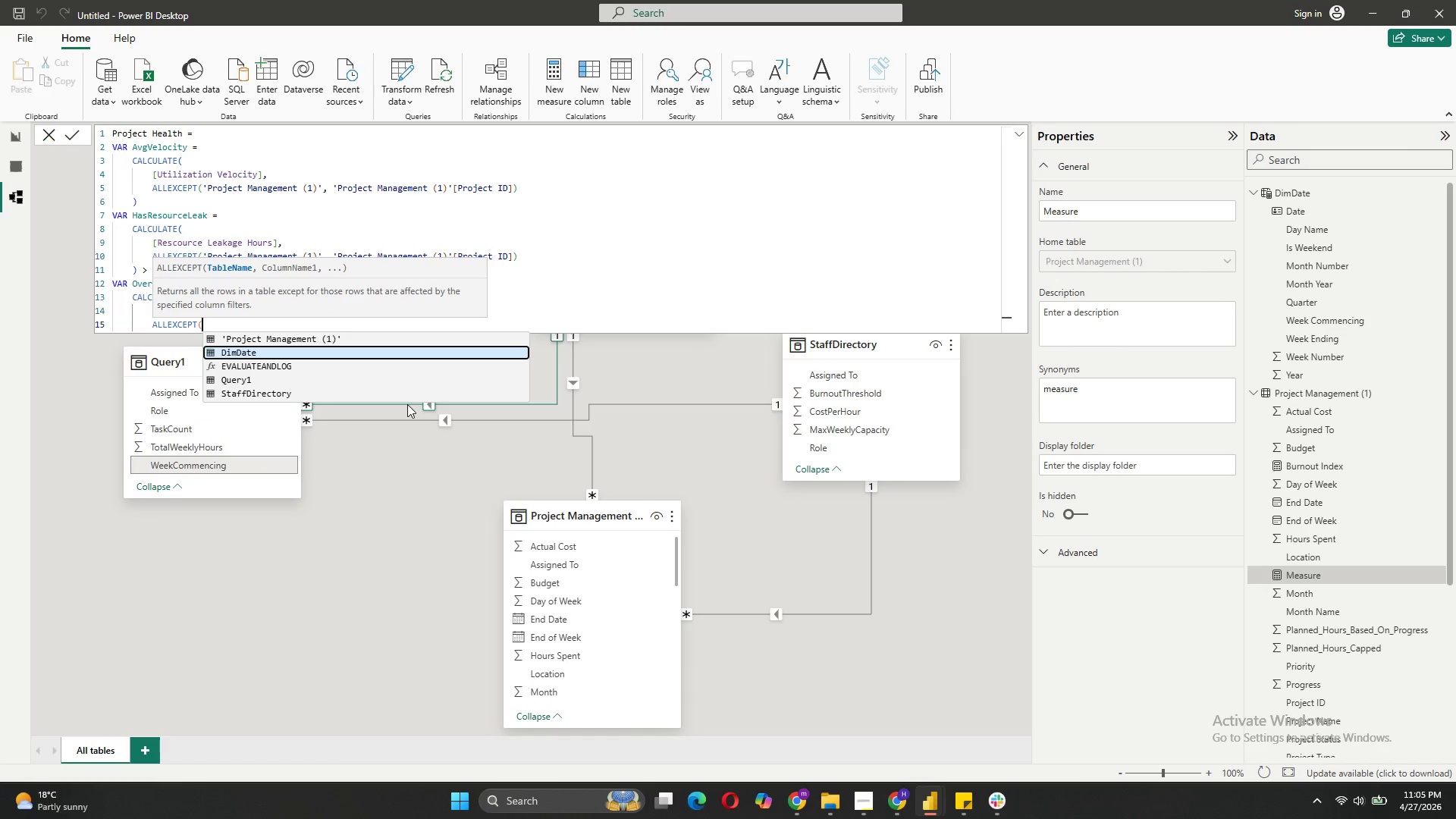 
key(Shift+9)
 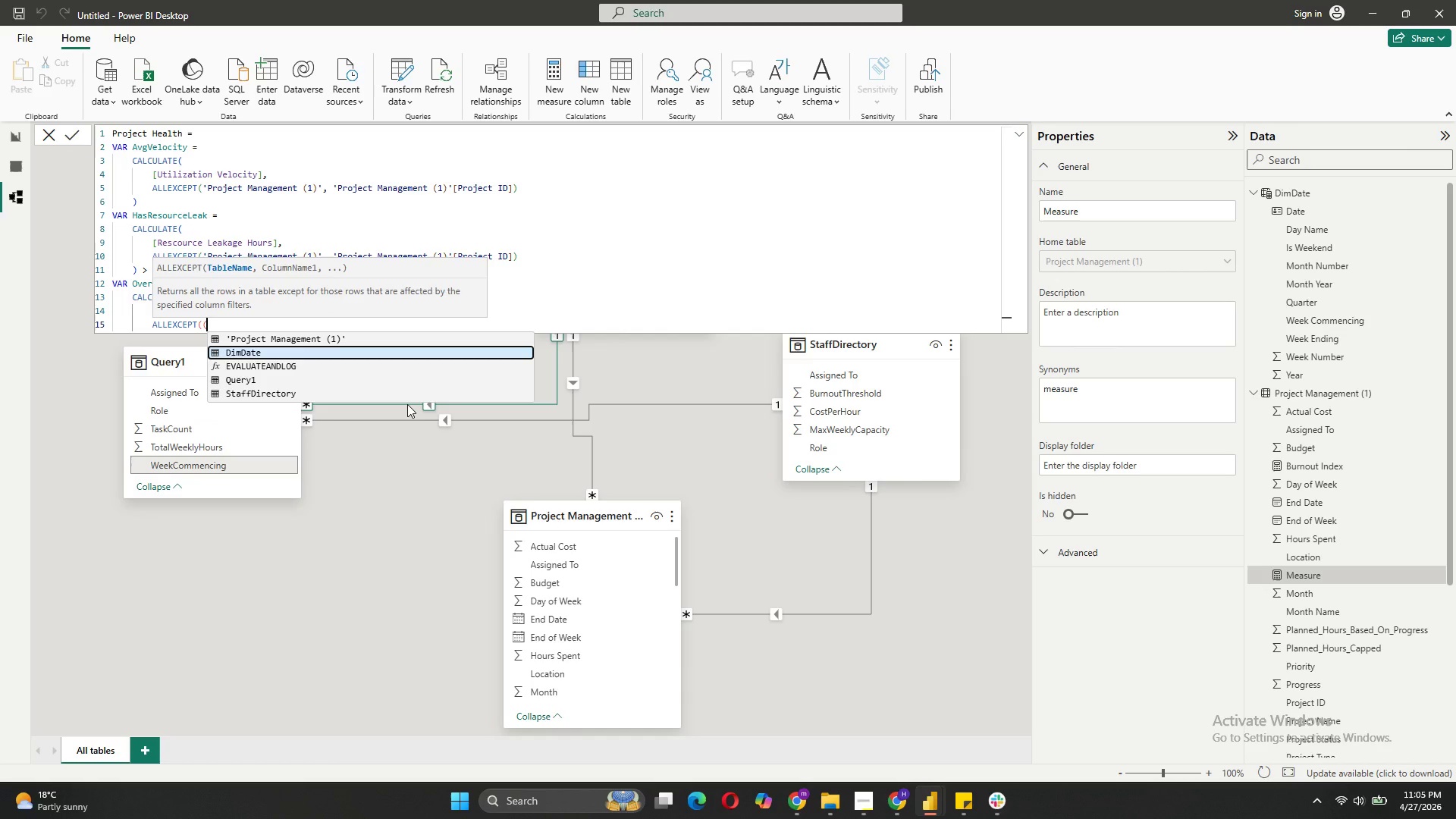 
key(ArrowUp)
 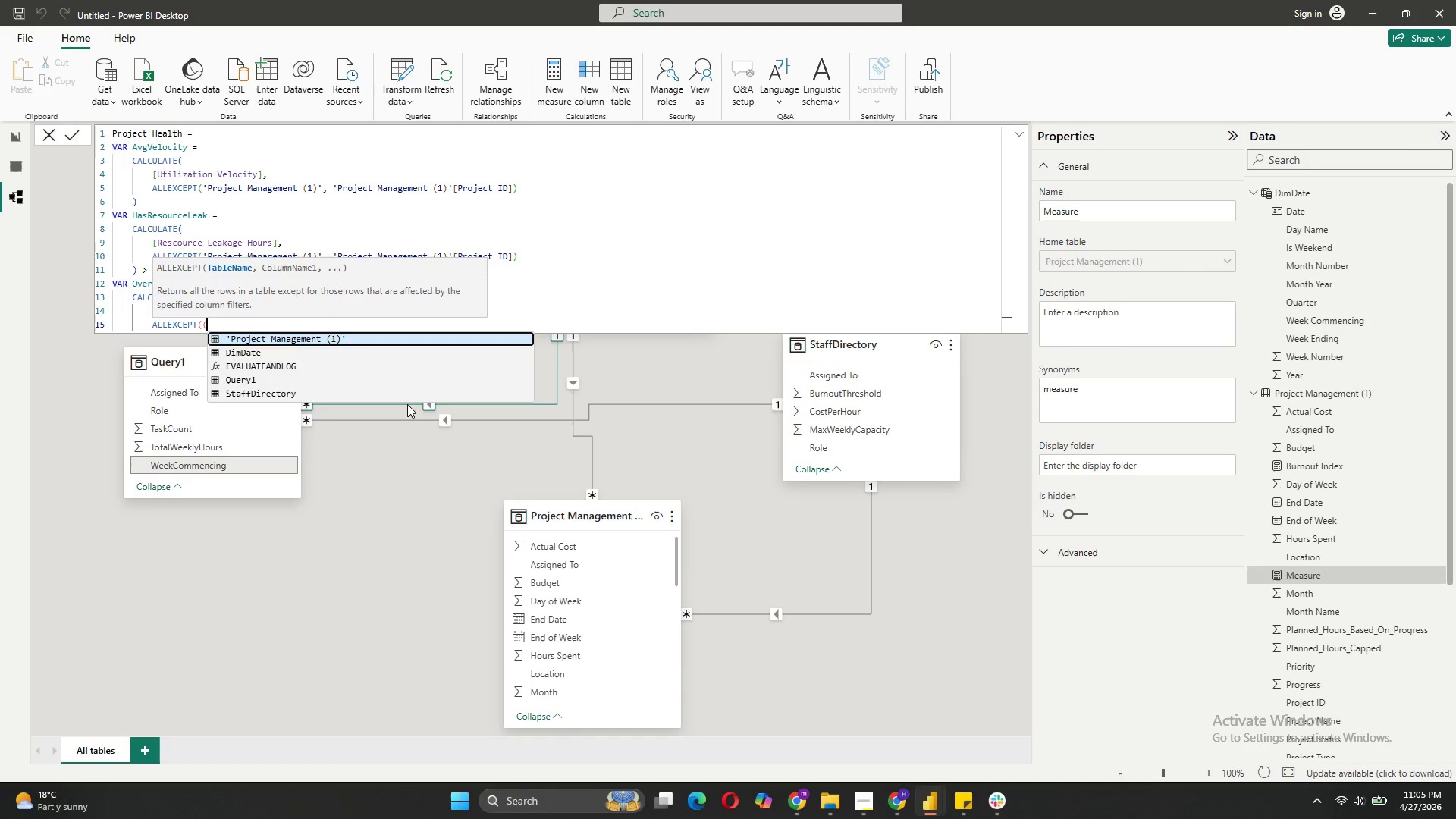 
key(Enter)
 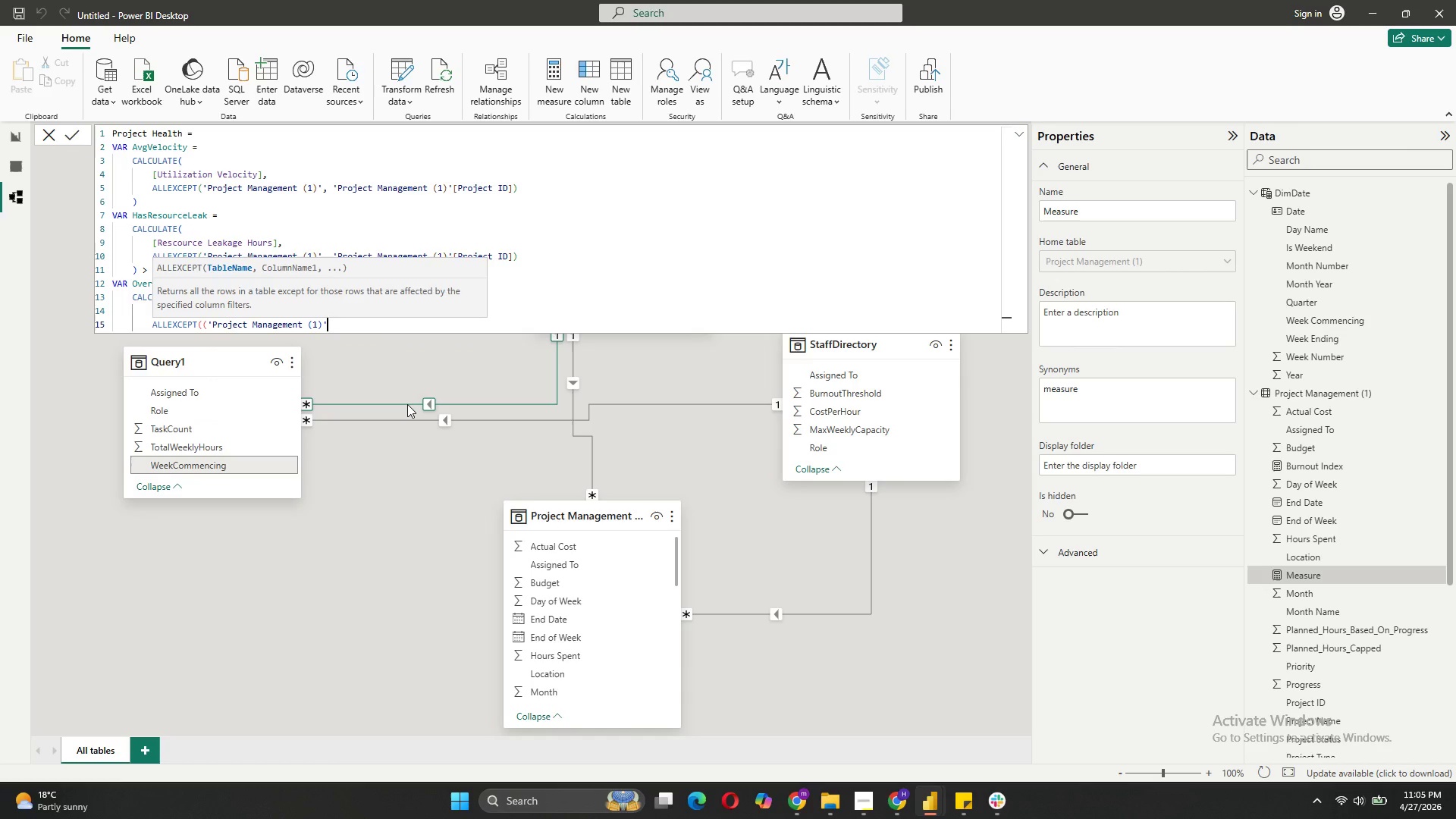 
key(Comma)
 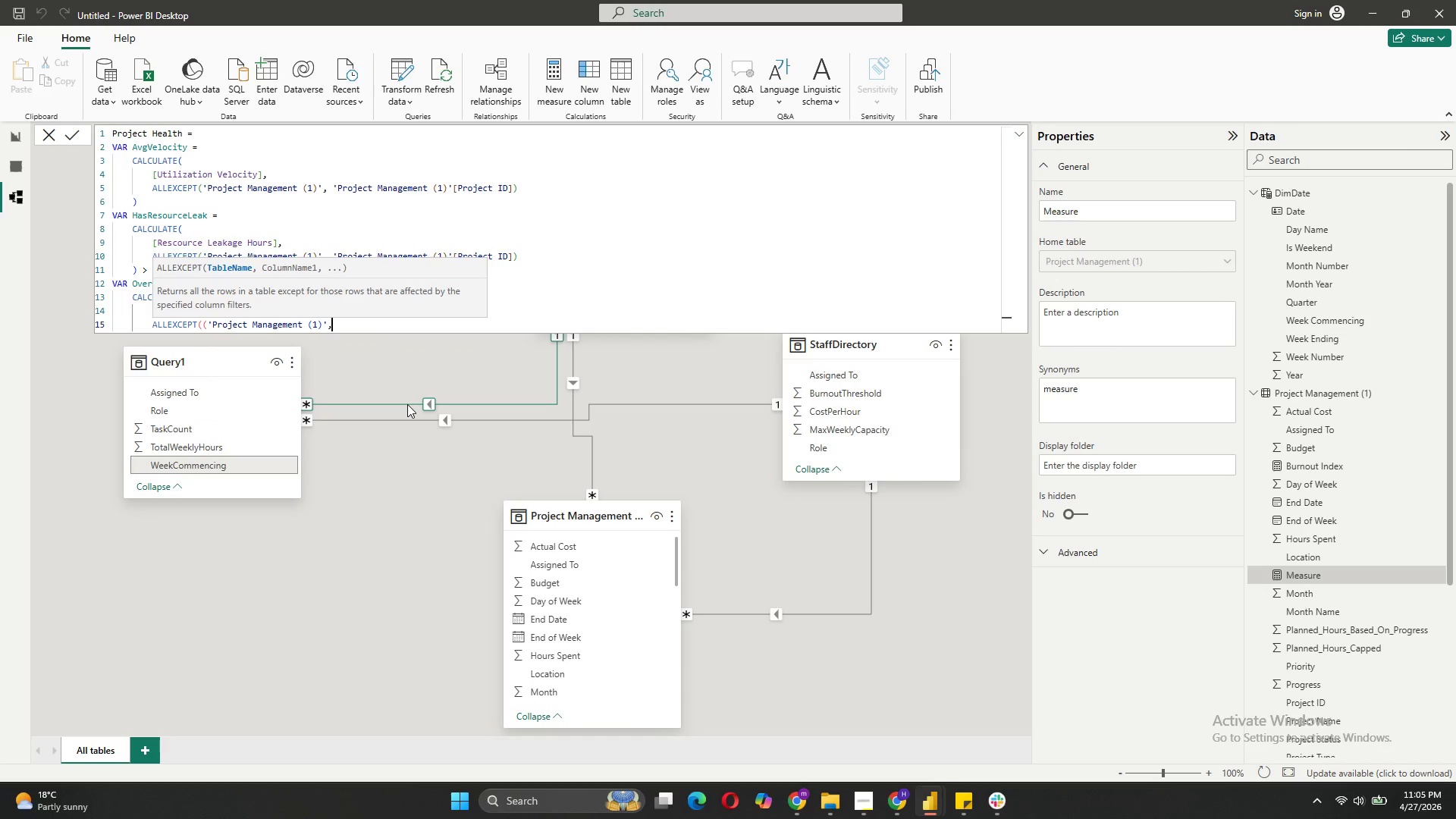 
type(pro)
 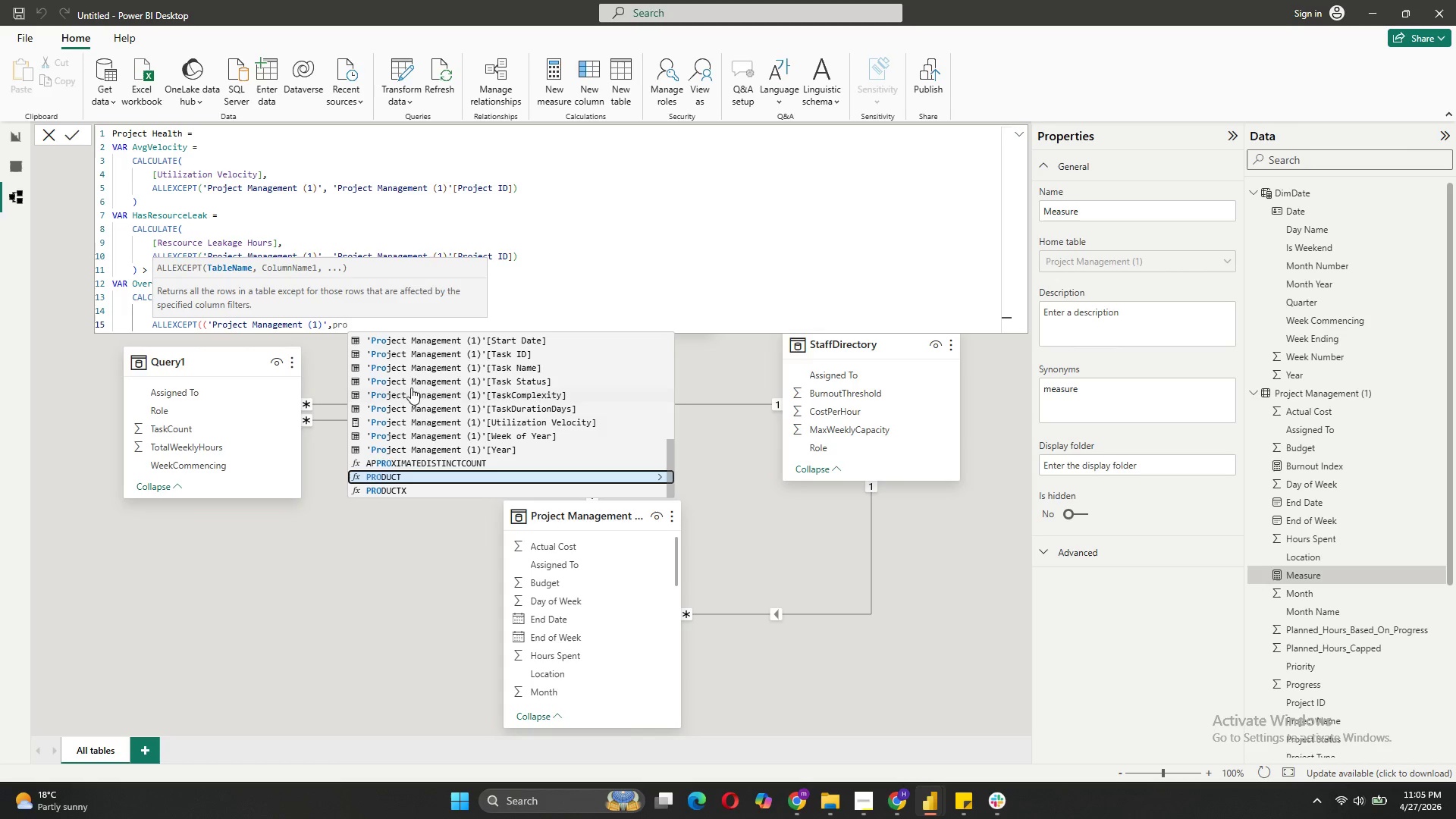 
scroll: coordinate [473, 398], scroll_direction: up, amount: 4.0
 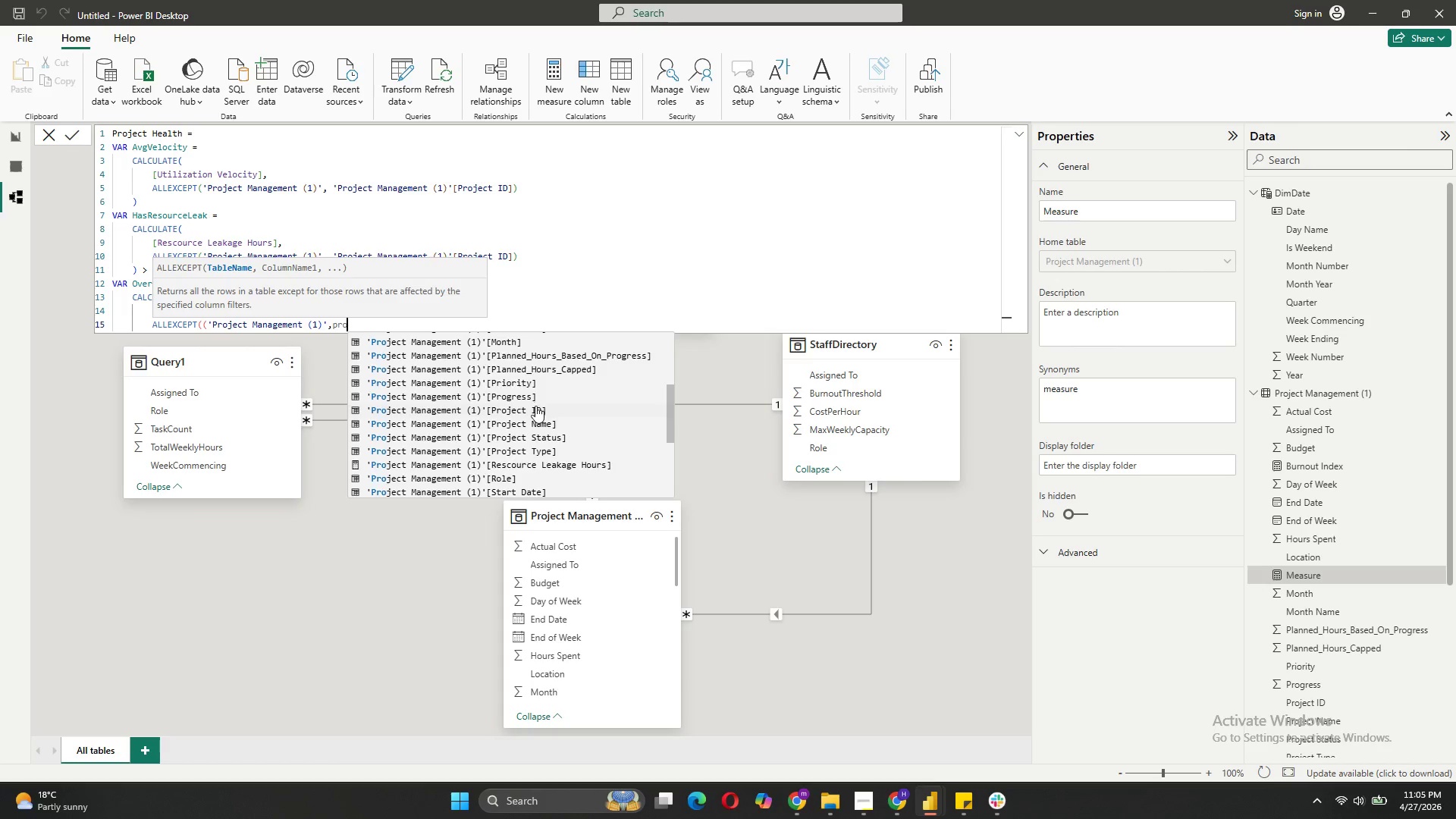 
left_click([535, 408])
 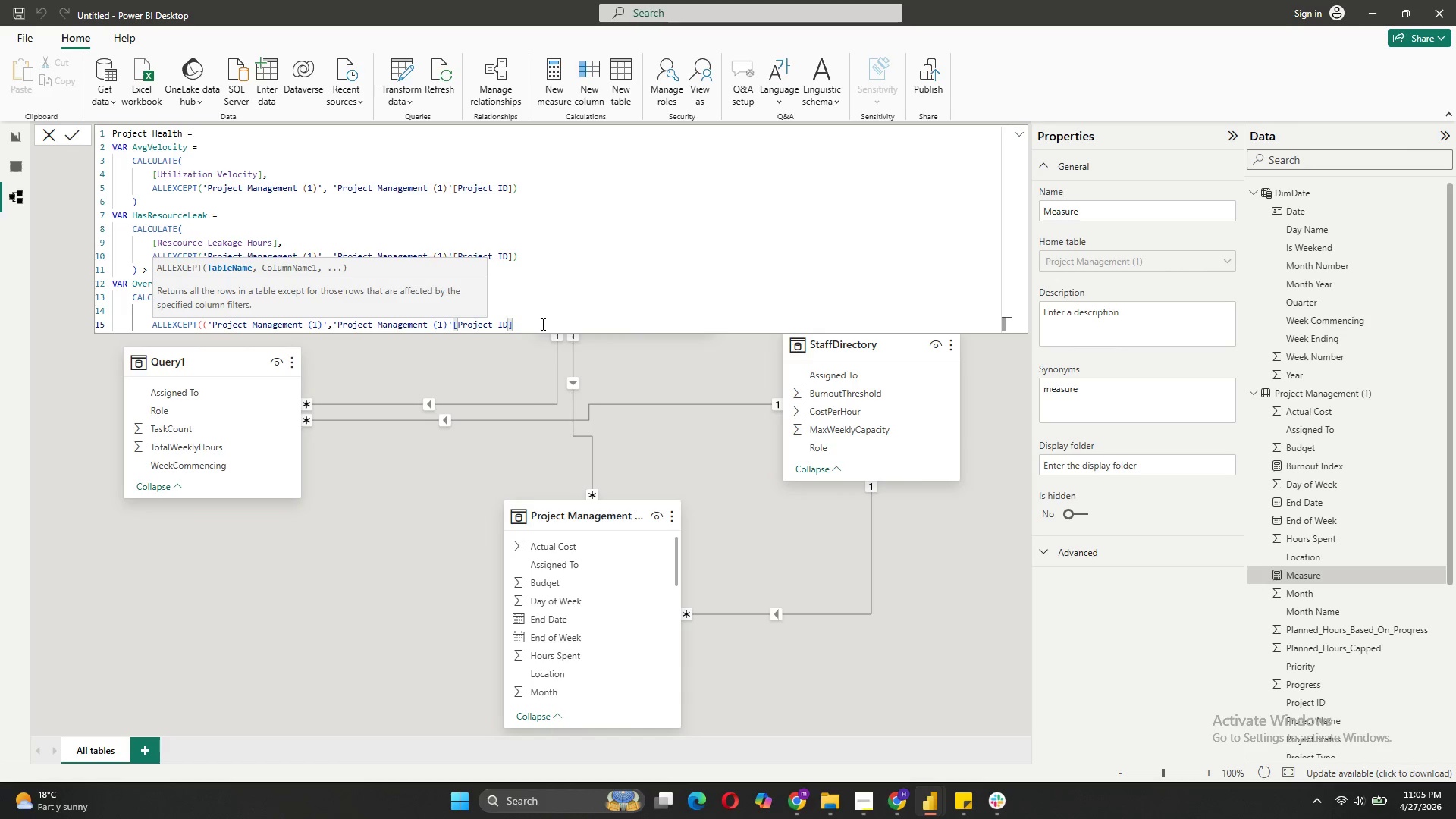 
left_click([541, 324])
 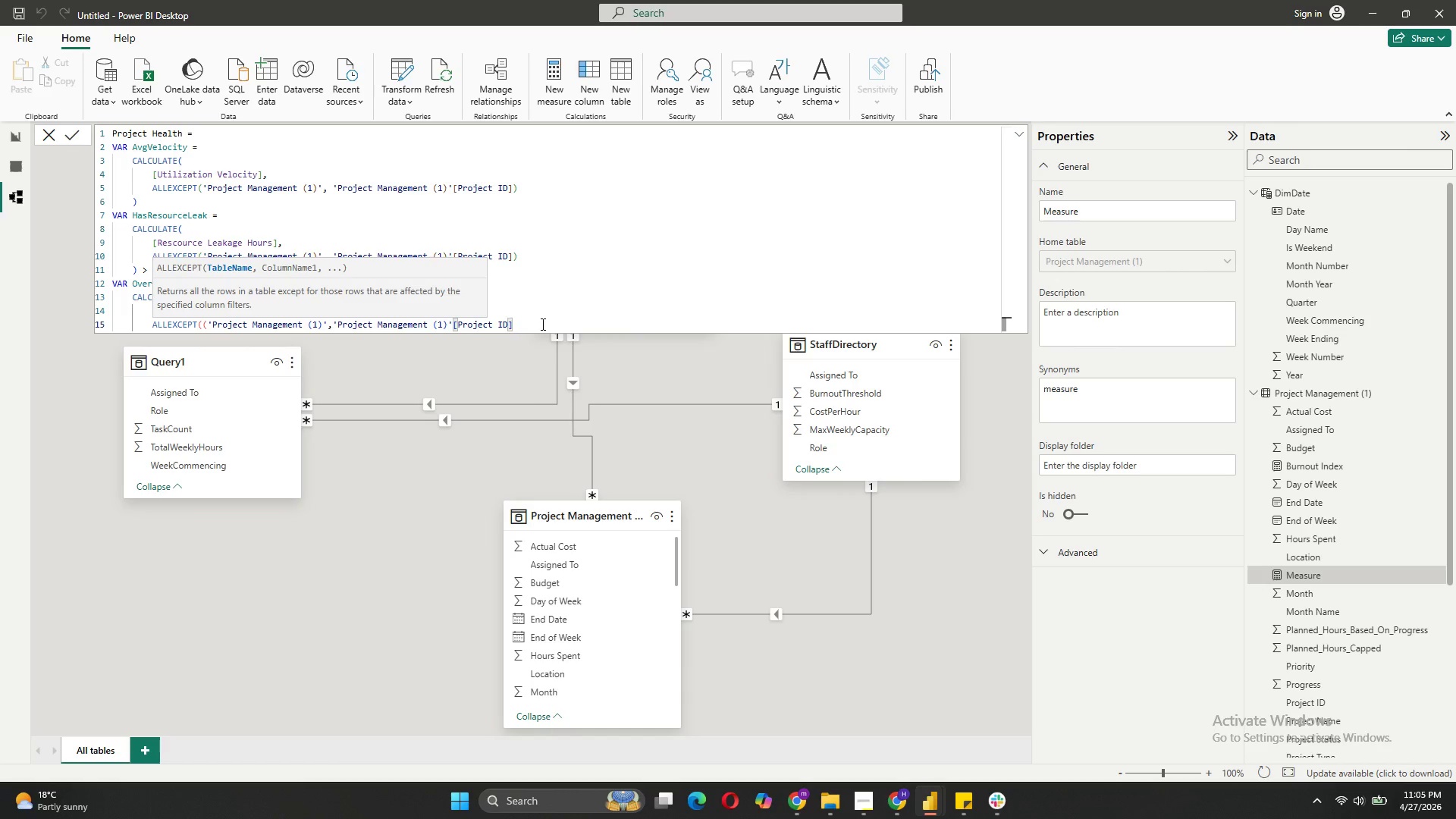 
key(Shift+0)
 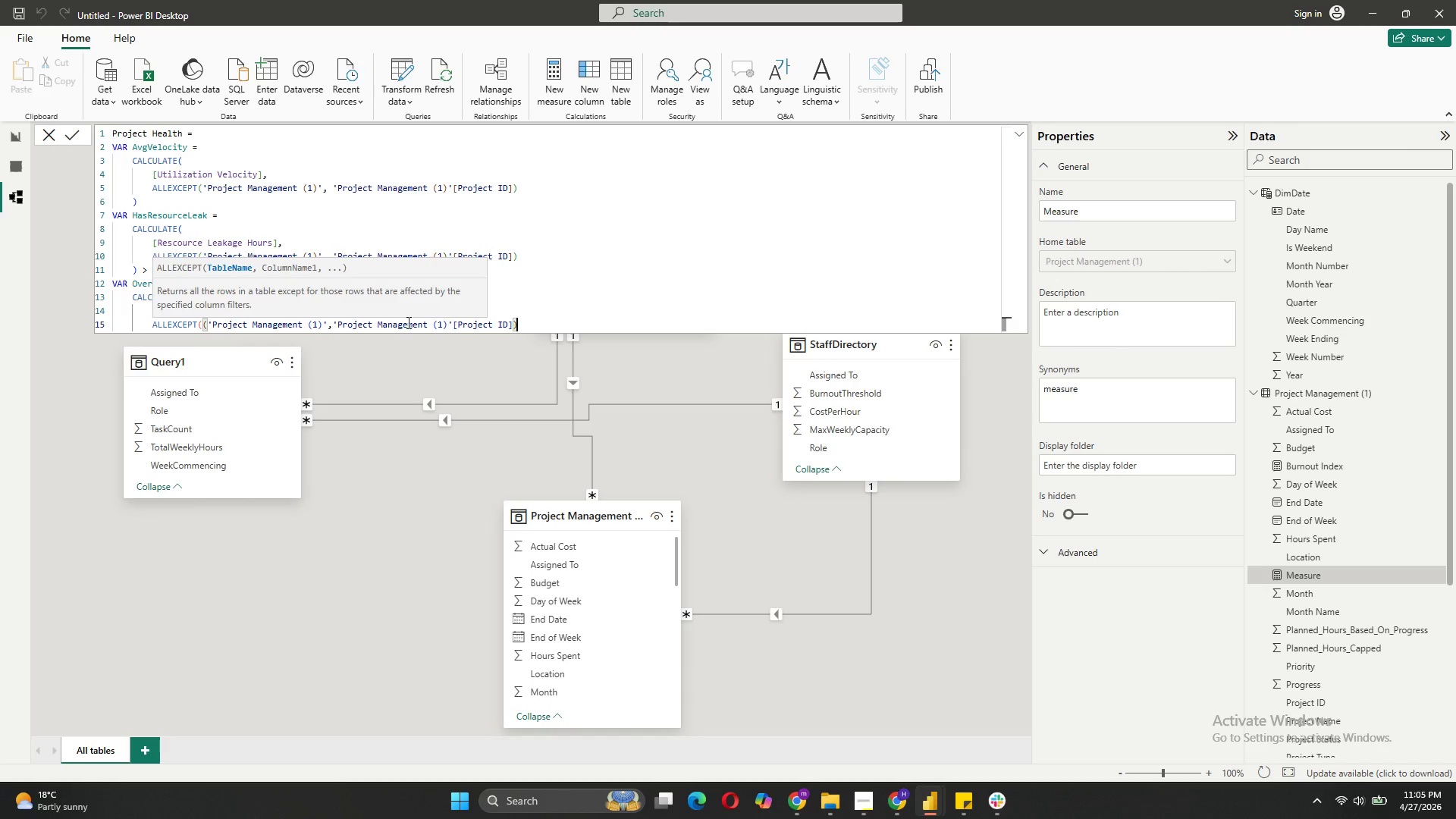 
wait(5.39)
 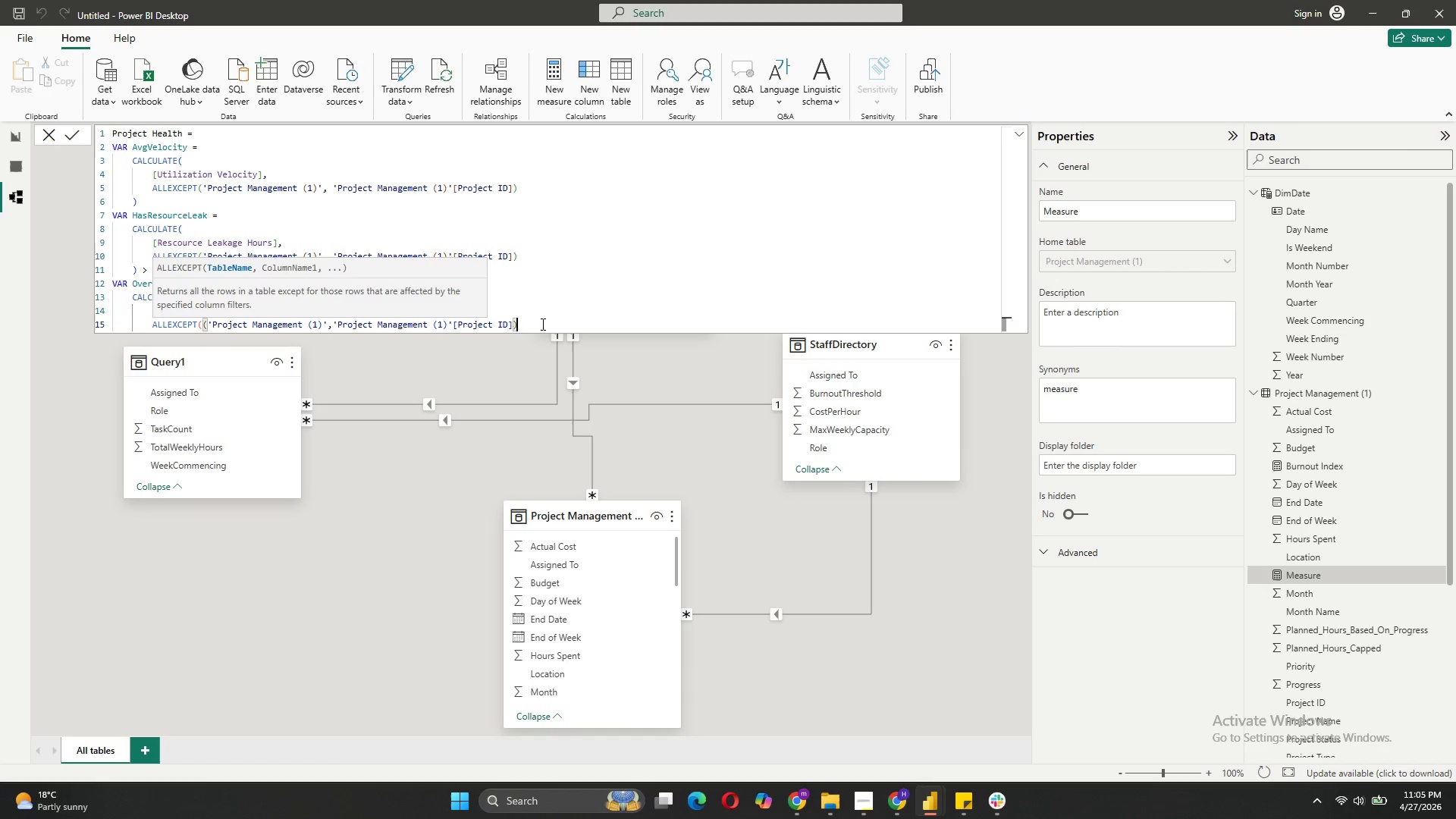 
left_click([208, 328])
 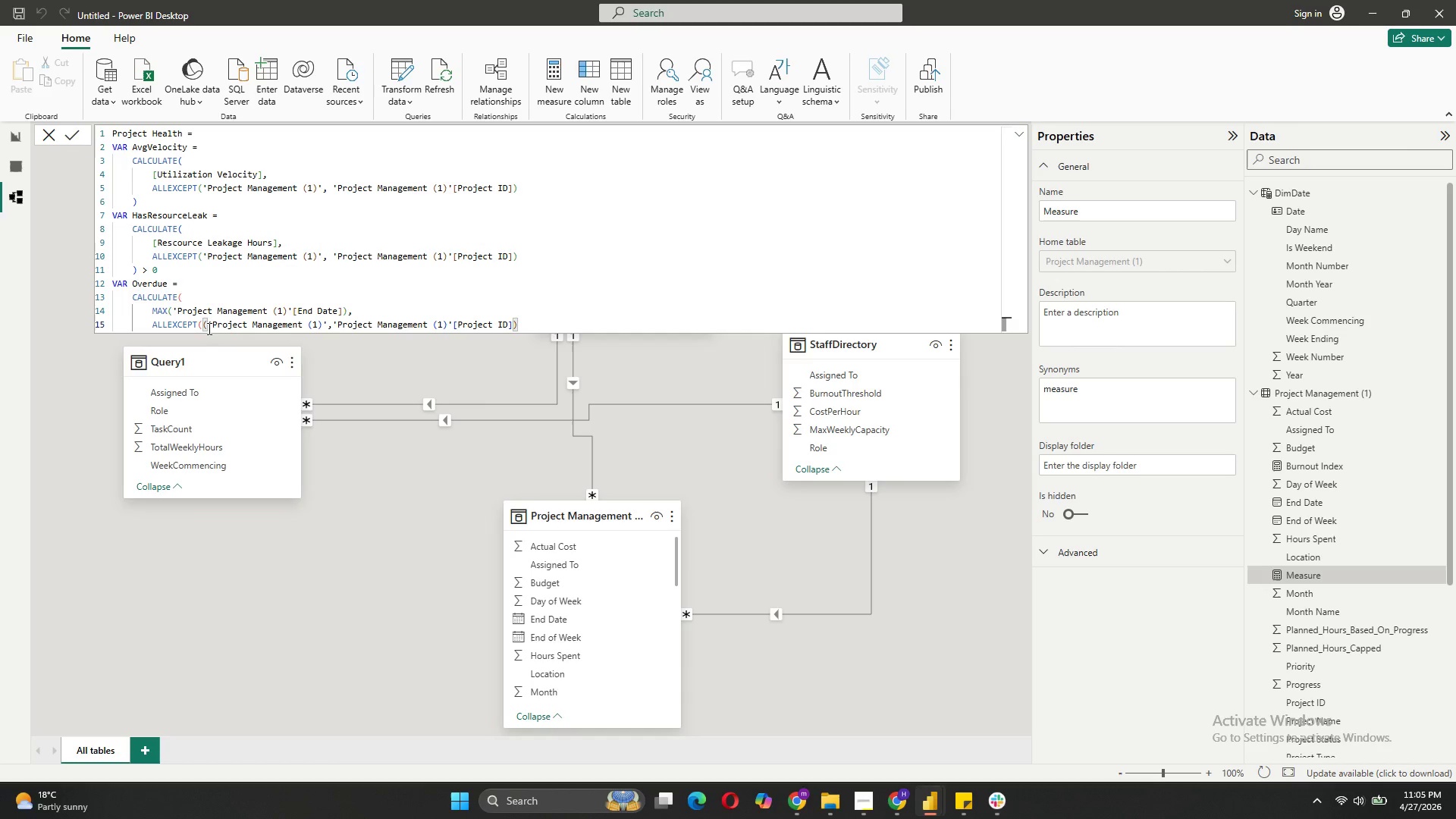 
key(Backspace)
 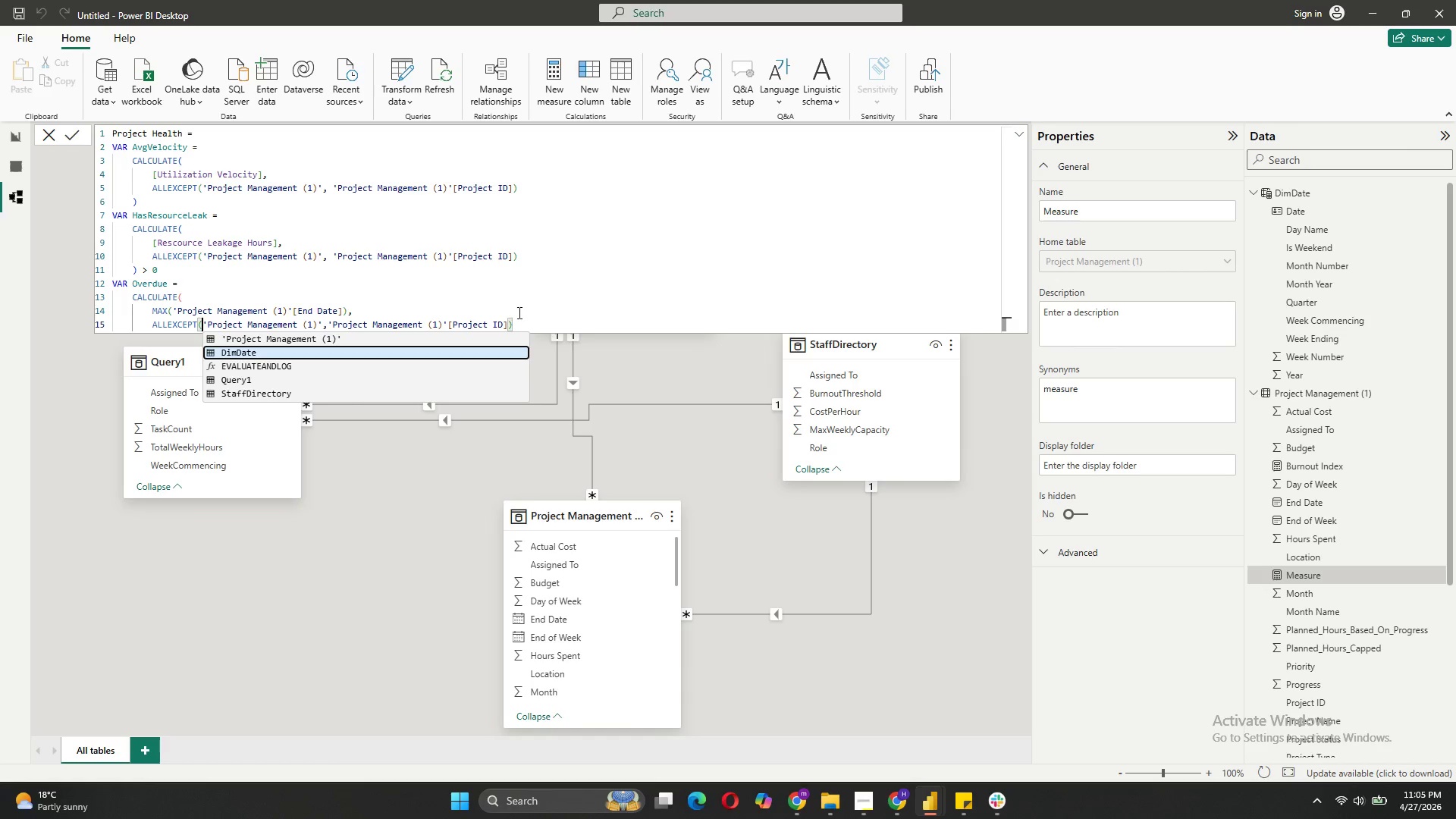 
left_click([517, 321])
 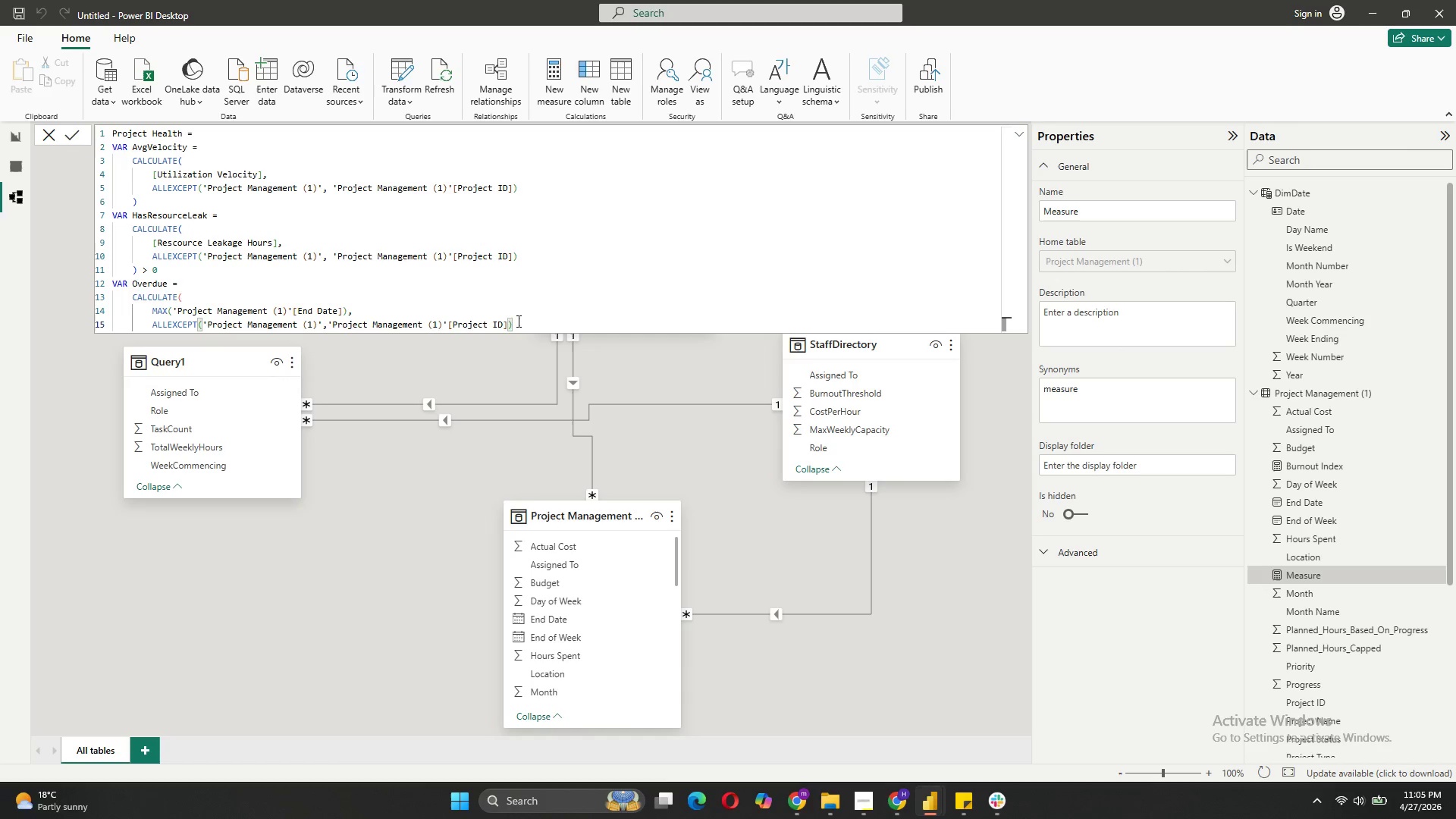 
key(Shift+Enter)
 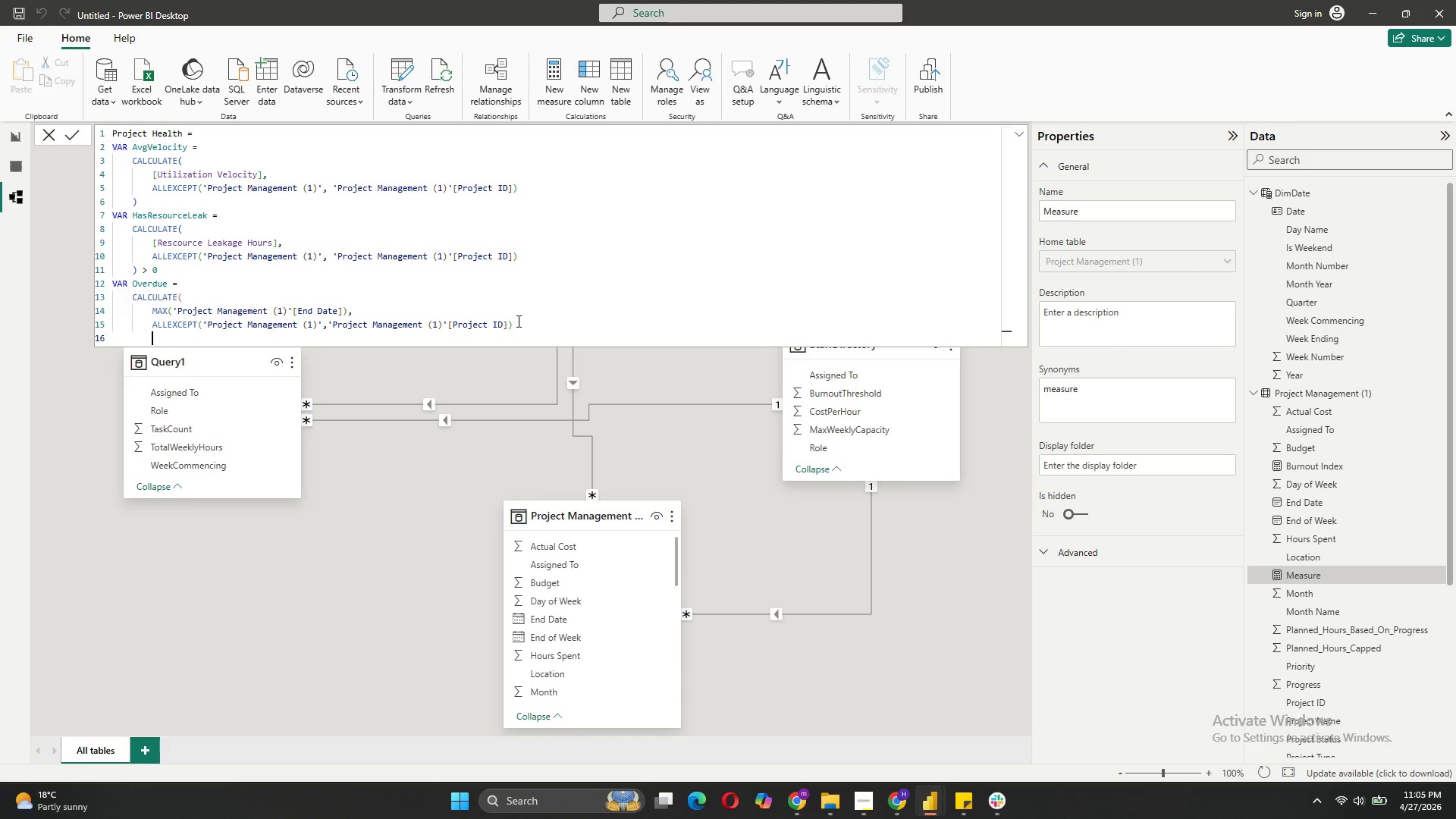 
key(Shift+0)
 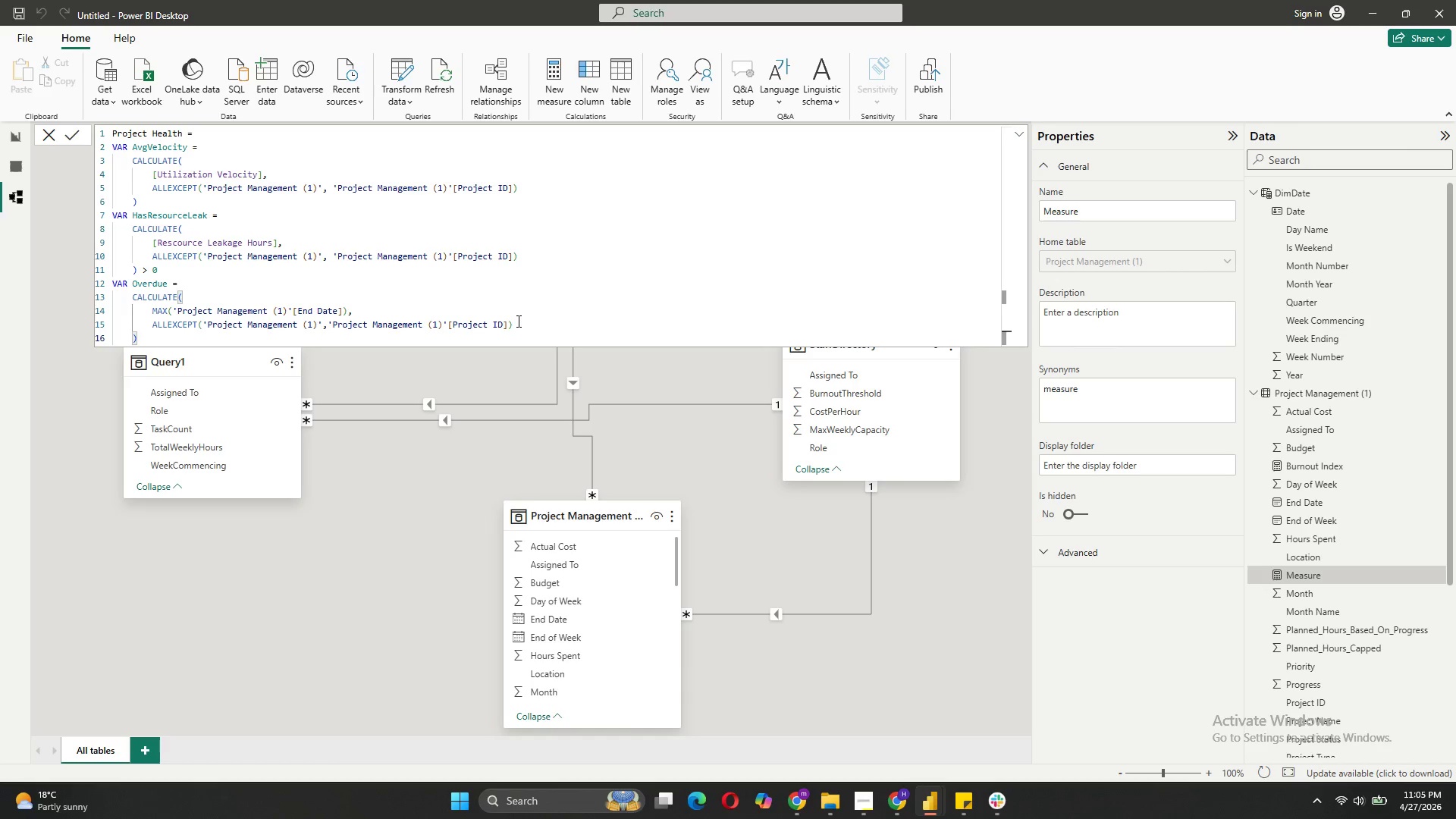 
key(Space)
 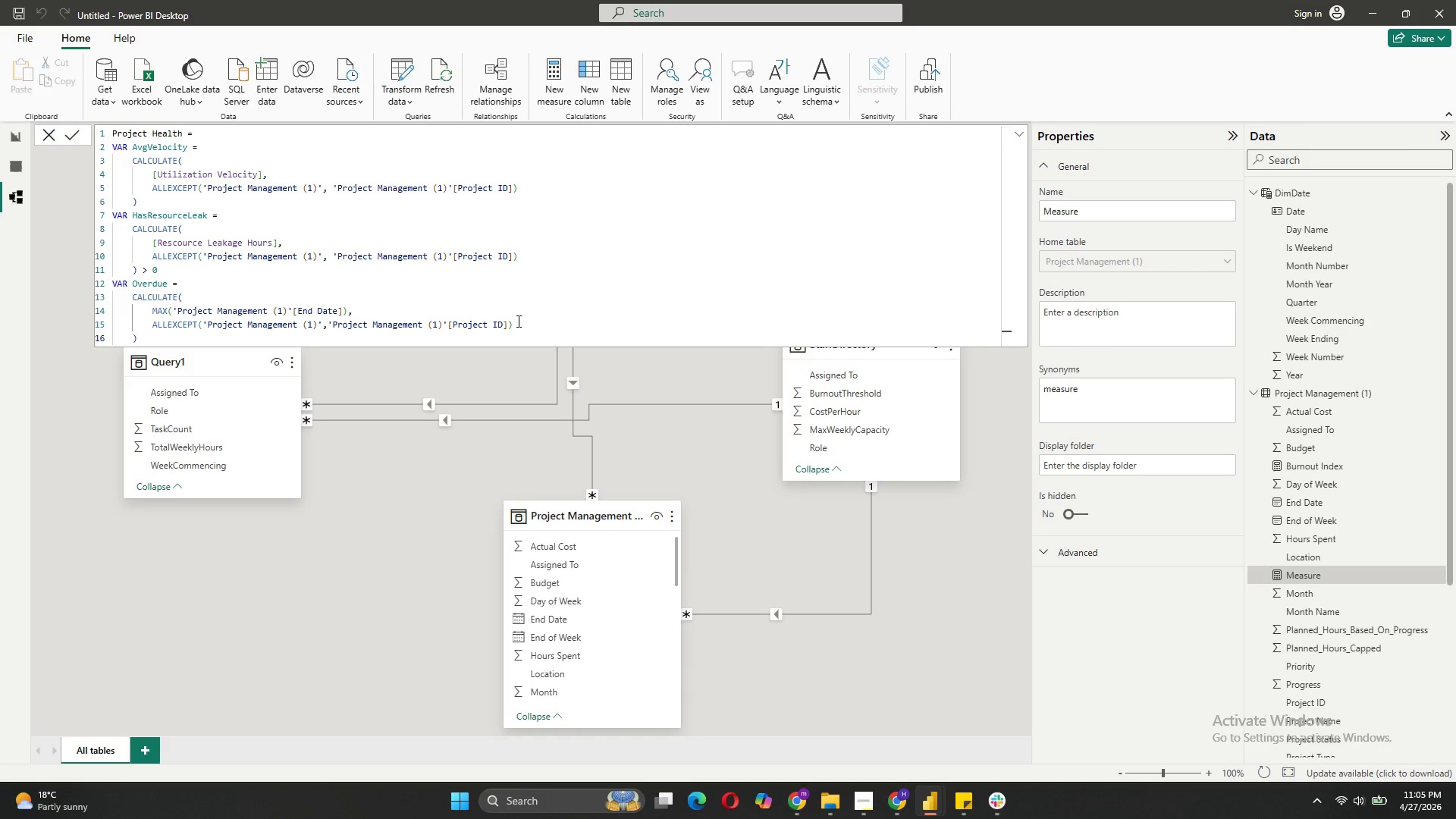 
key(Shift+Comma)
 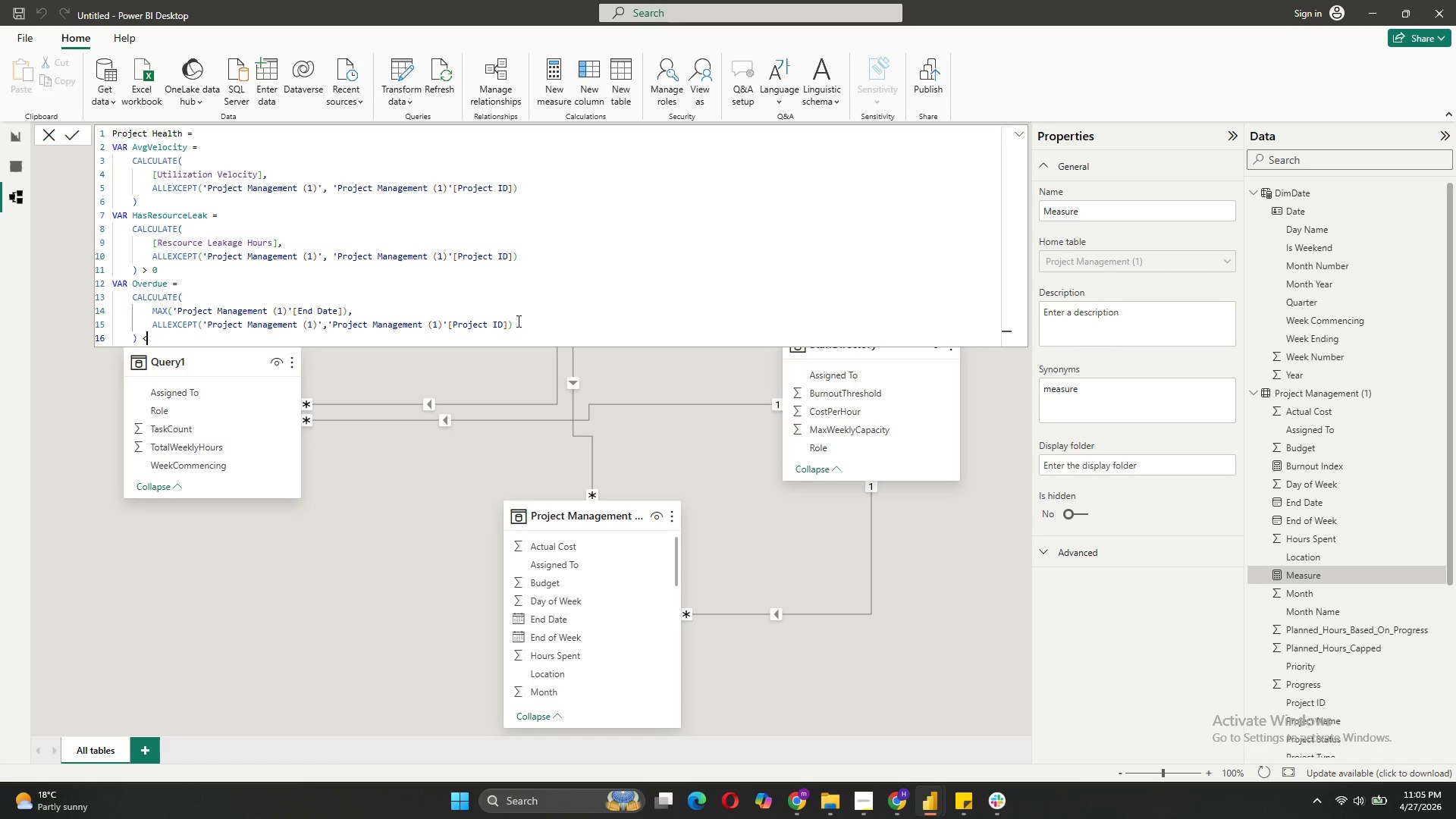 
key(Space)
 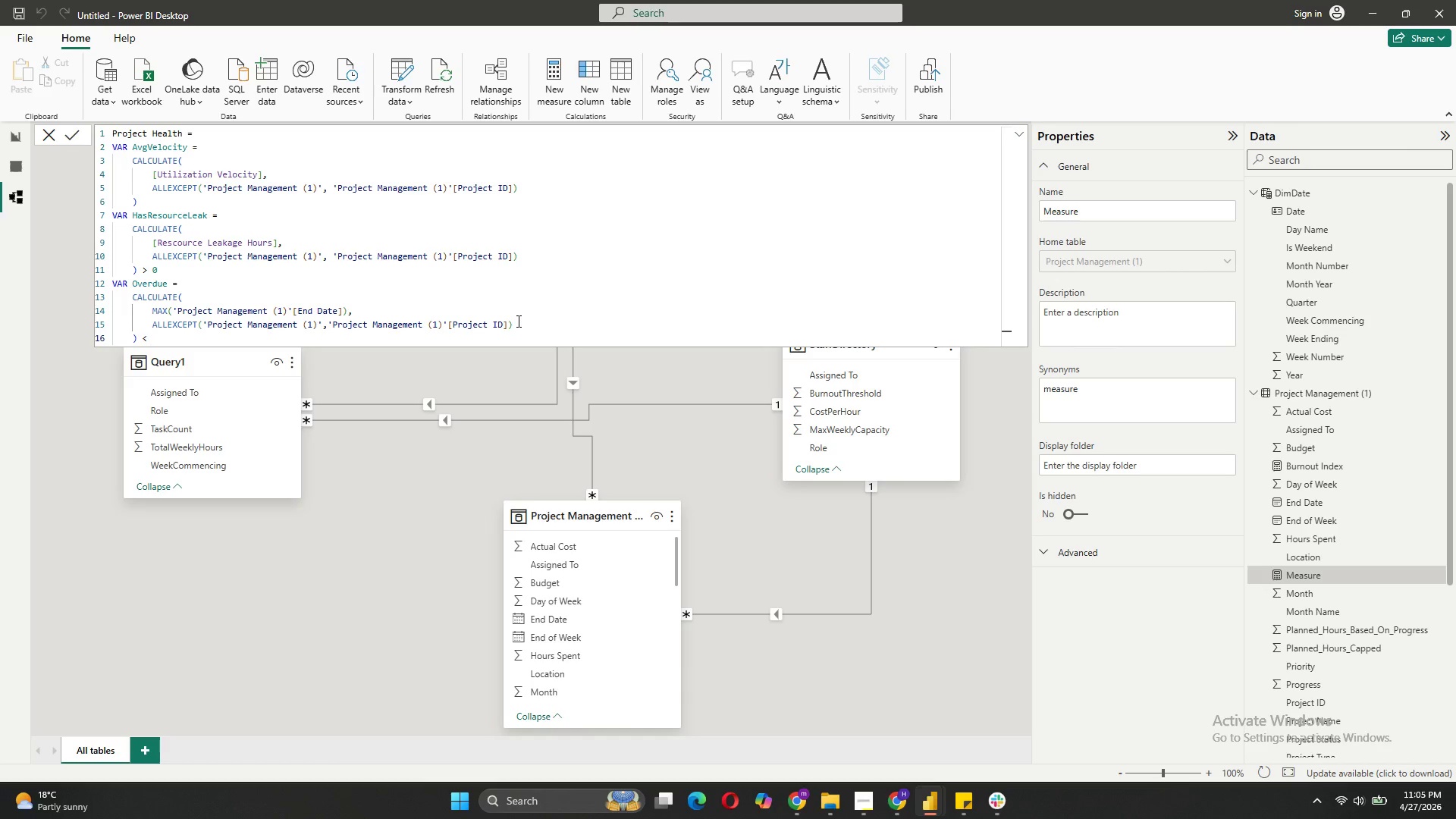 
key(Tab)
 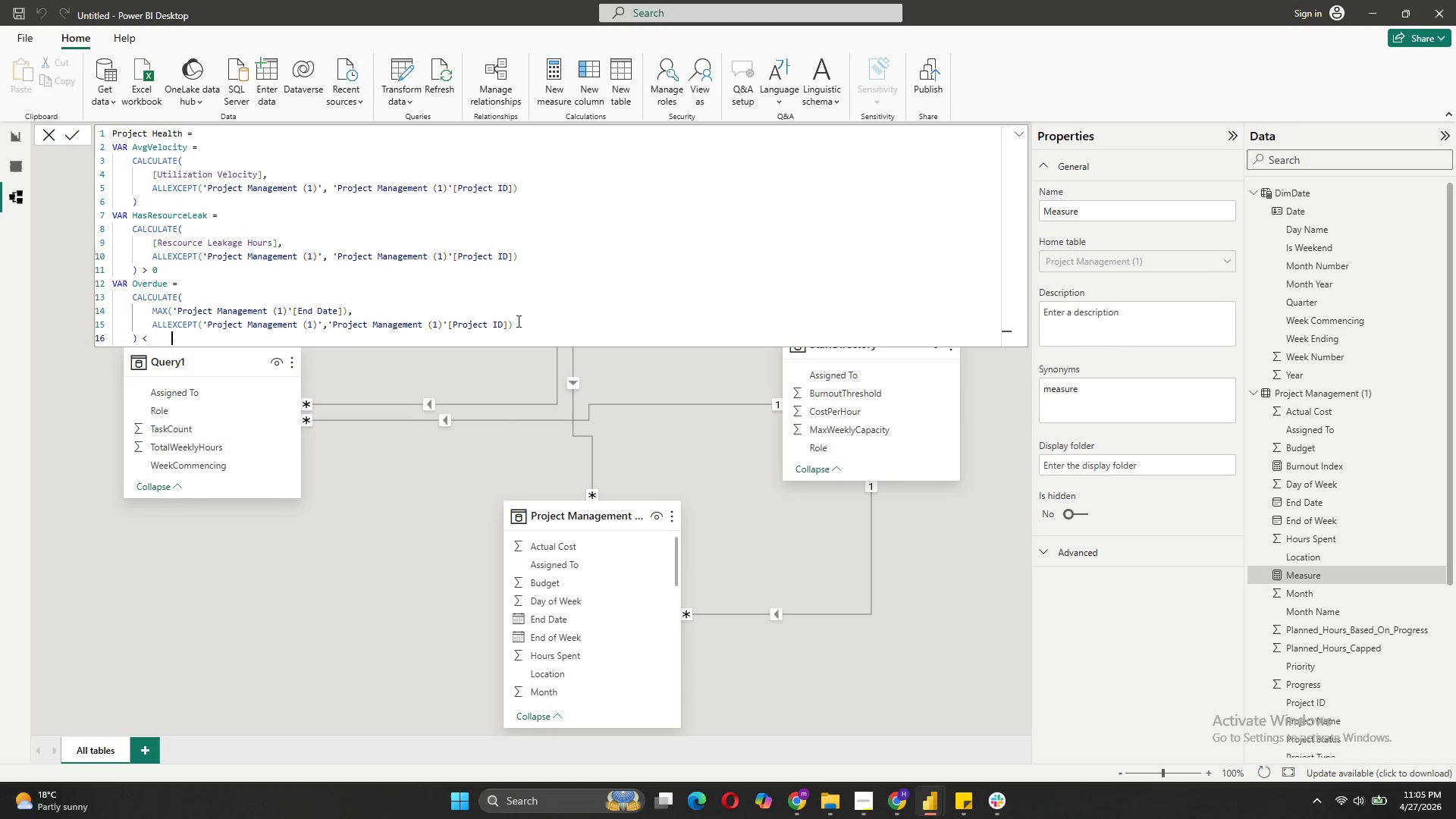 
key(T)
 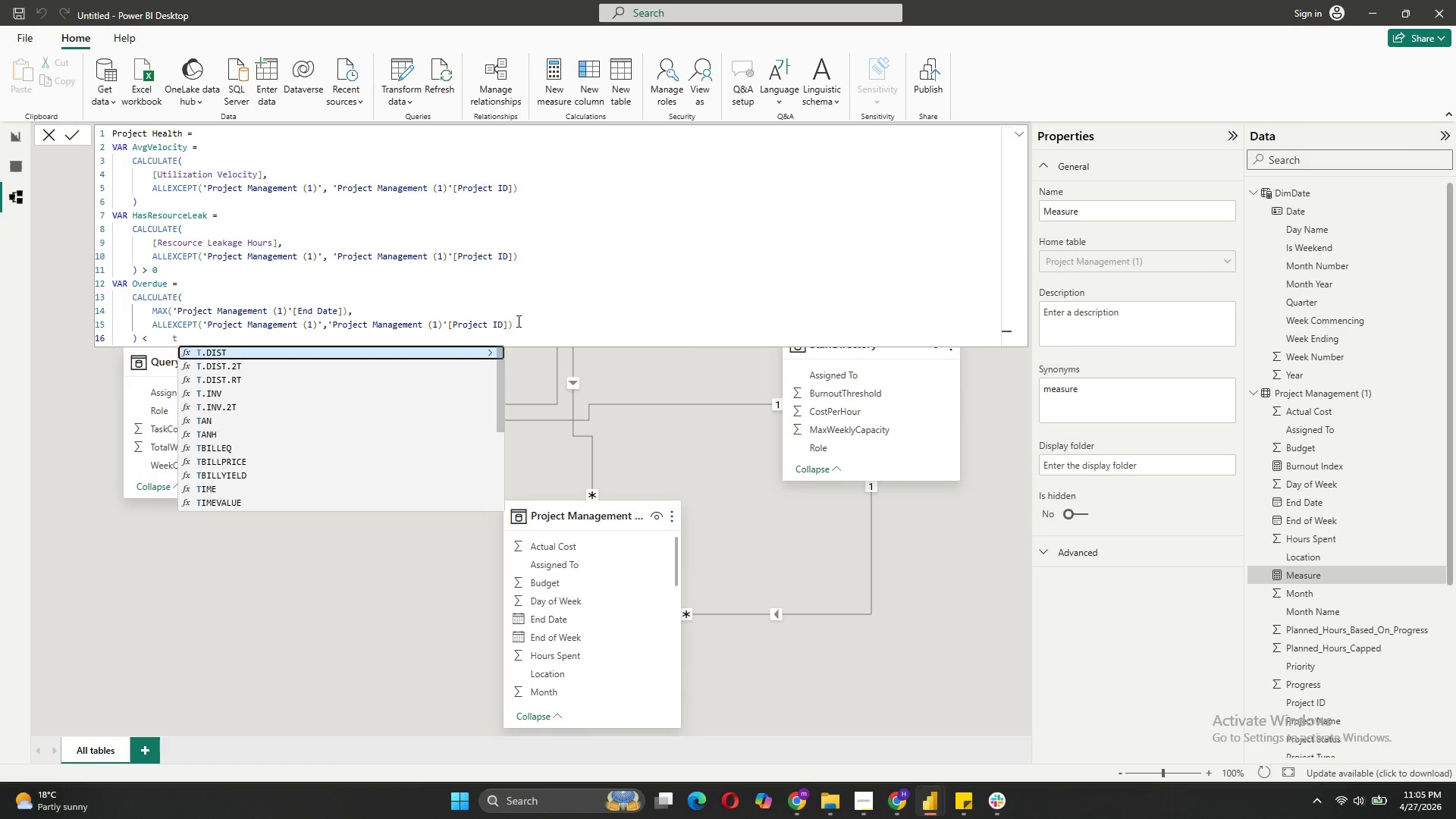 
key(Backspace)
 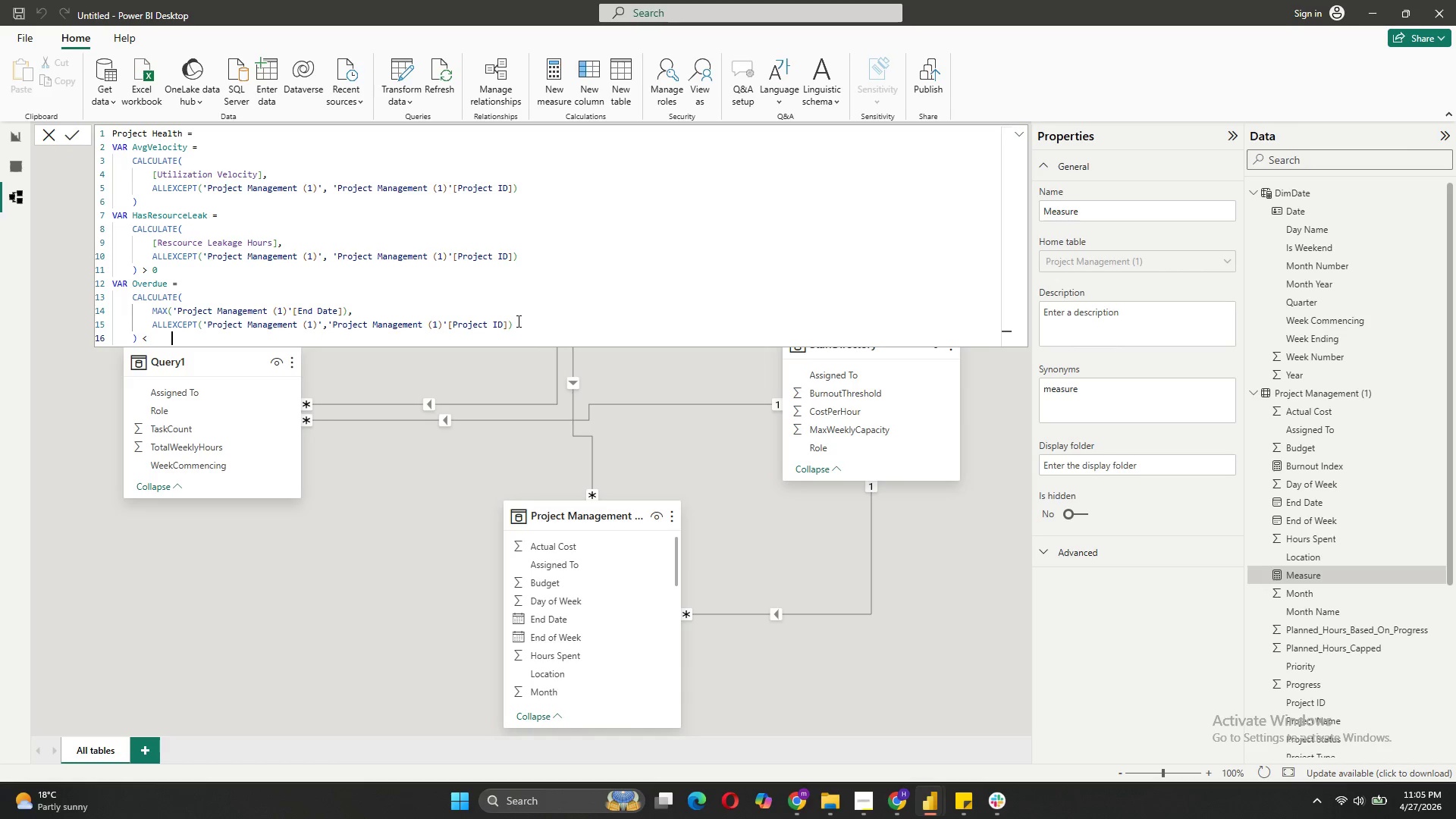 
key(Backspace)
 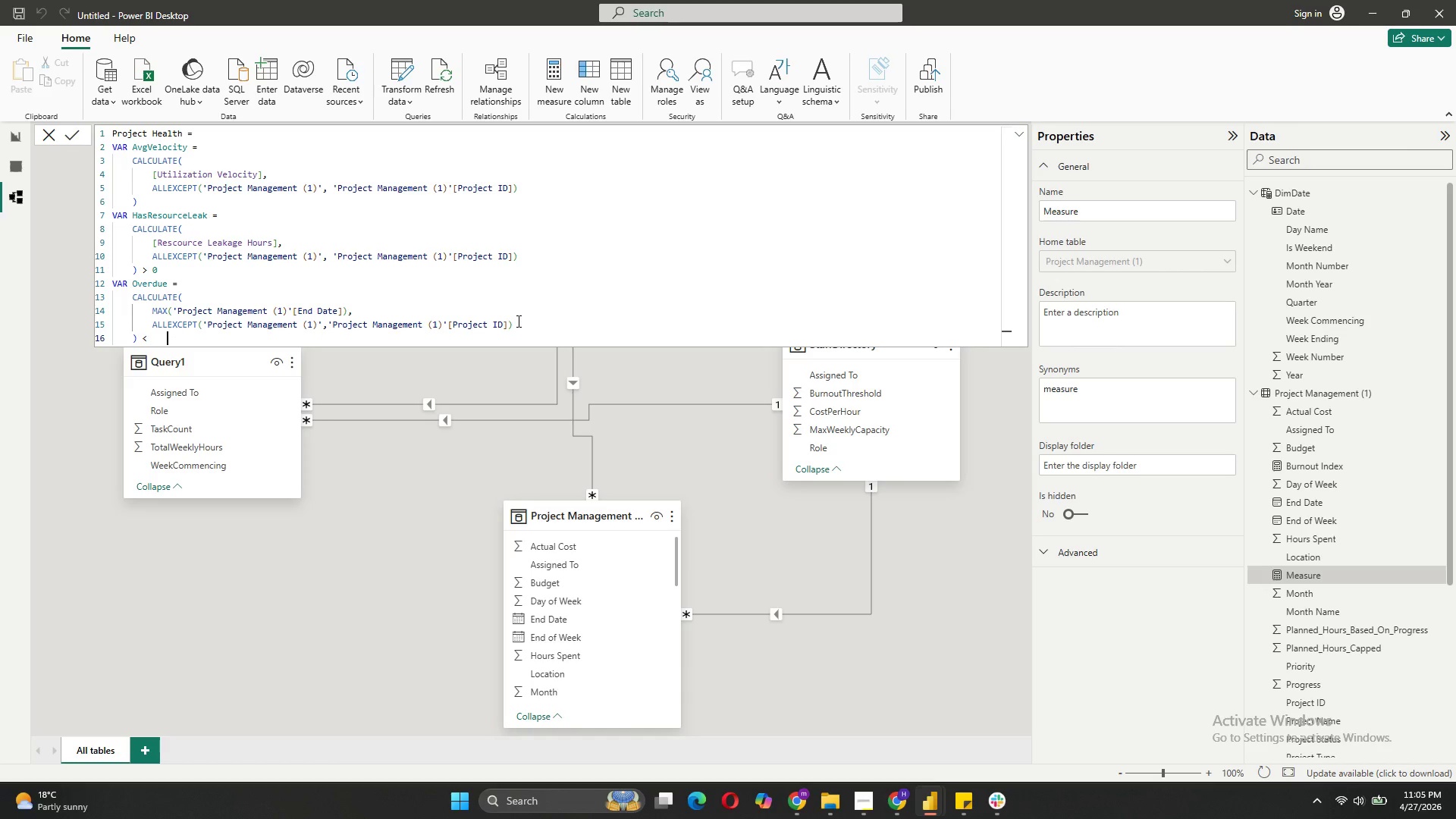 
key(Backspace)
 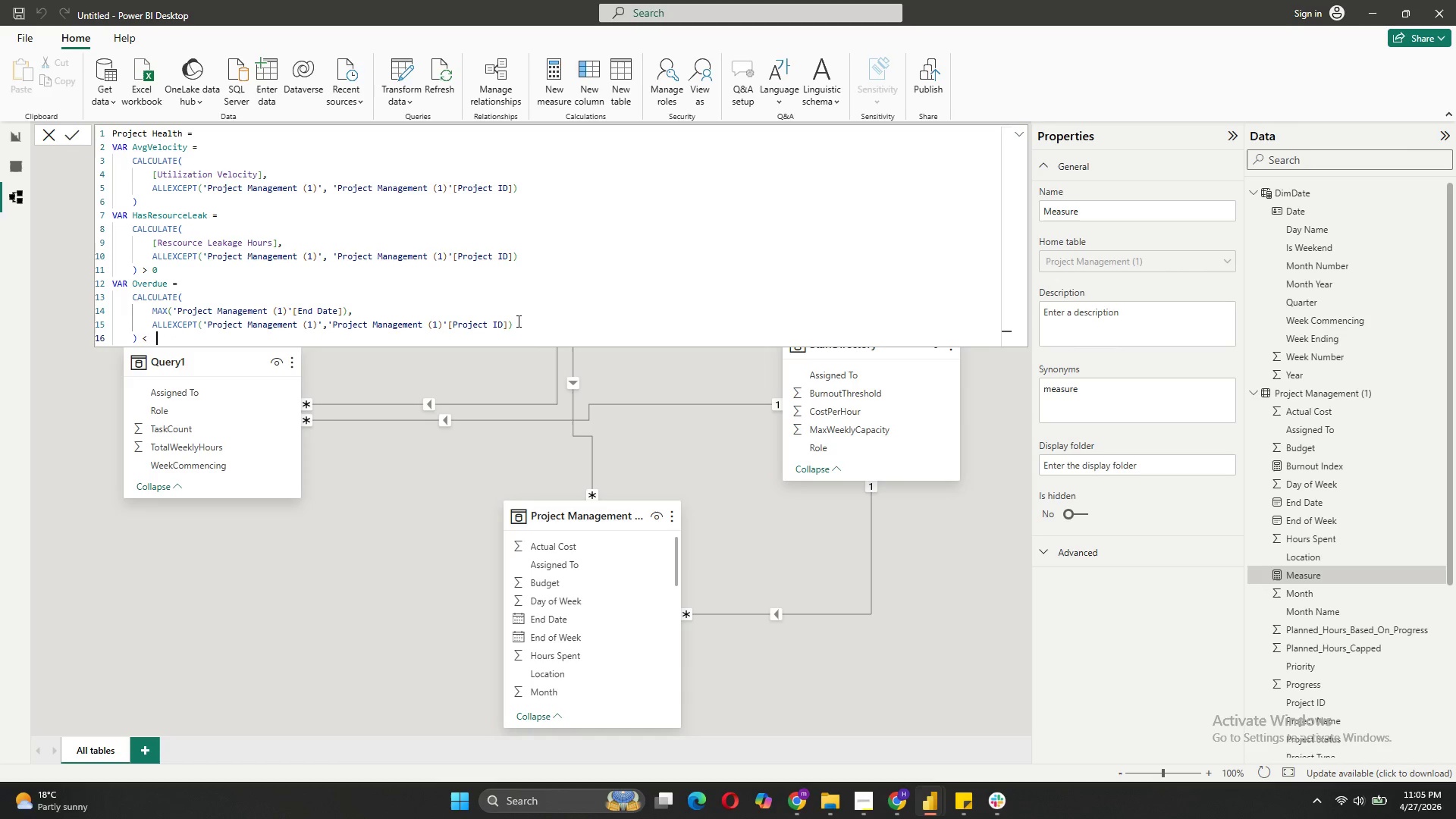 
key(Backspace)
 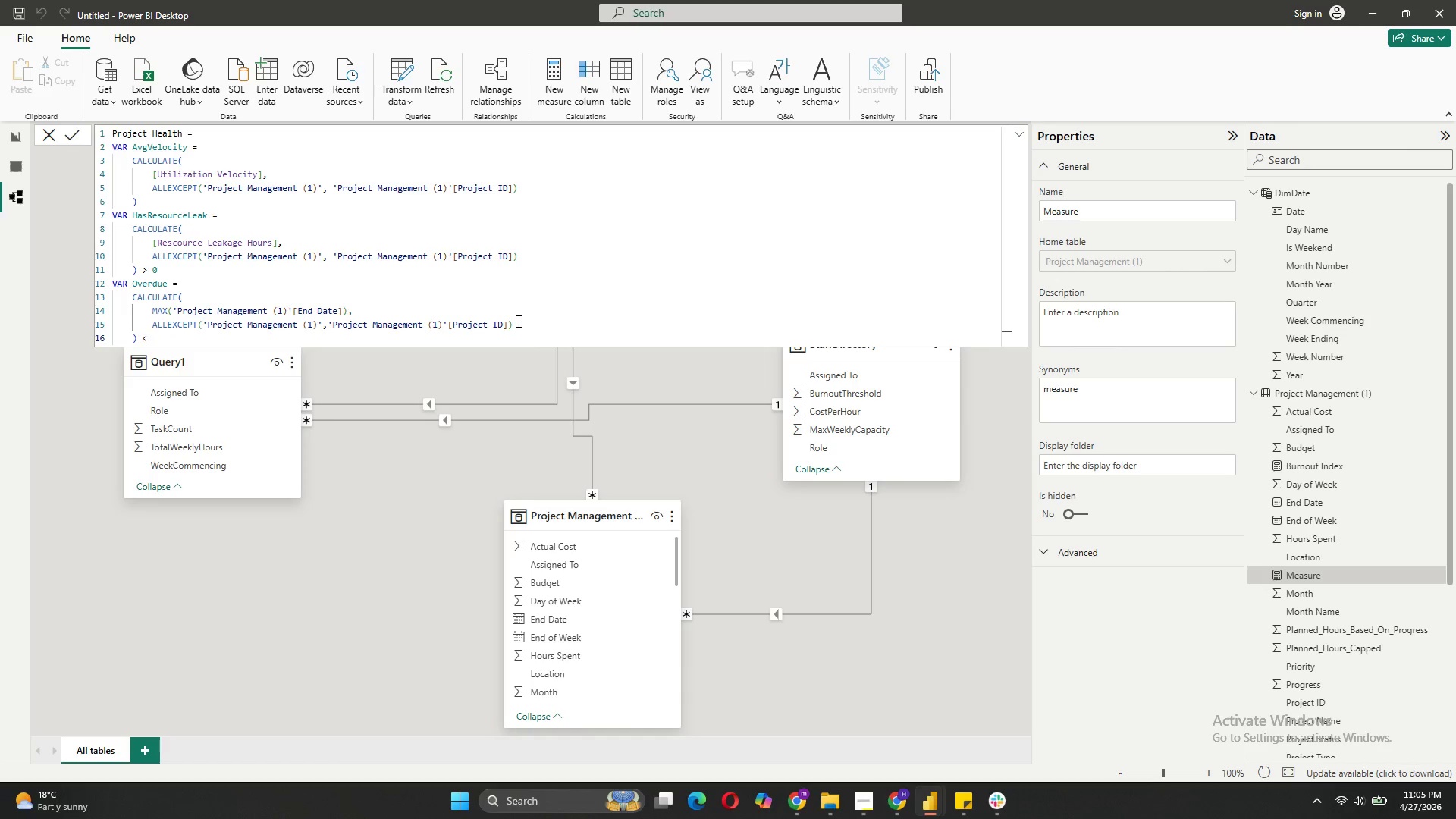 
key(CapsLock)
 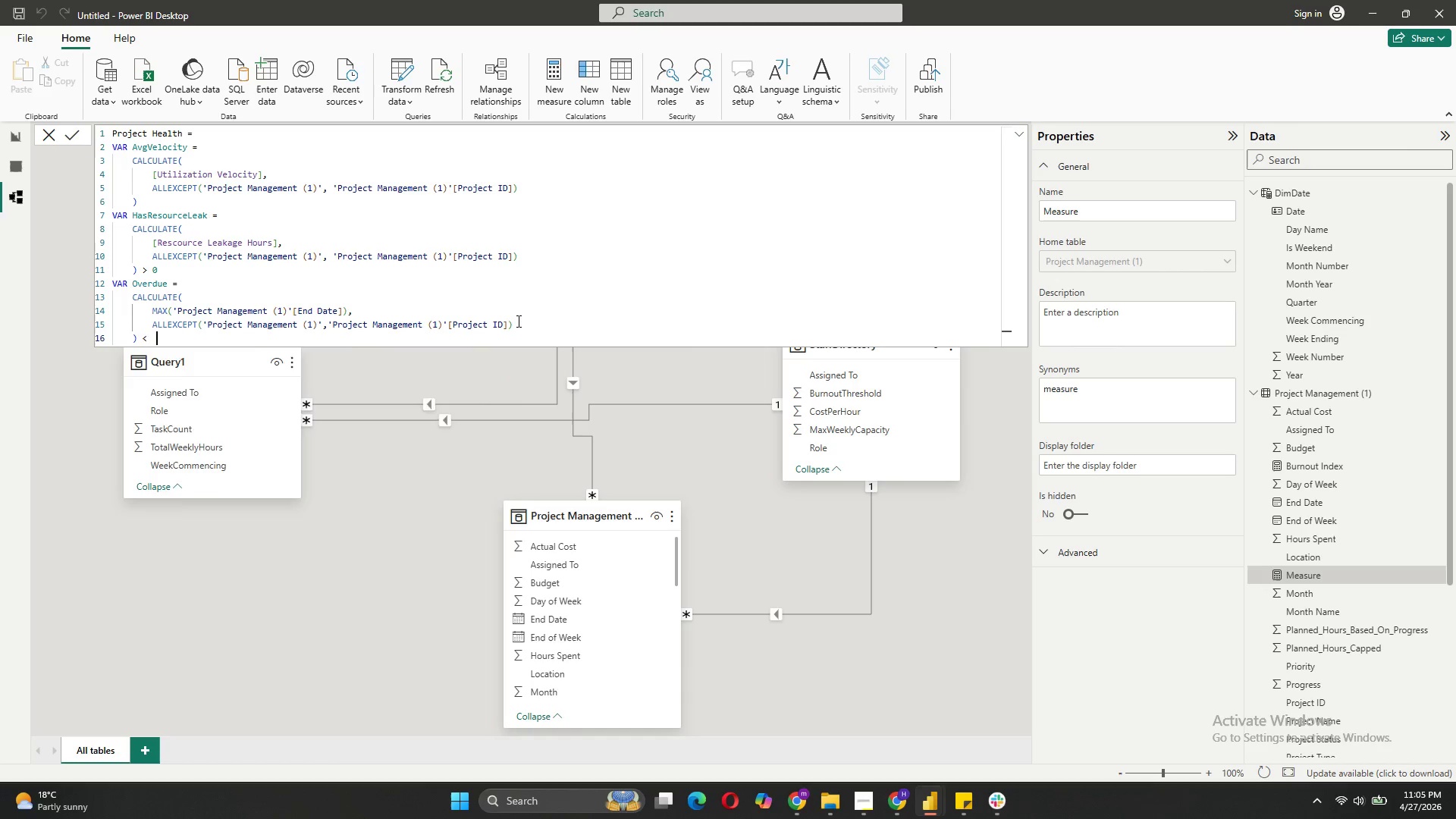 
key(T)
 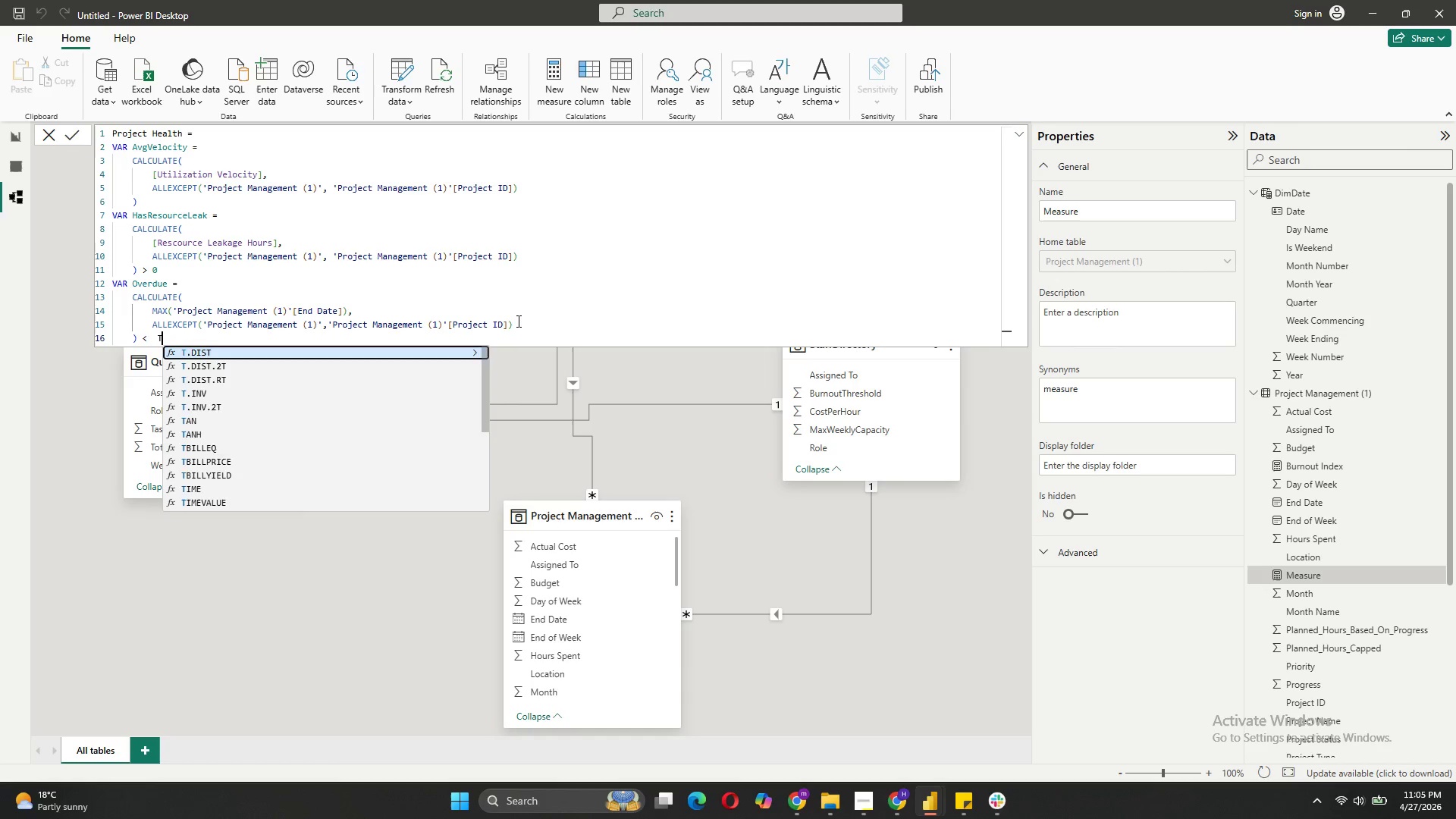 
key(CapsLock)
 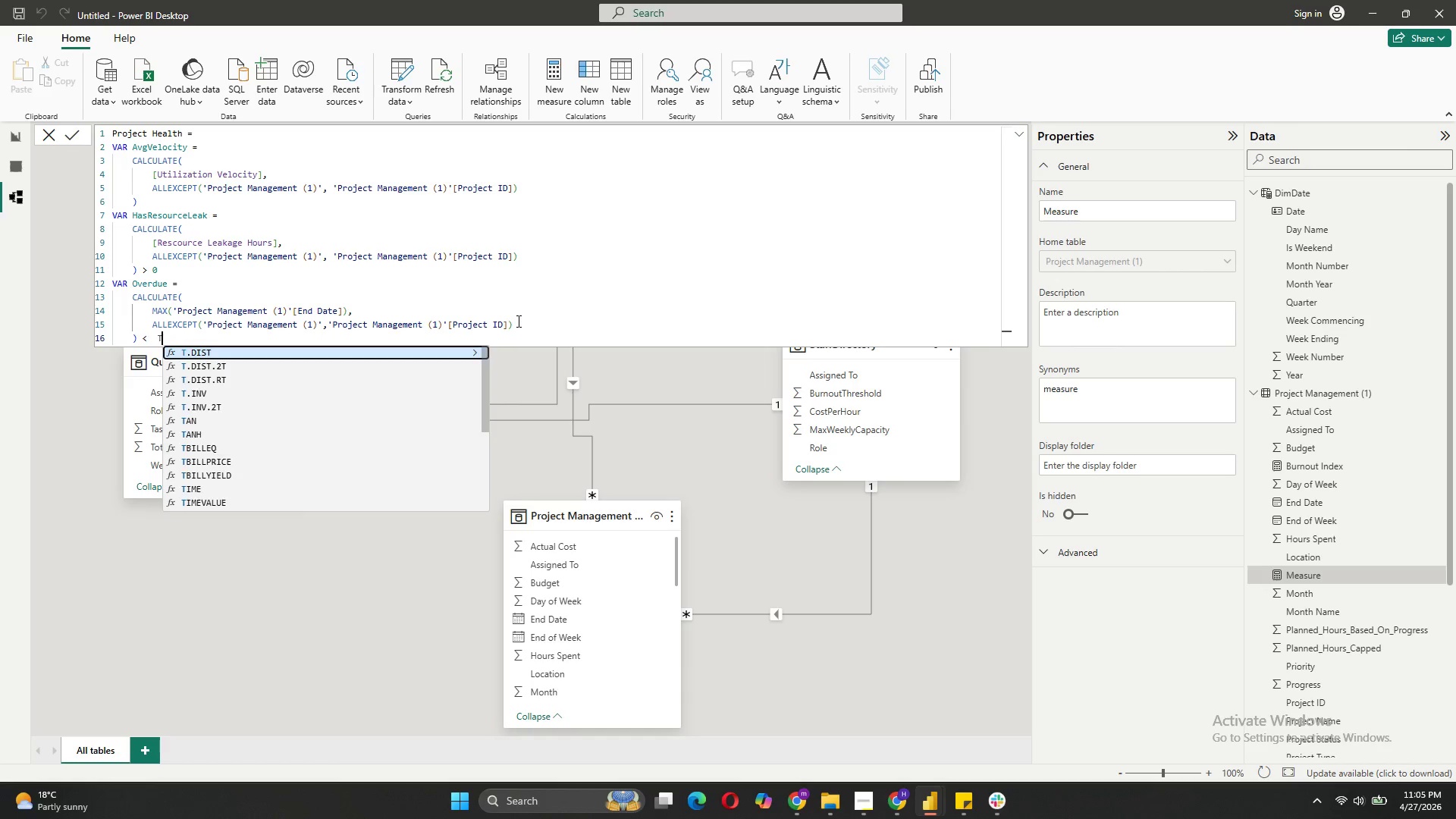 
key(O)
 